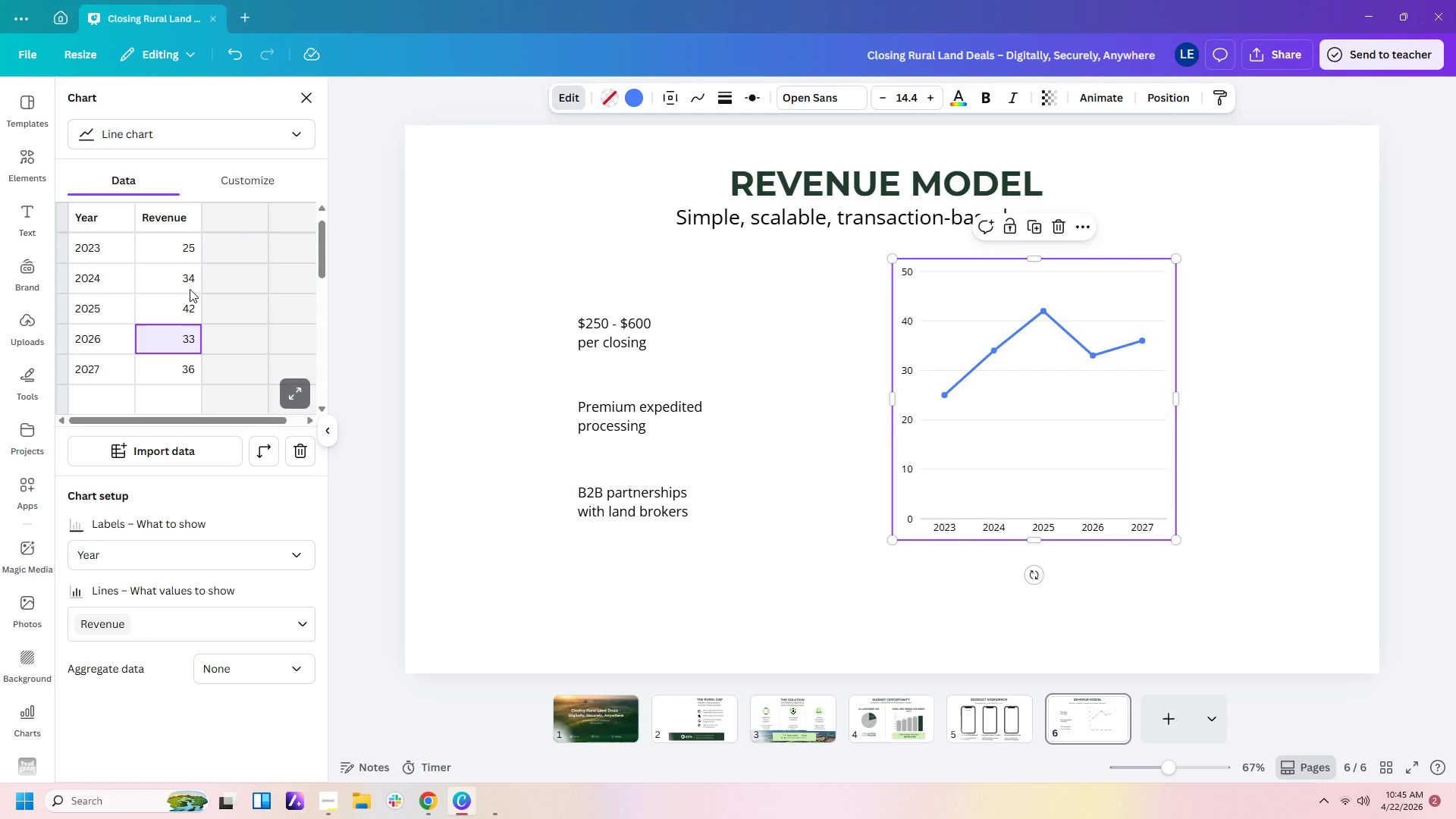 
key(Numpad4)
 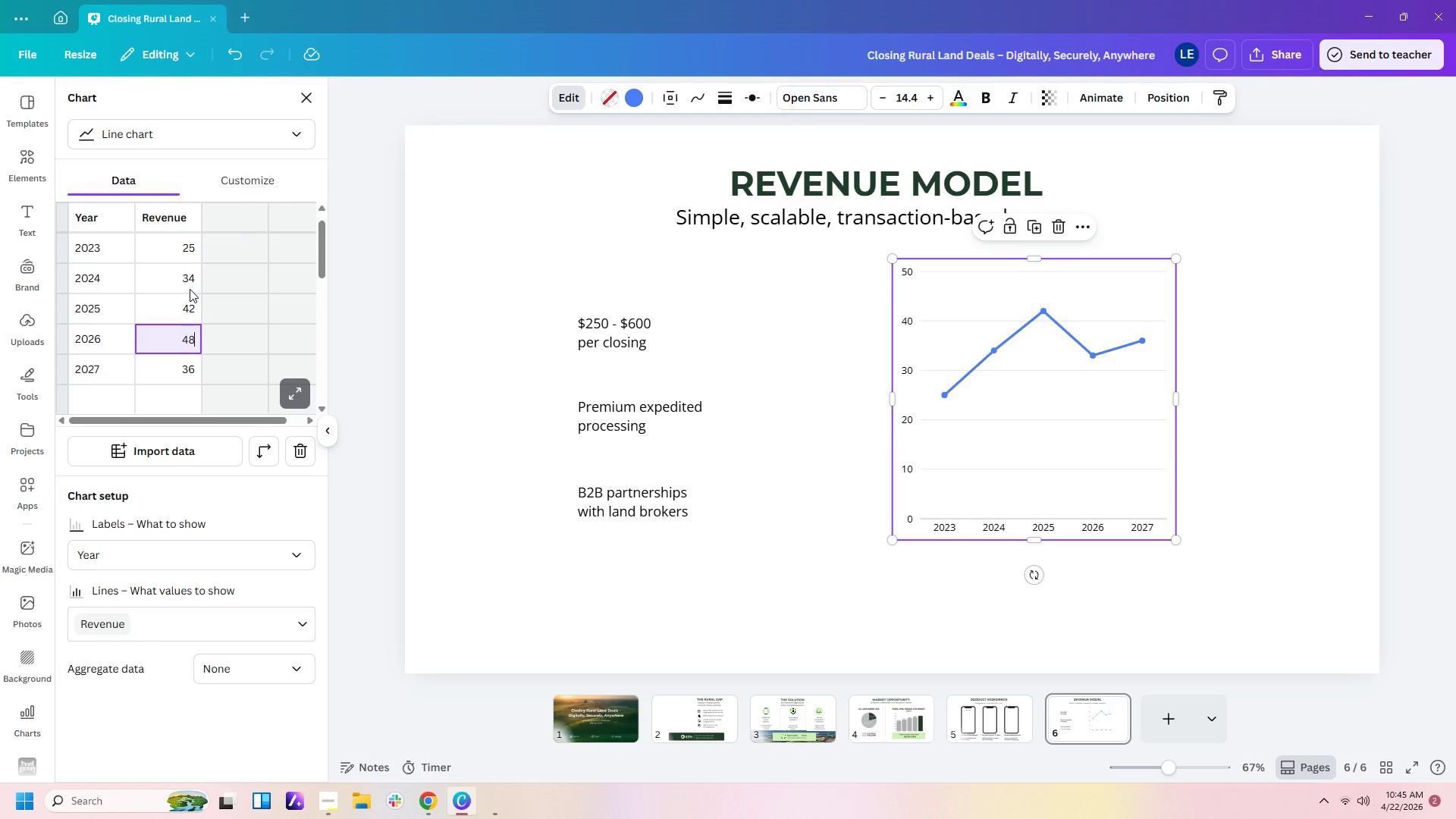 
key(Numpad8)
 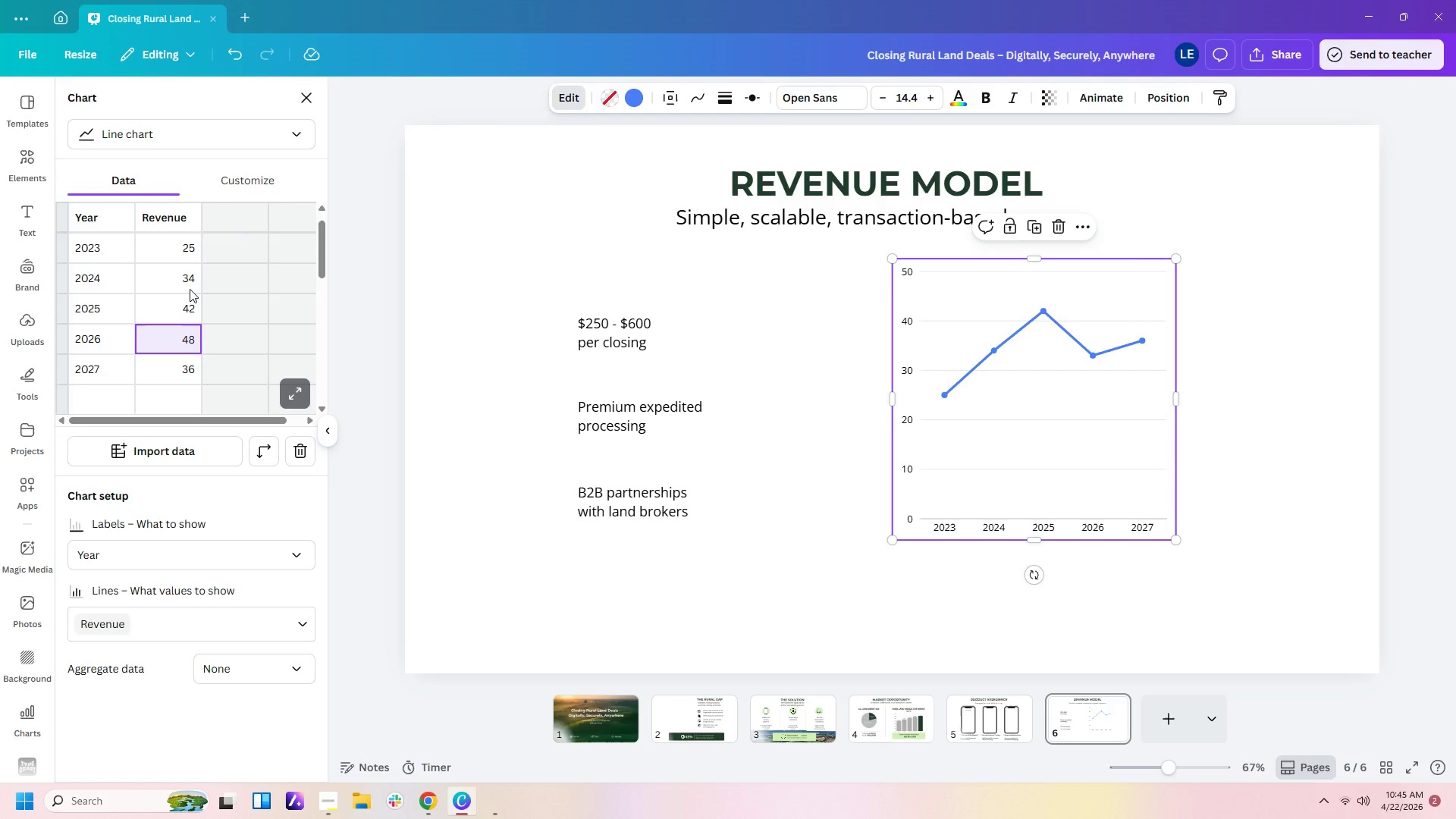 
key(Enter)
 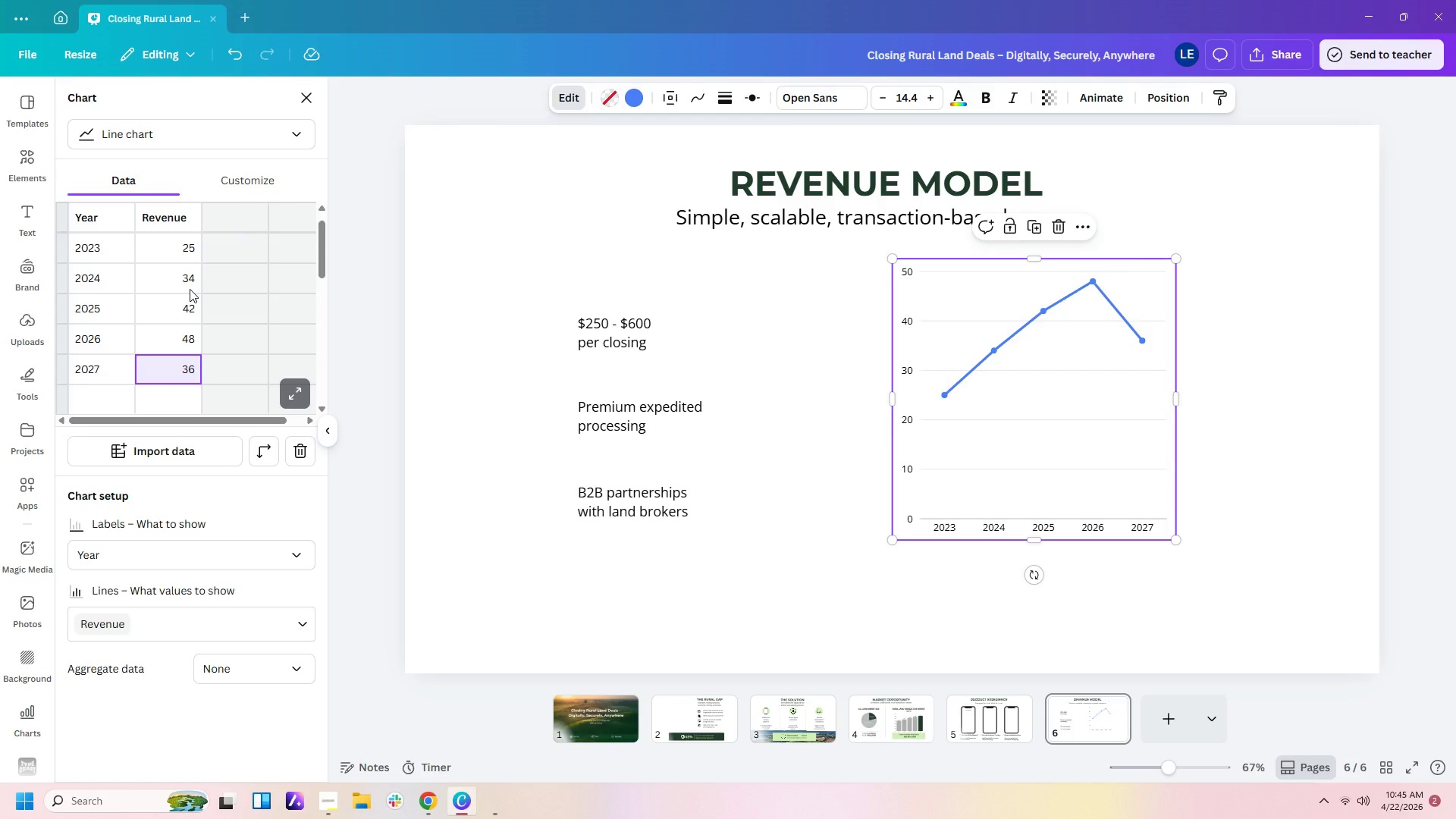 
key(Numpad5)
 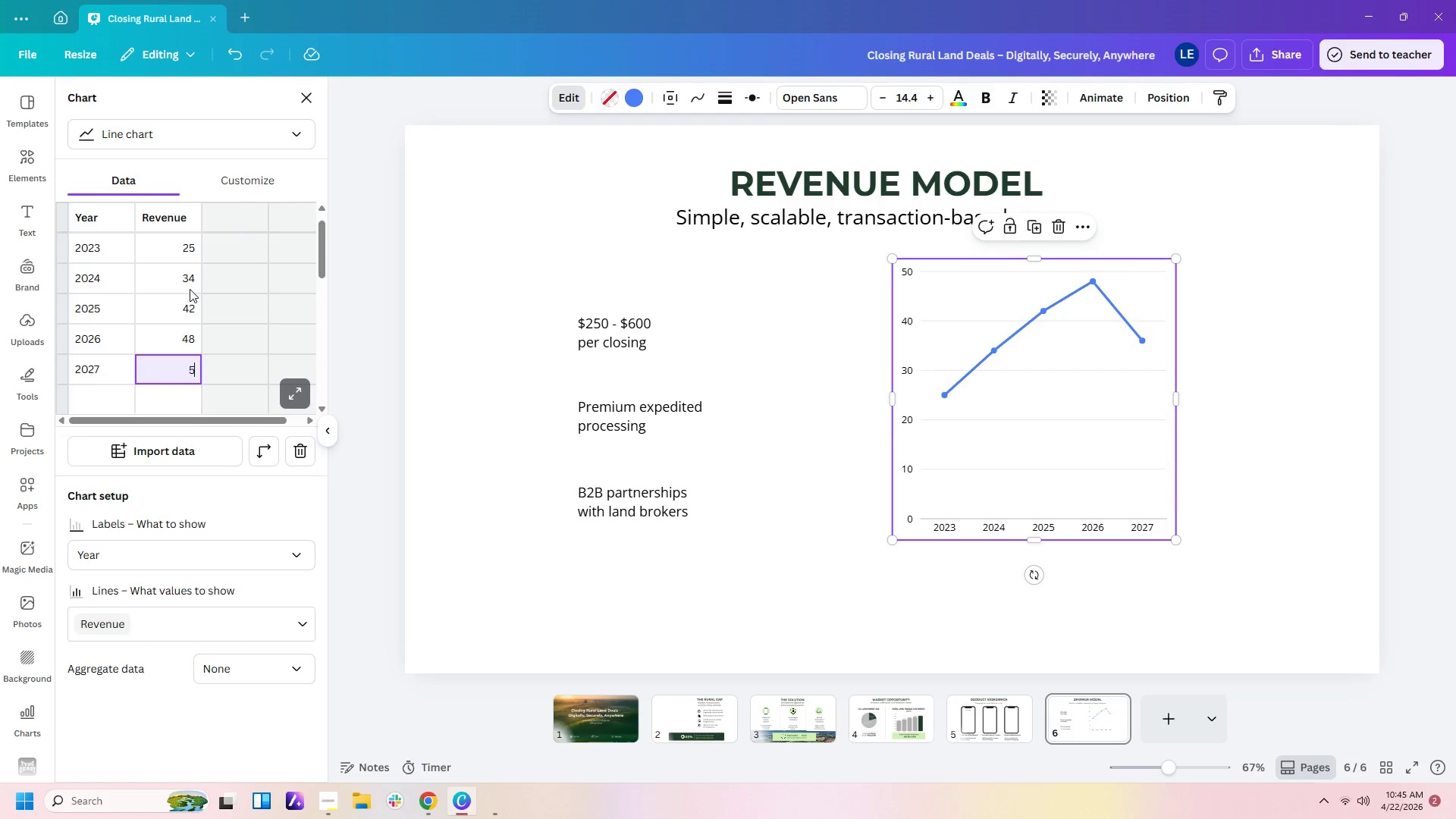 
key(Numpad0)
 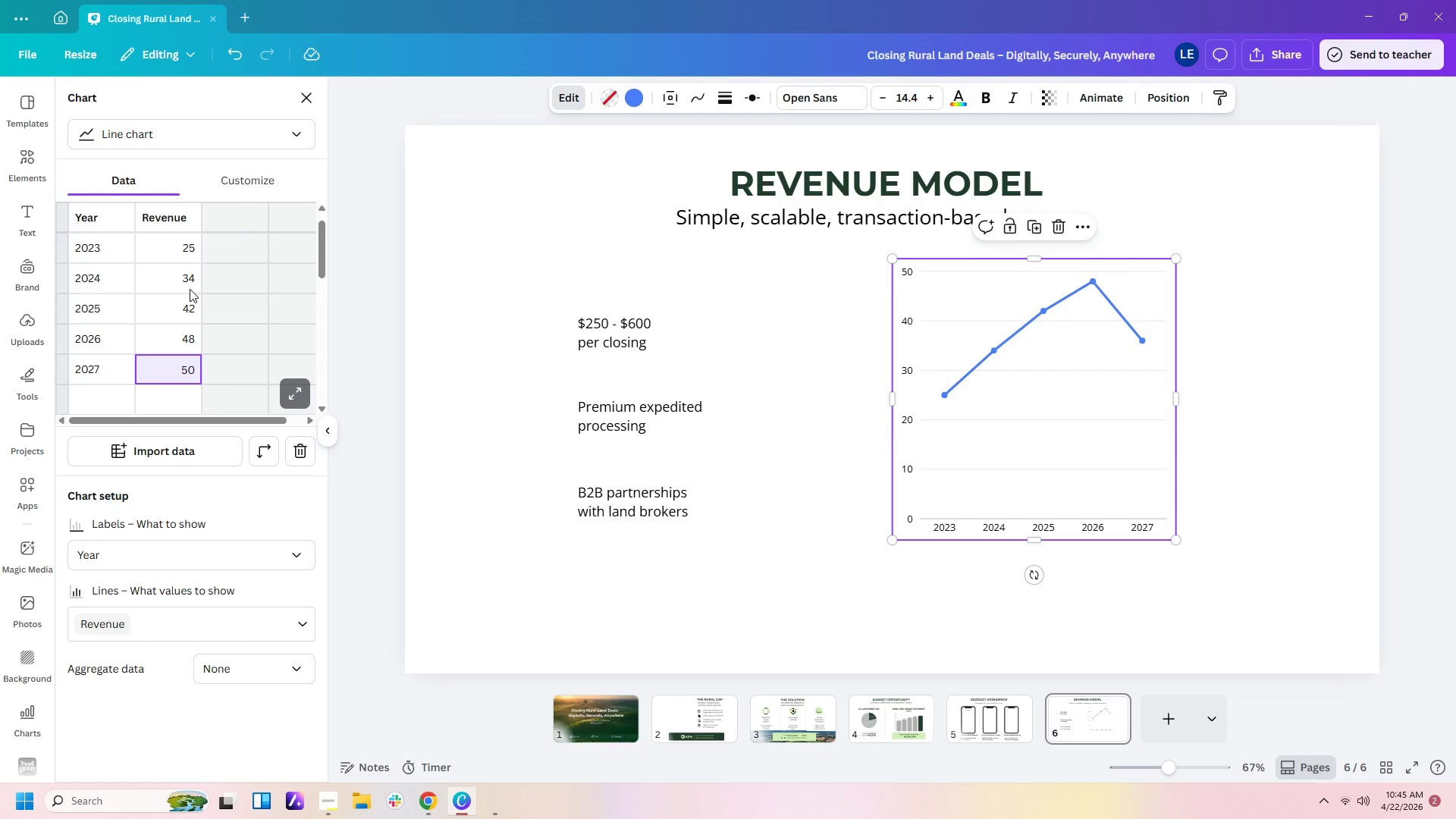 
key(Enter)
 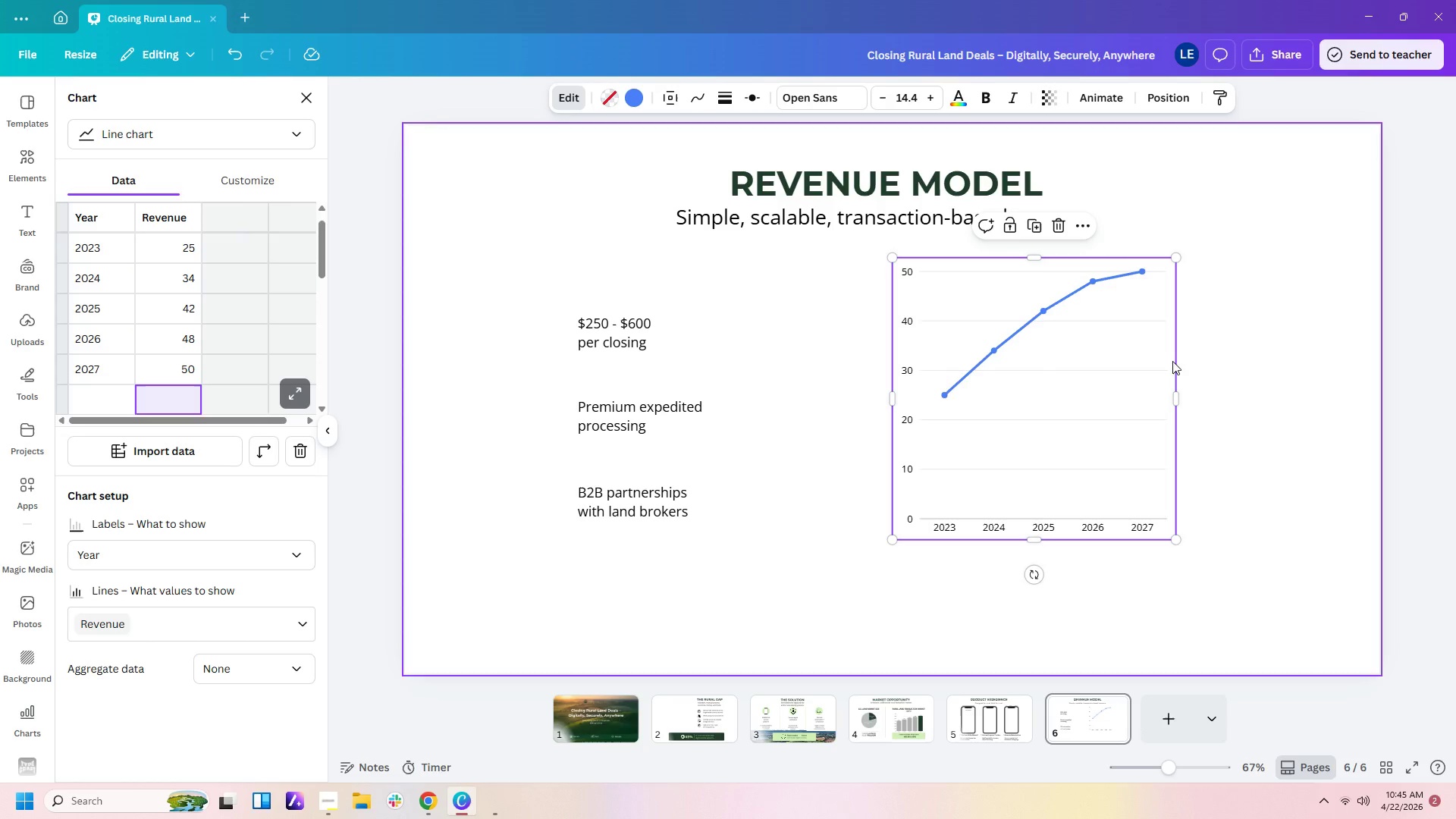 
wait(6.76)
 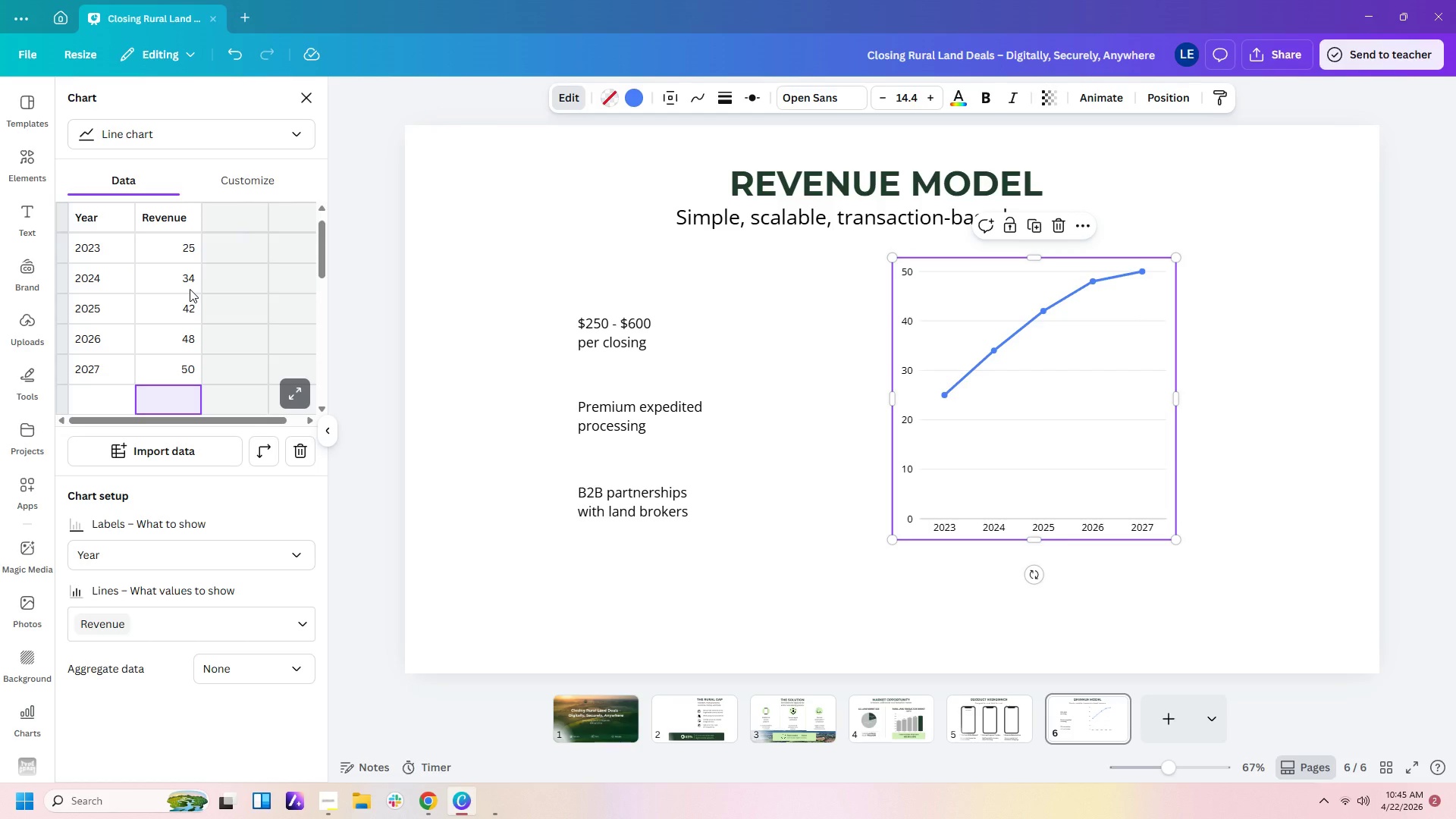 
left_click([177, 367])
 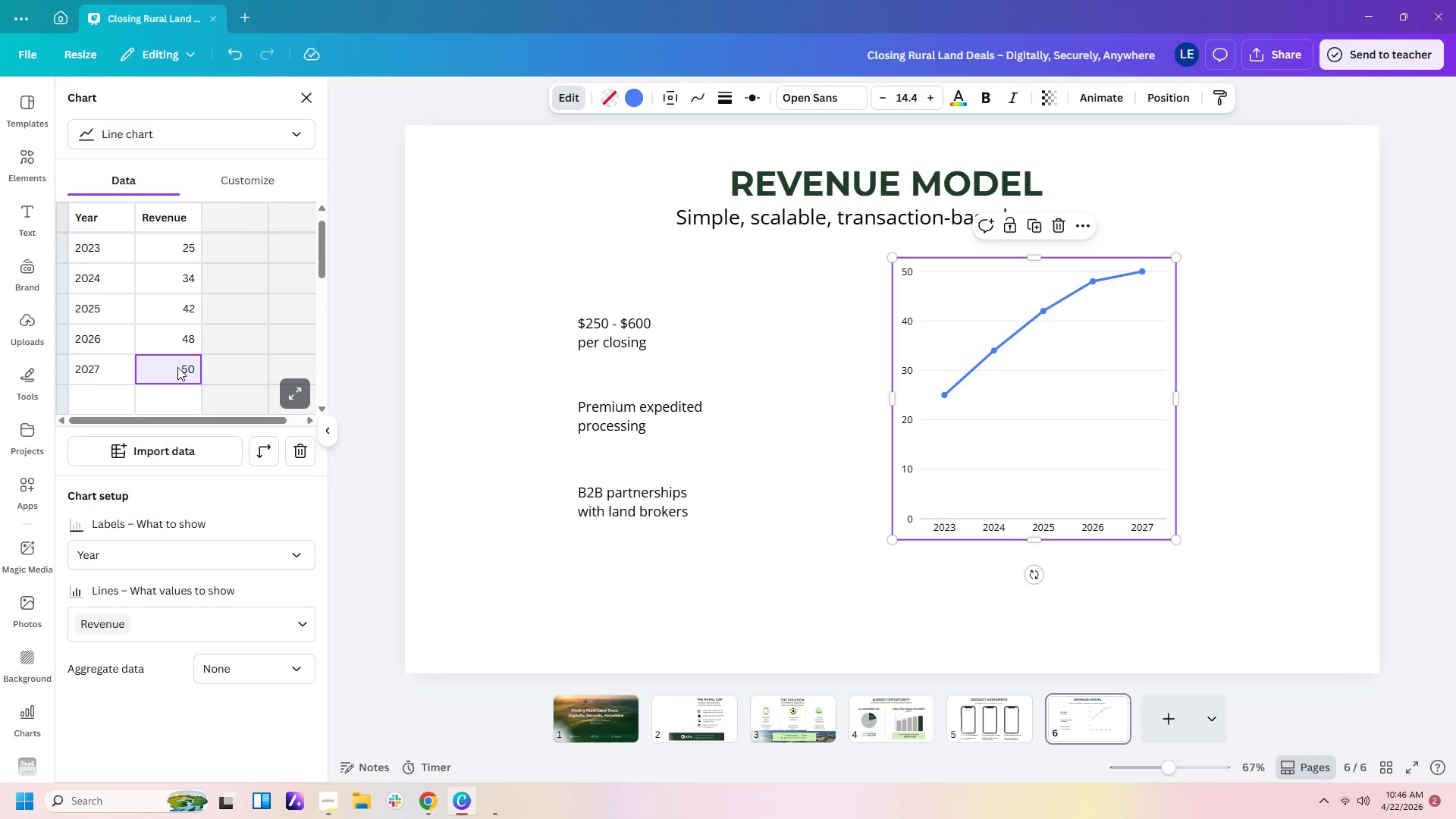 
key(Numpad5)
 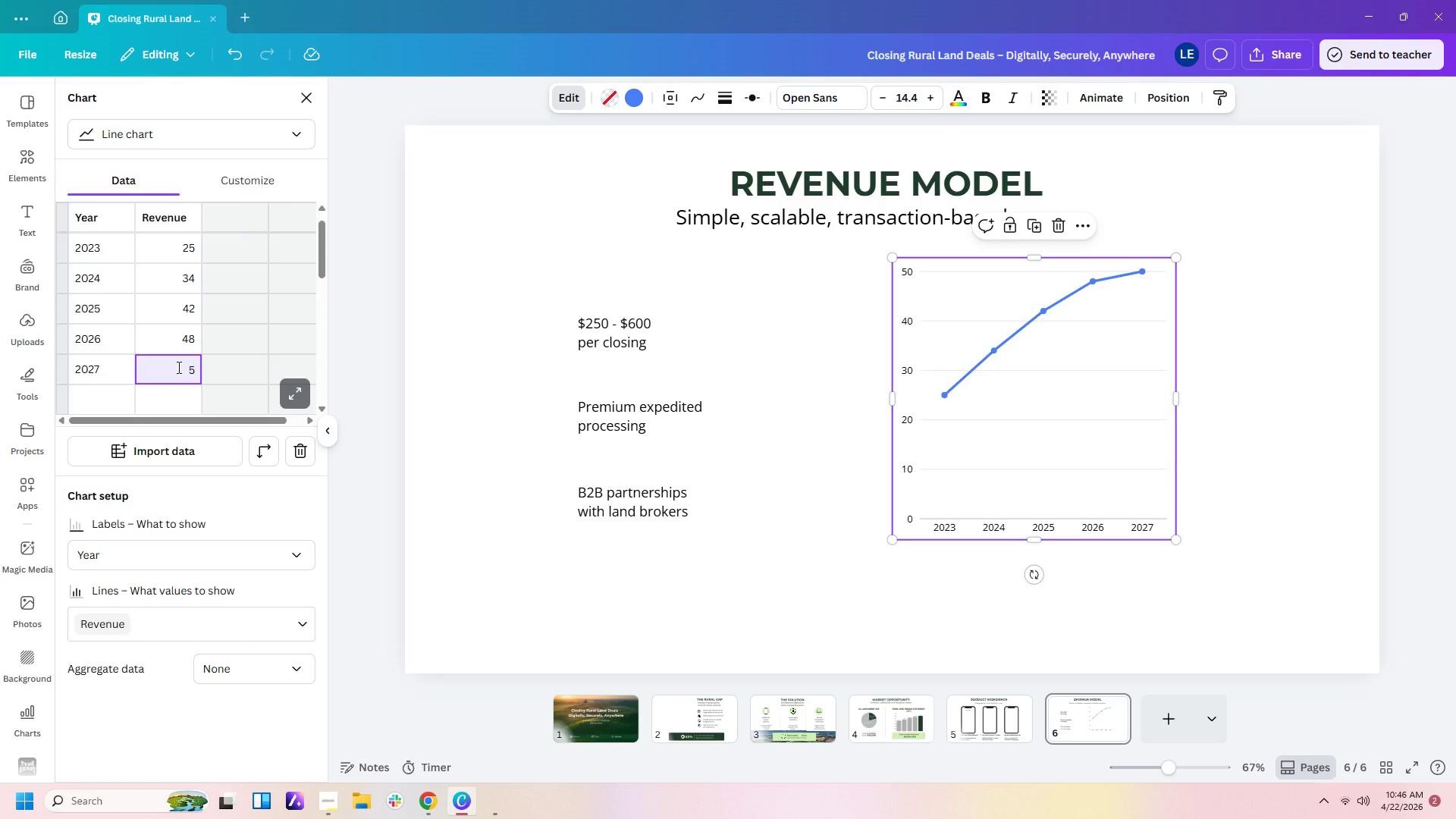 
key(Numpad4)
 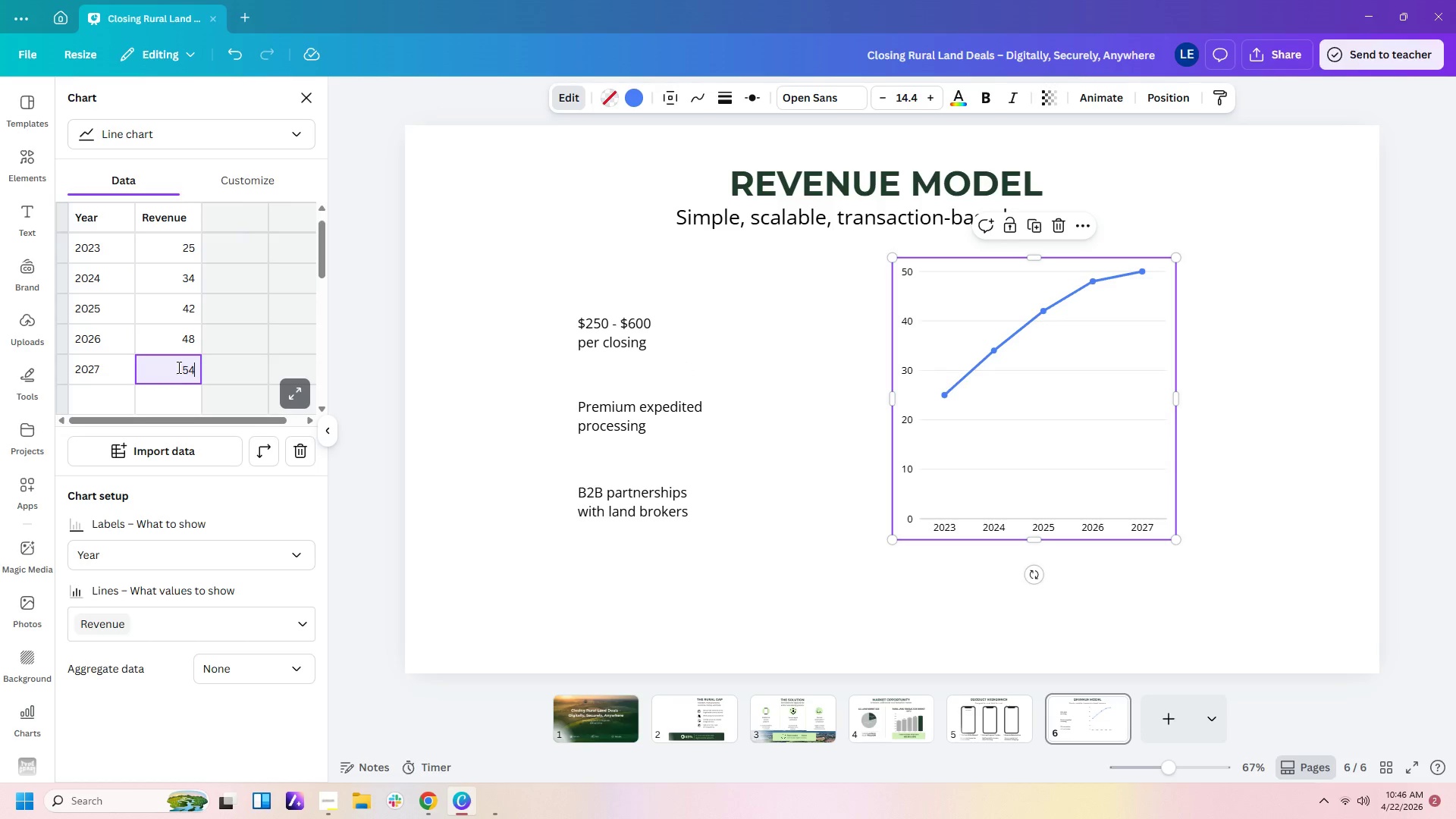 
key(NumpadEnter)
 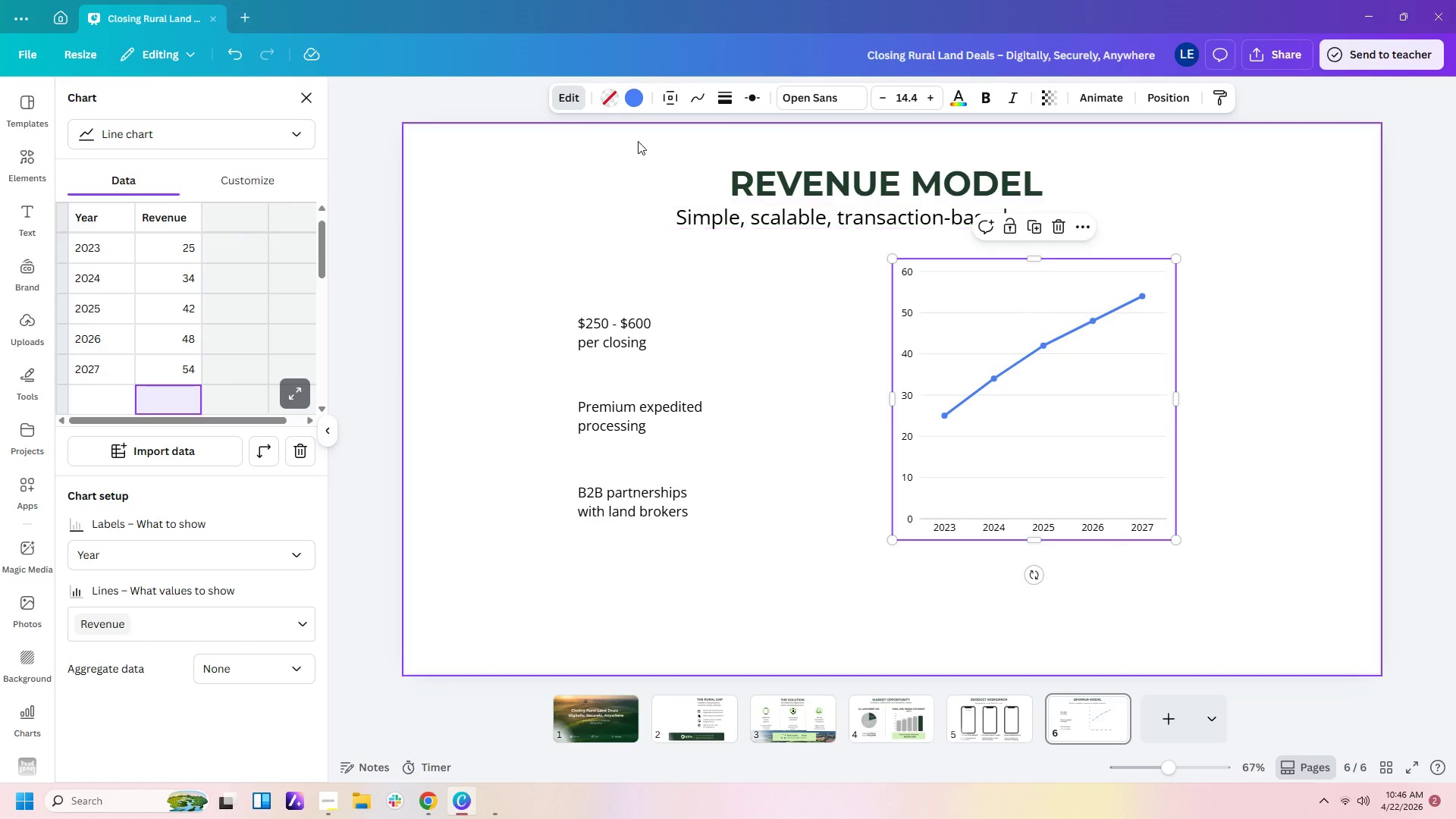 
left_click([637, 96])
 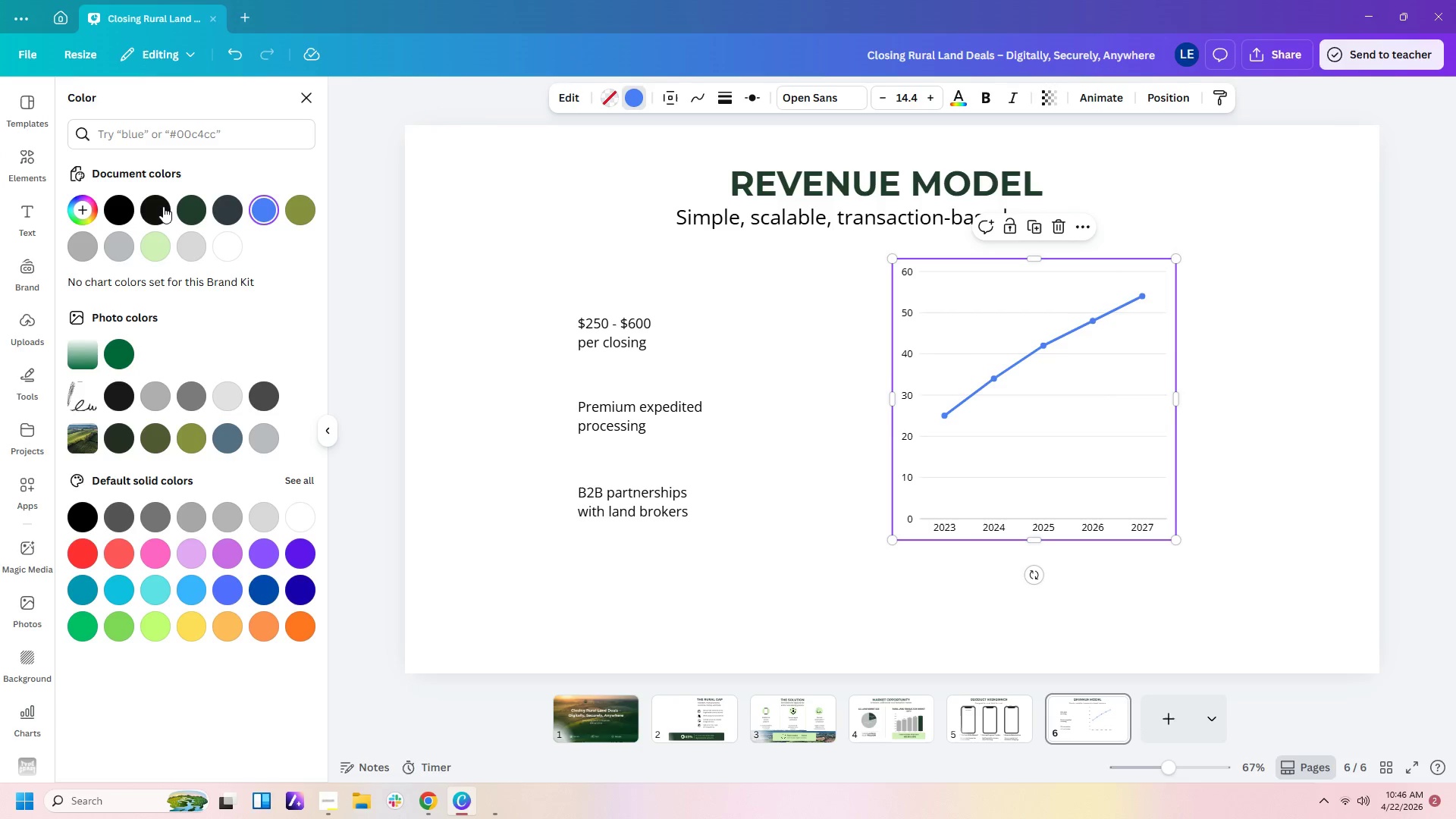 
left_click([186, 206])
 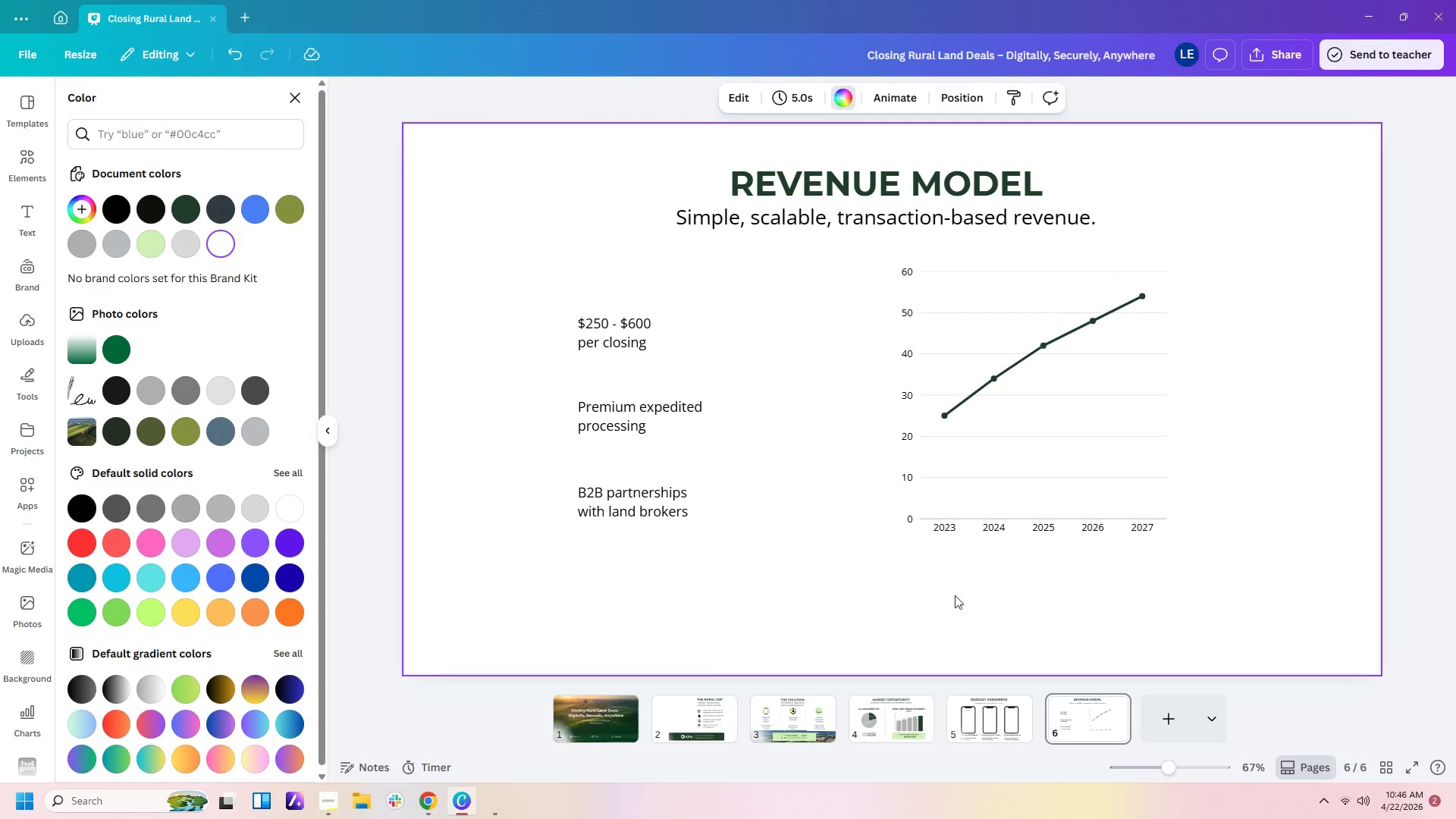 
wait(5.45)
 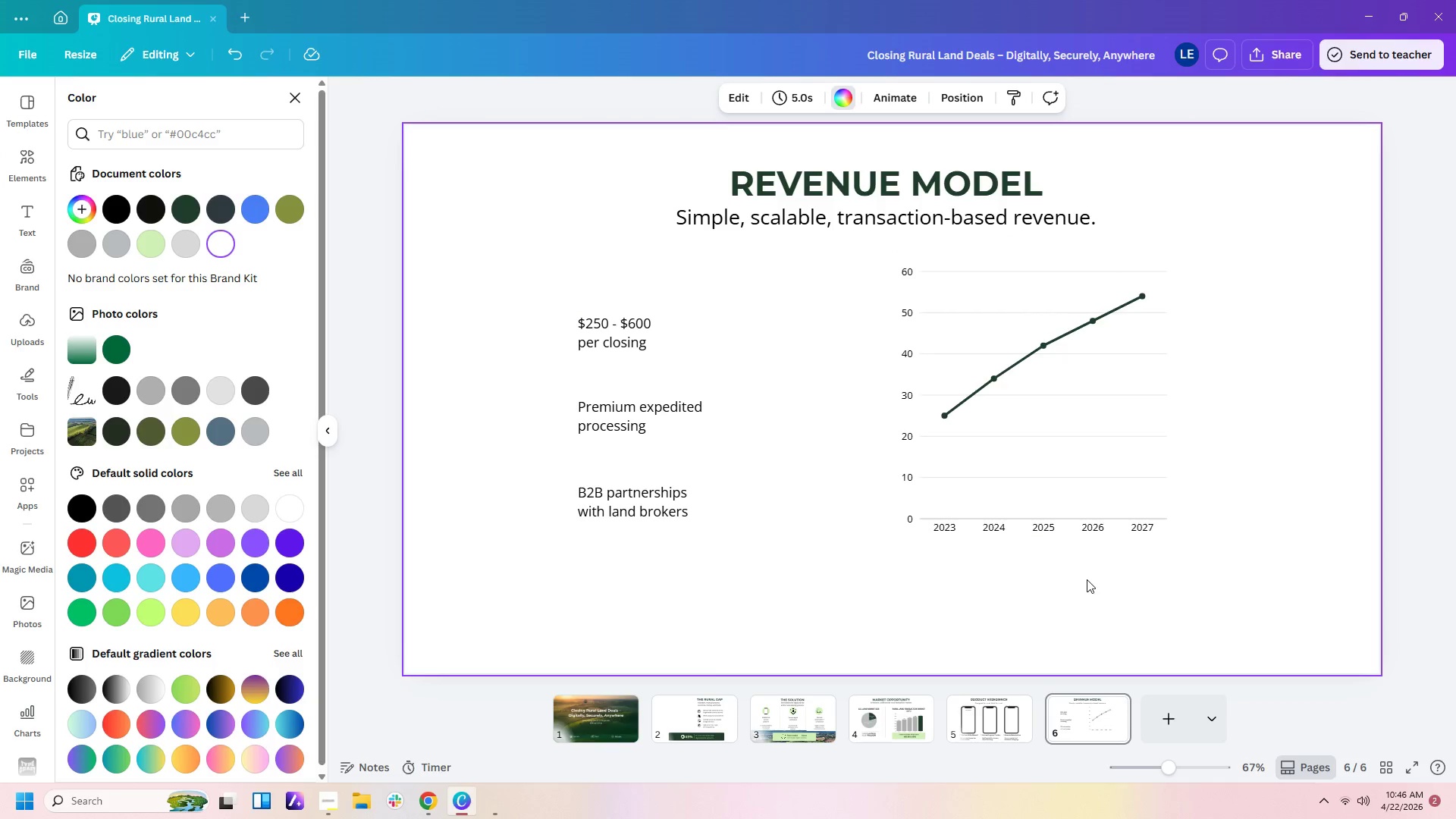 
double_click([930, 450])
 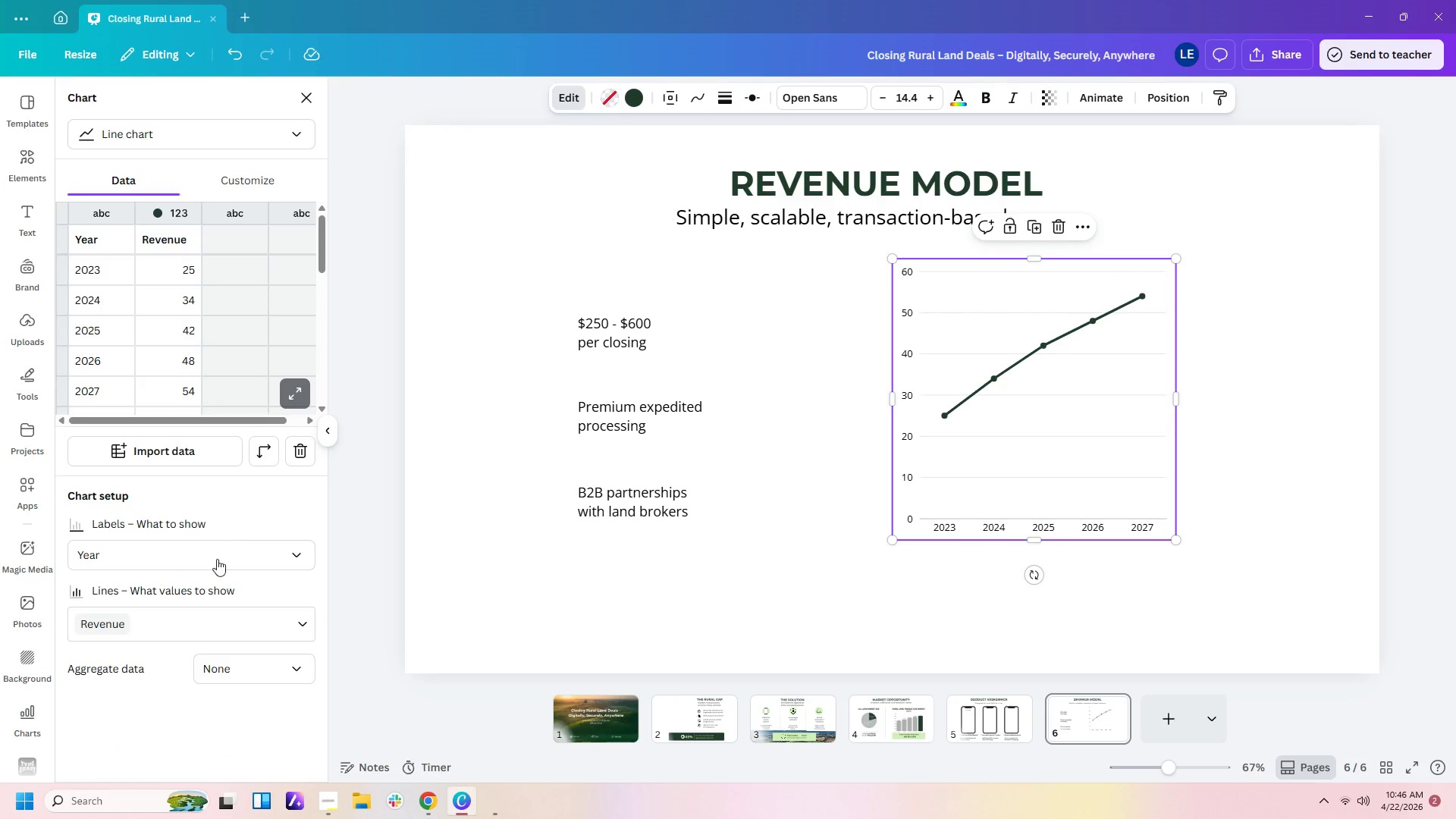 
scroll: coordinate [321, 597], scroll_direction: down, amount: 2.0
 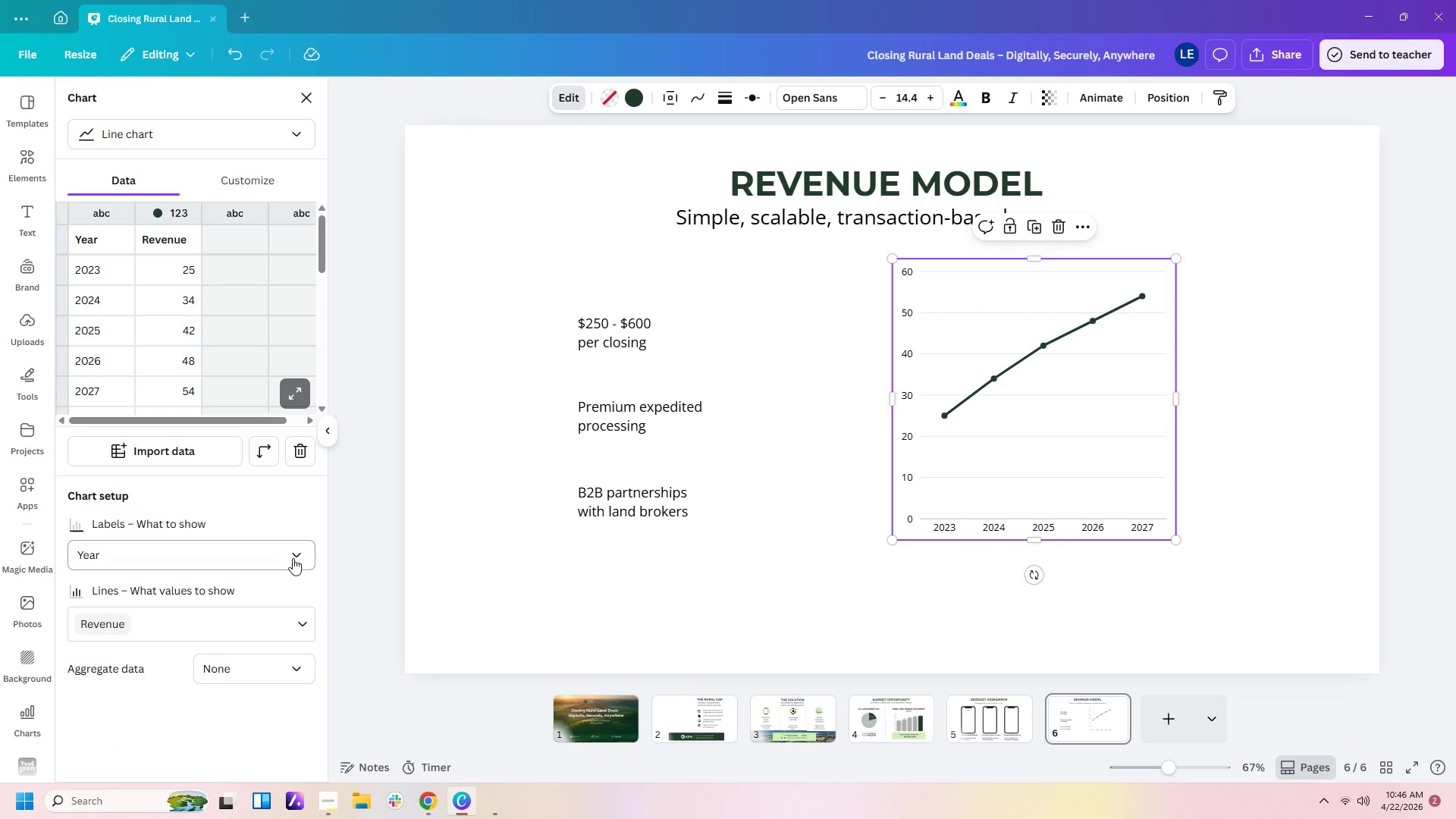 
left_click([291, 556])
 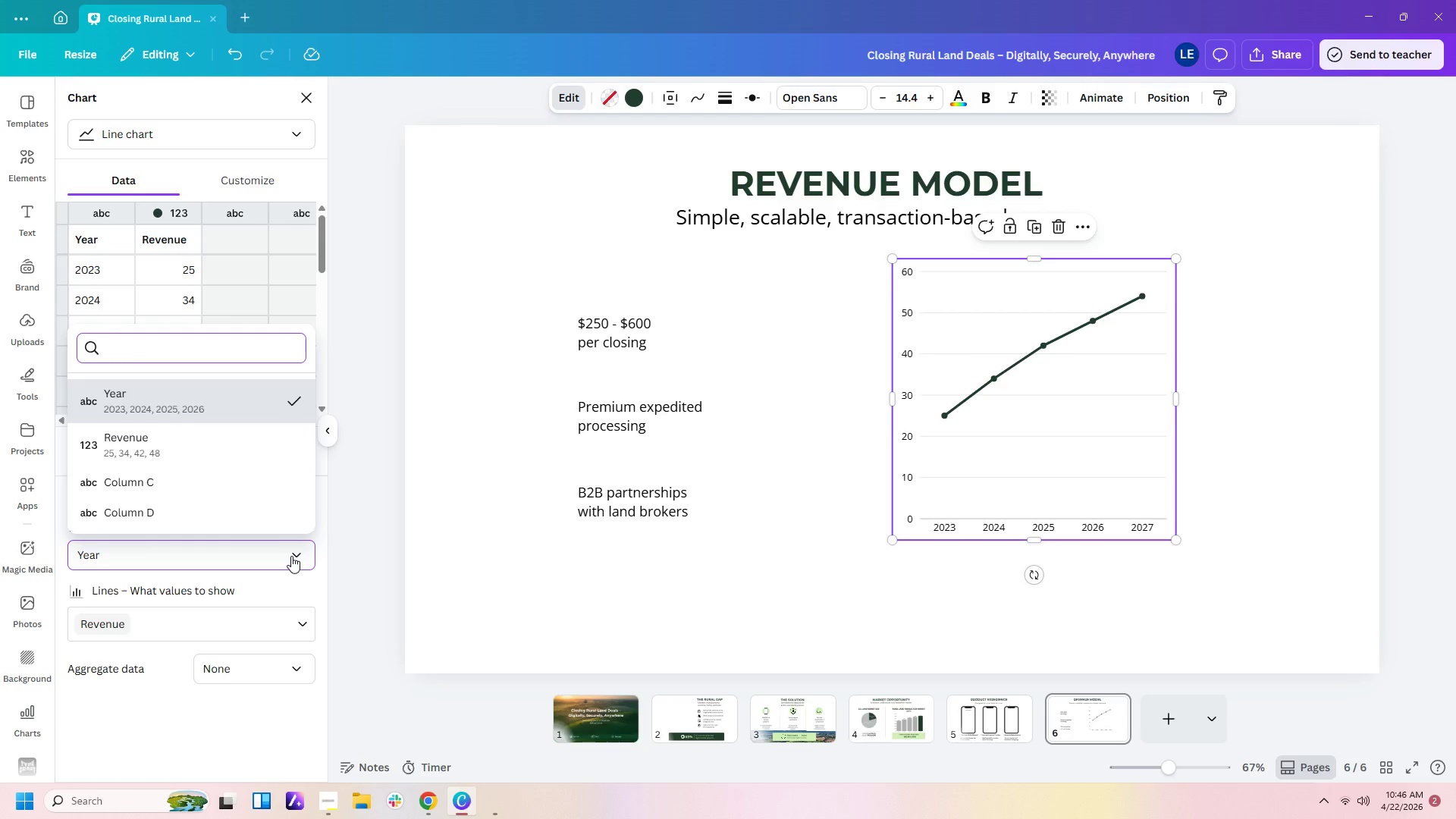 
left_click([291, 556])
 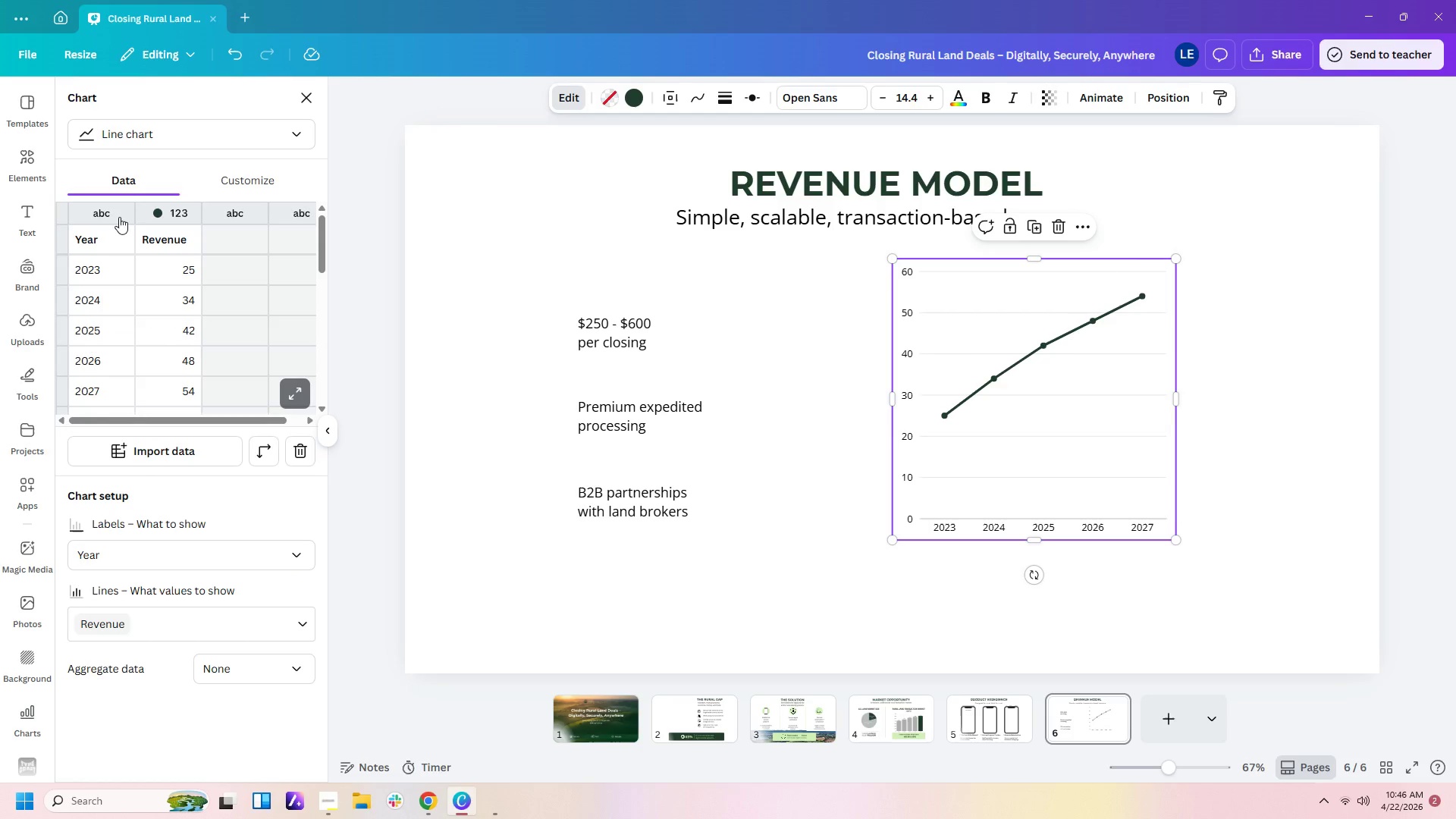 
left_click([153, 209])
 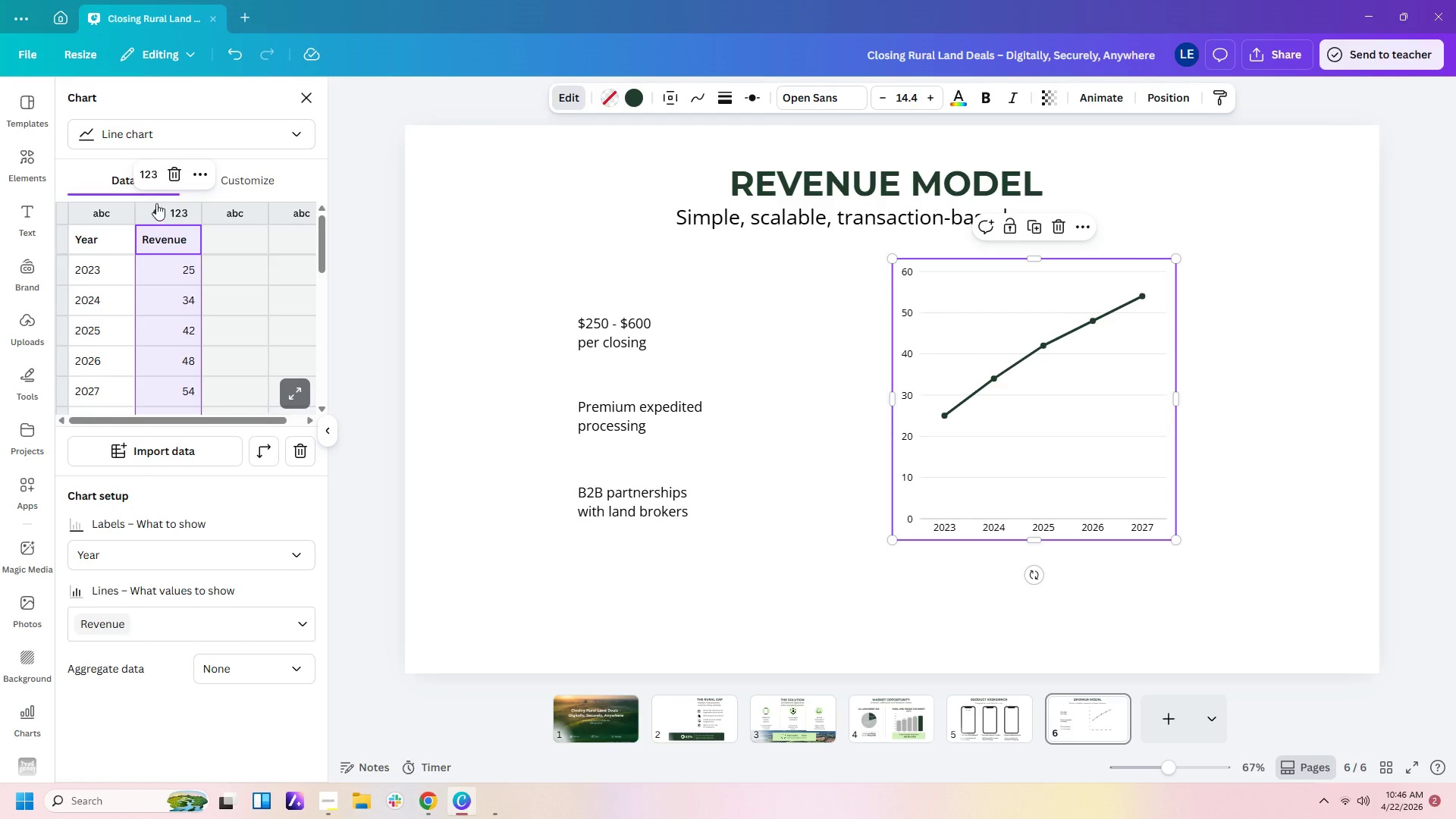 
left_click([200, 164])
 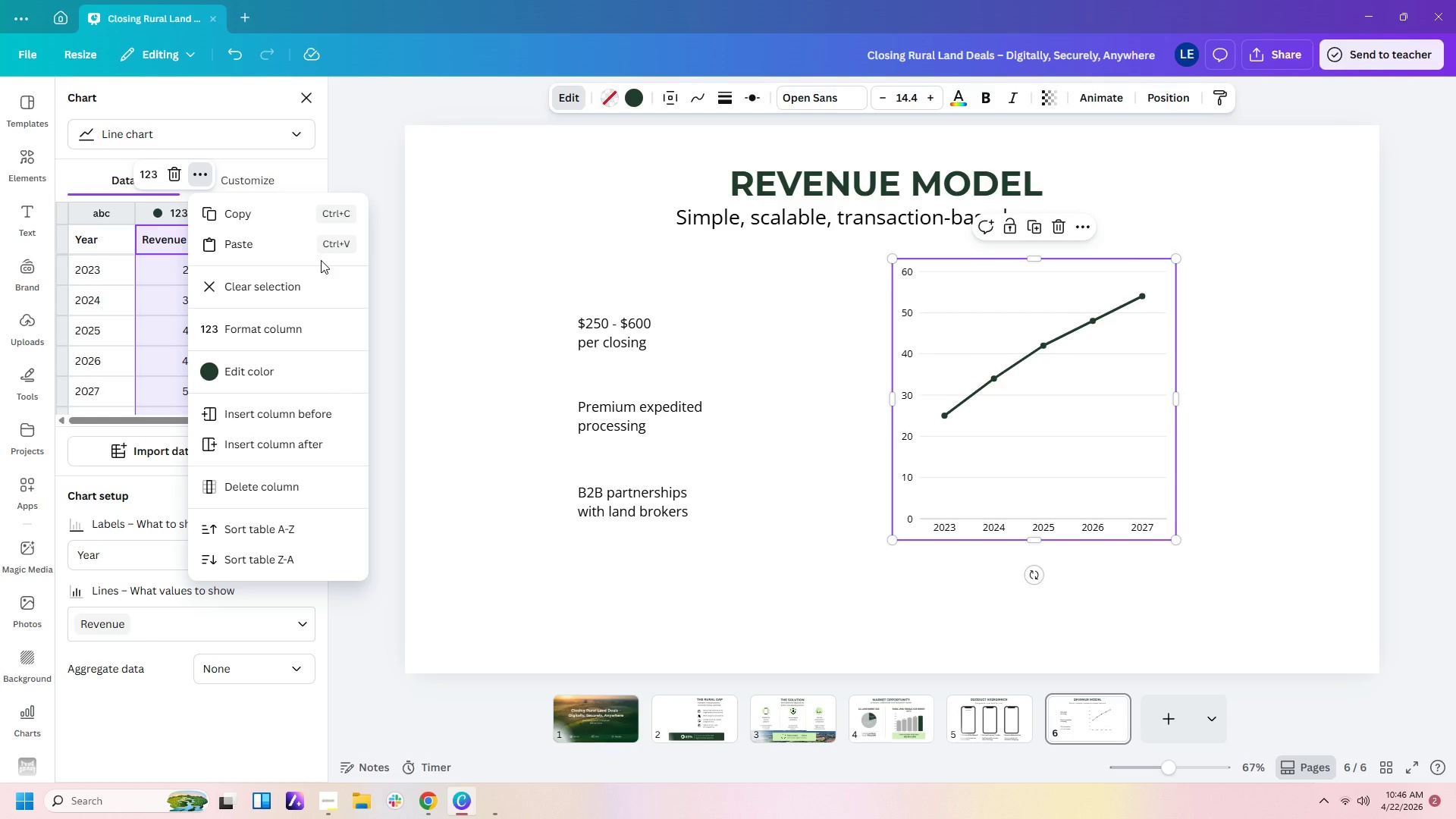 
wait(7.64)
 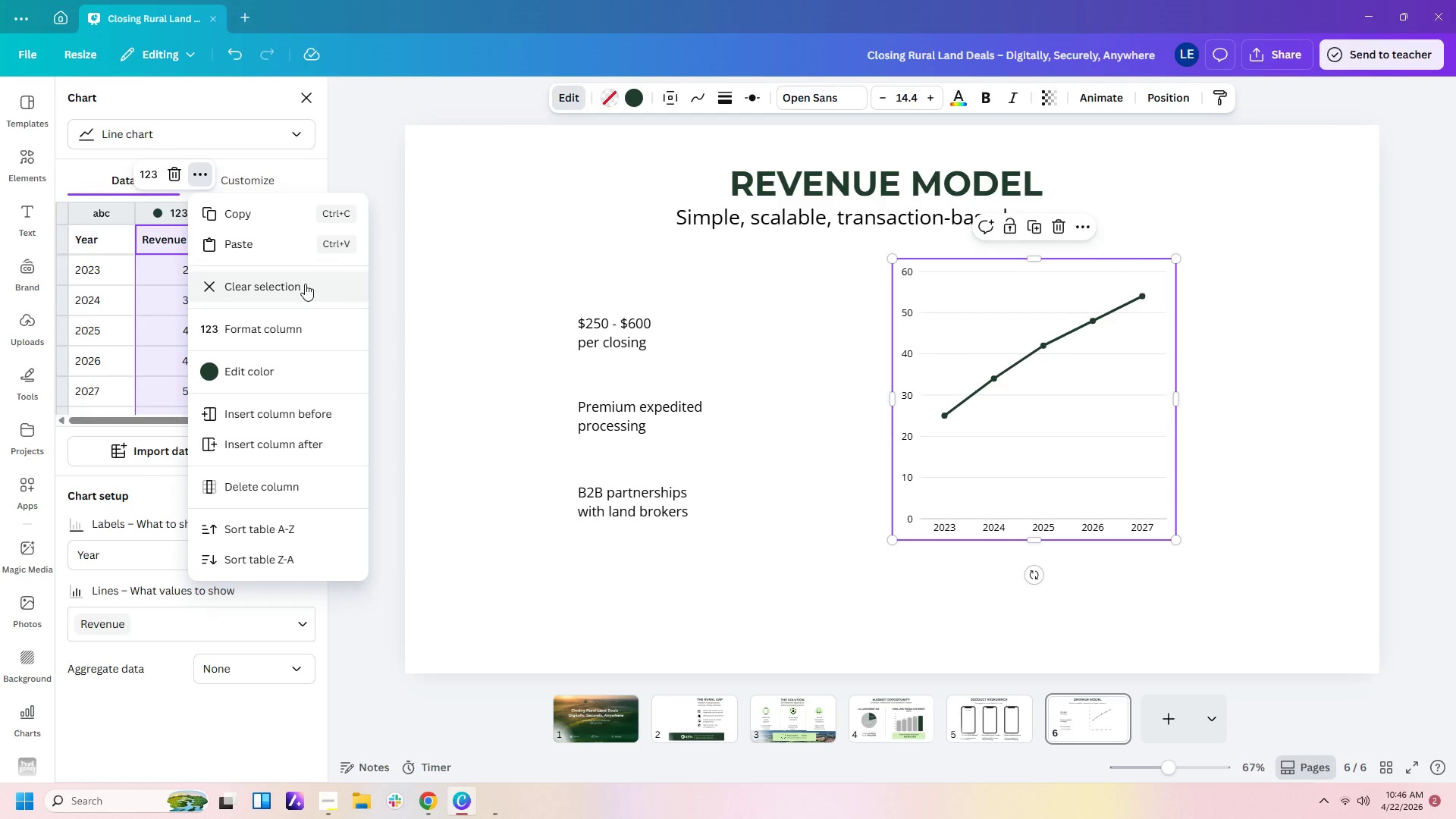 
left_click([309, 360])
 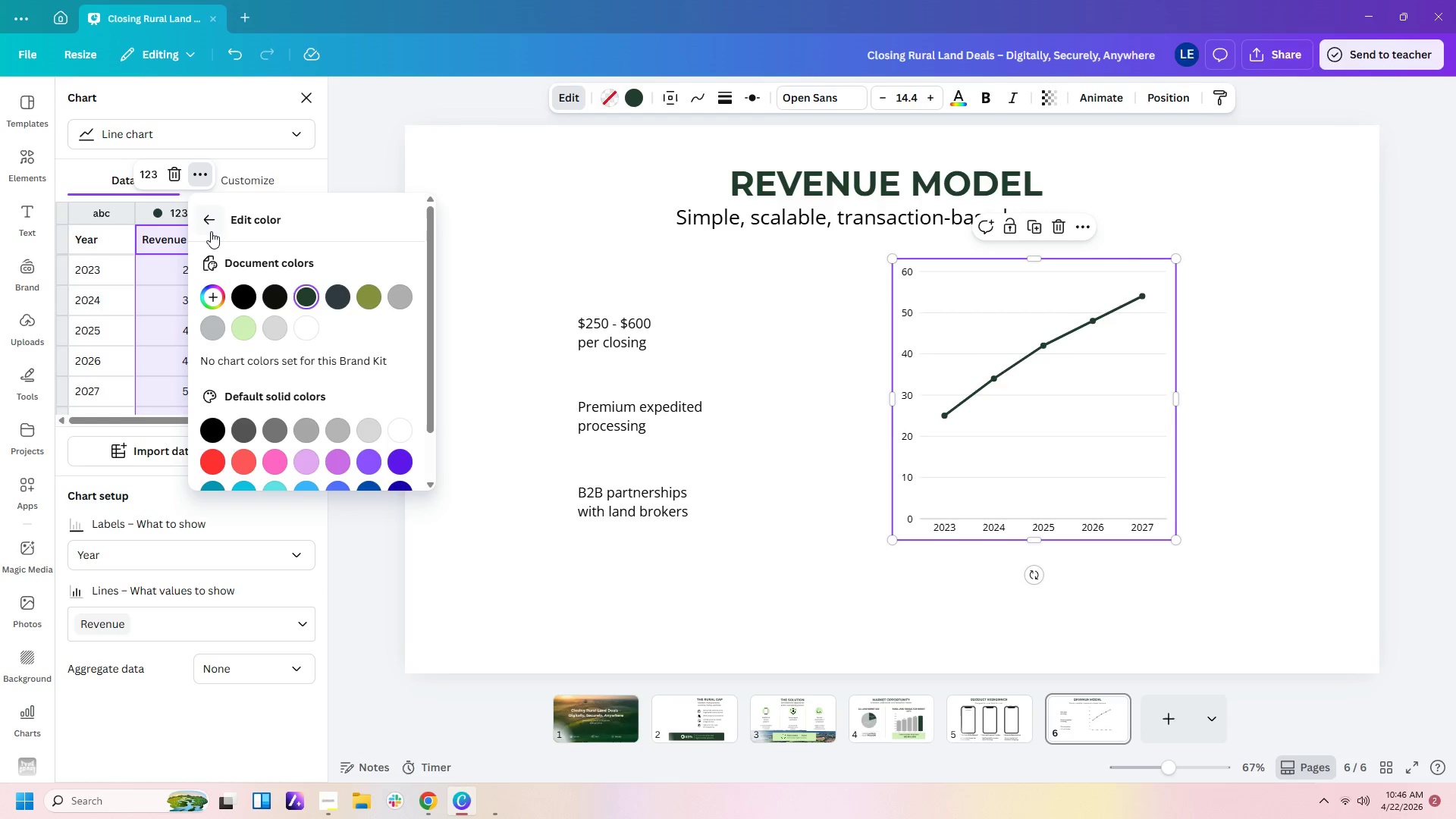 
left_click([200, 222])
 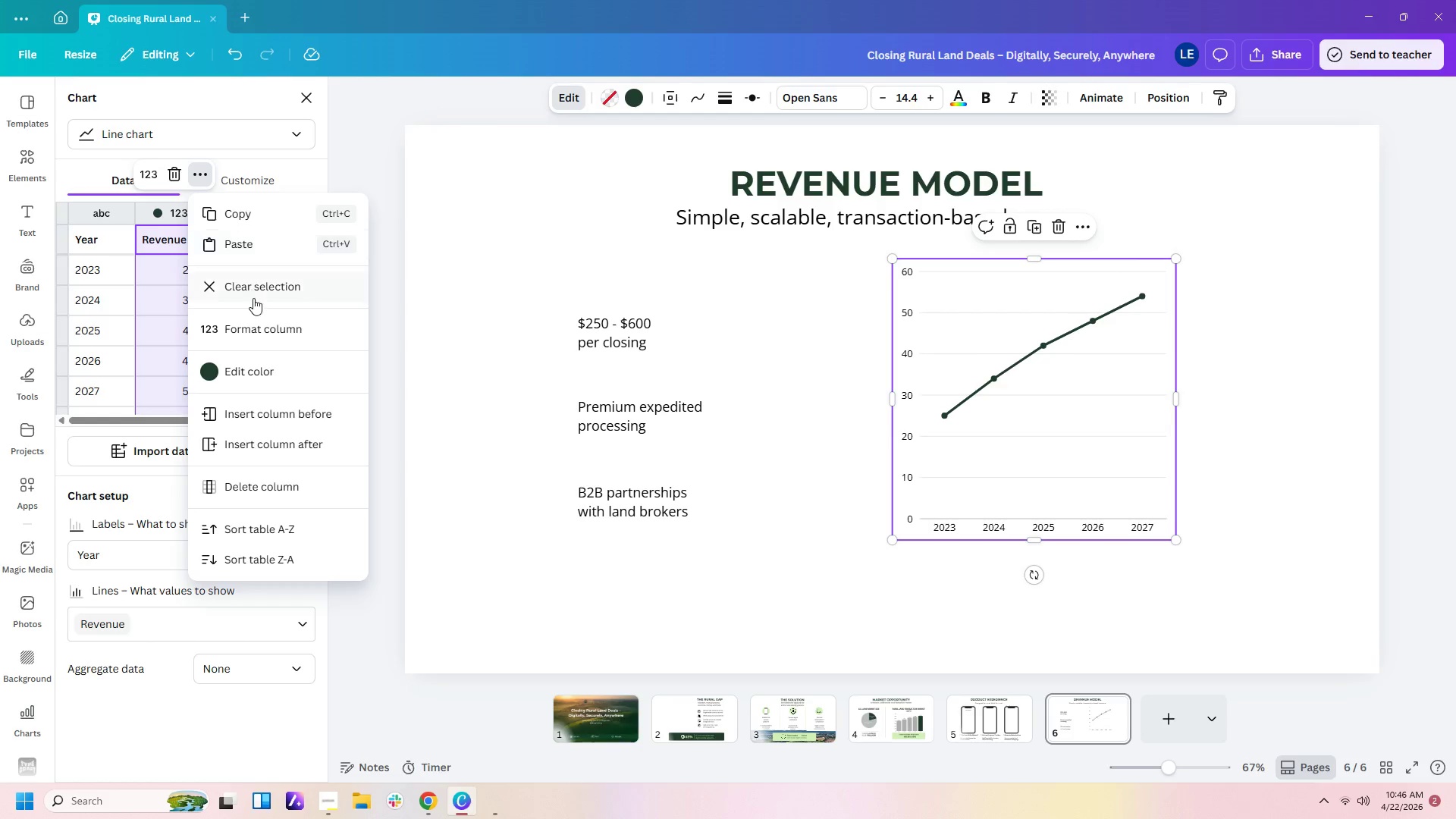 
left_click([253, 298])
 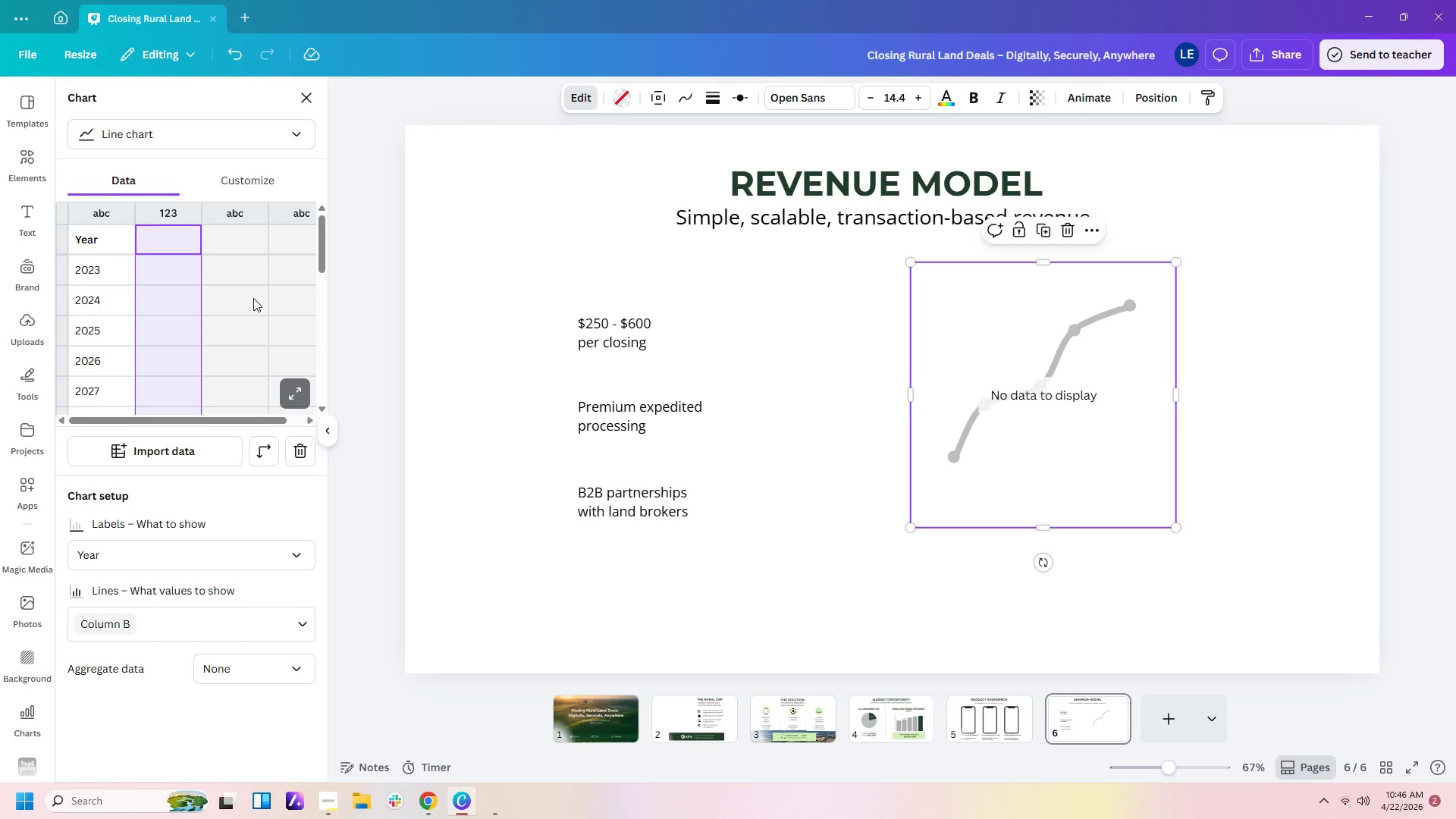 
key(Control+Z)
 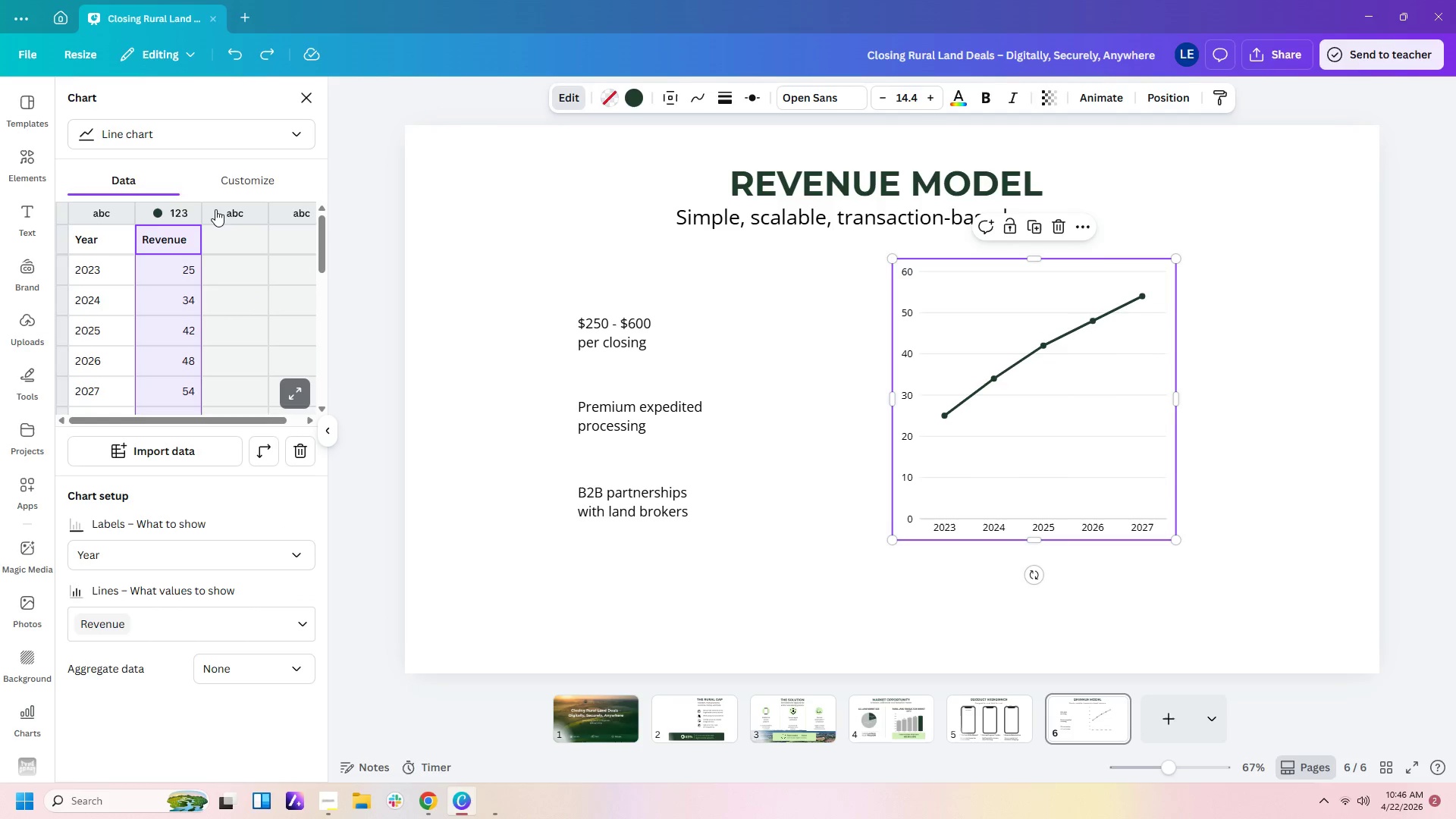 
left_click([192, 209])
 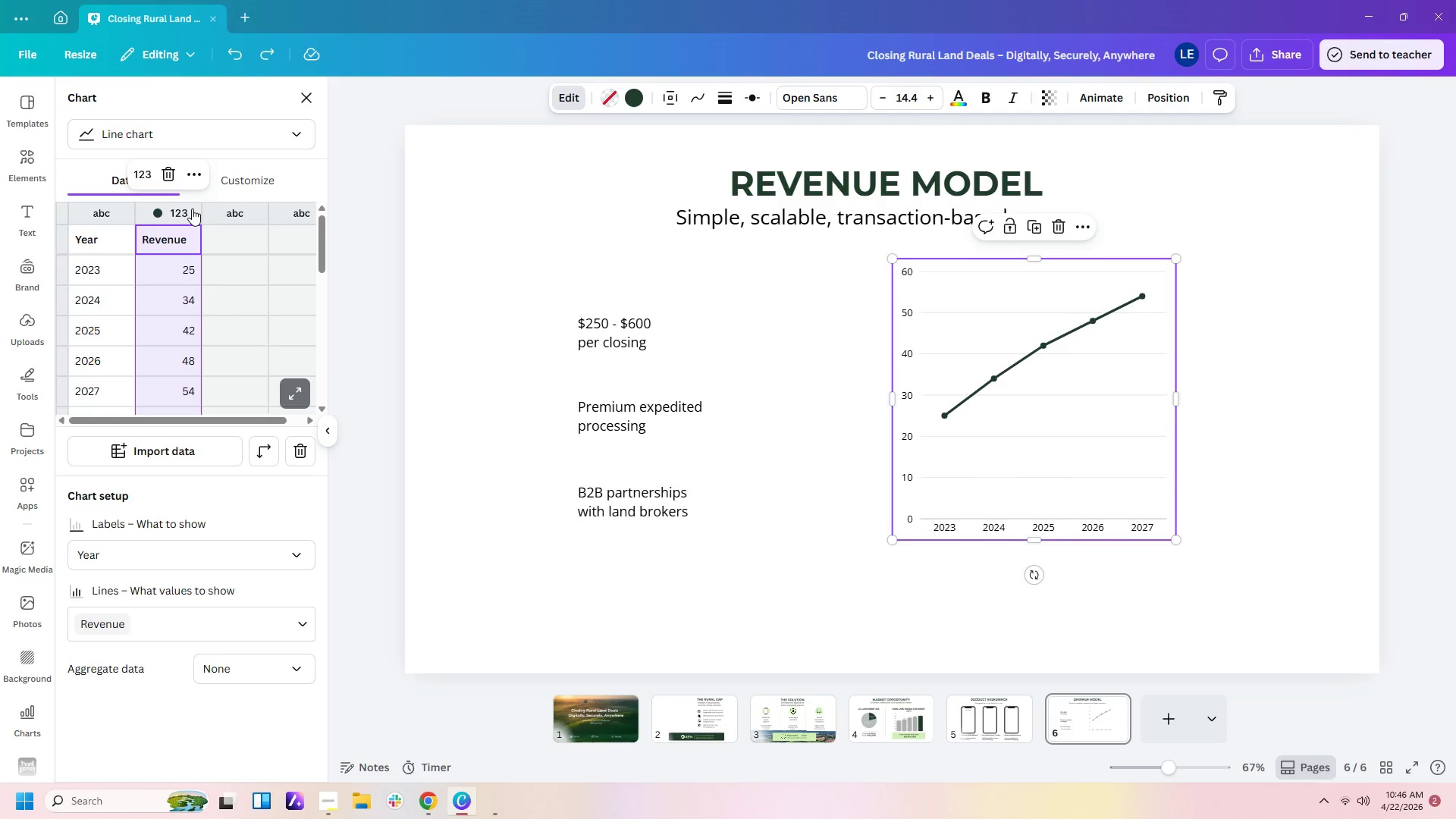 
right_click([192, 209])
 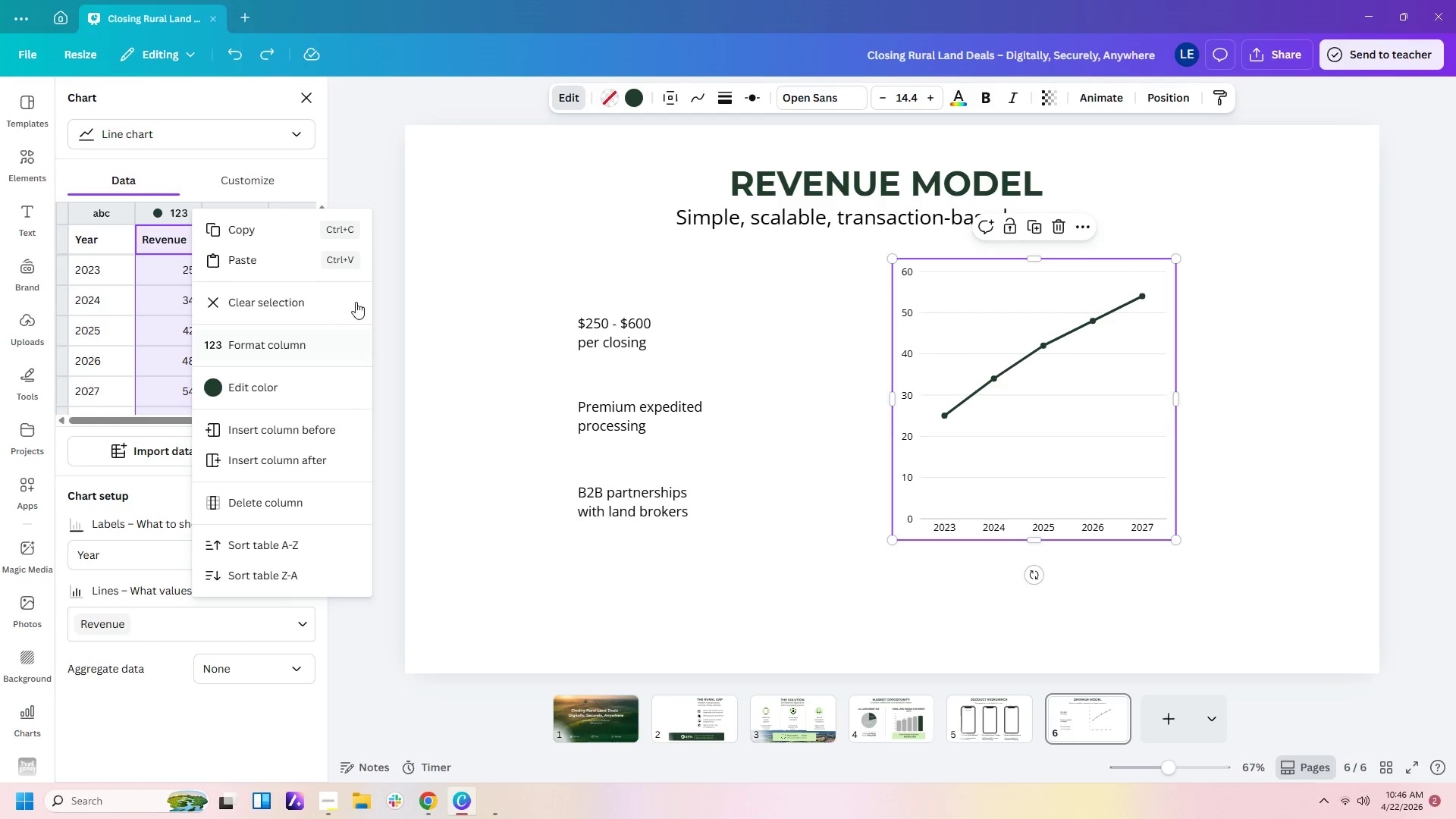 
left_click([399, 271])
 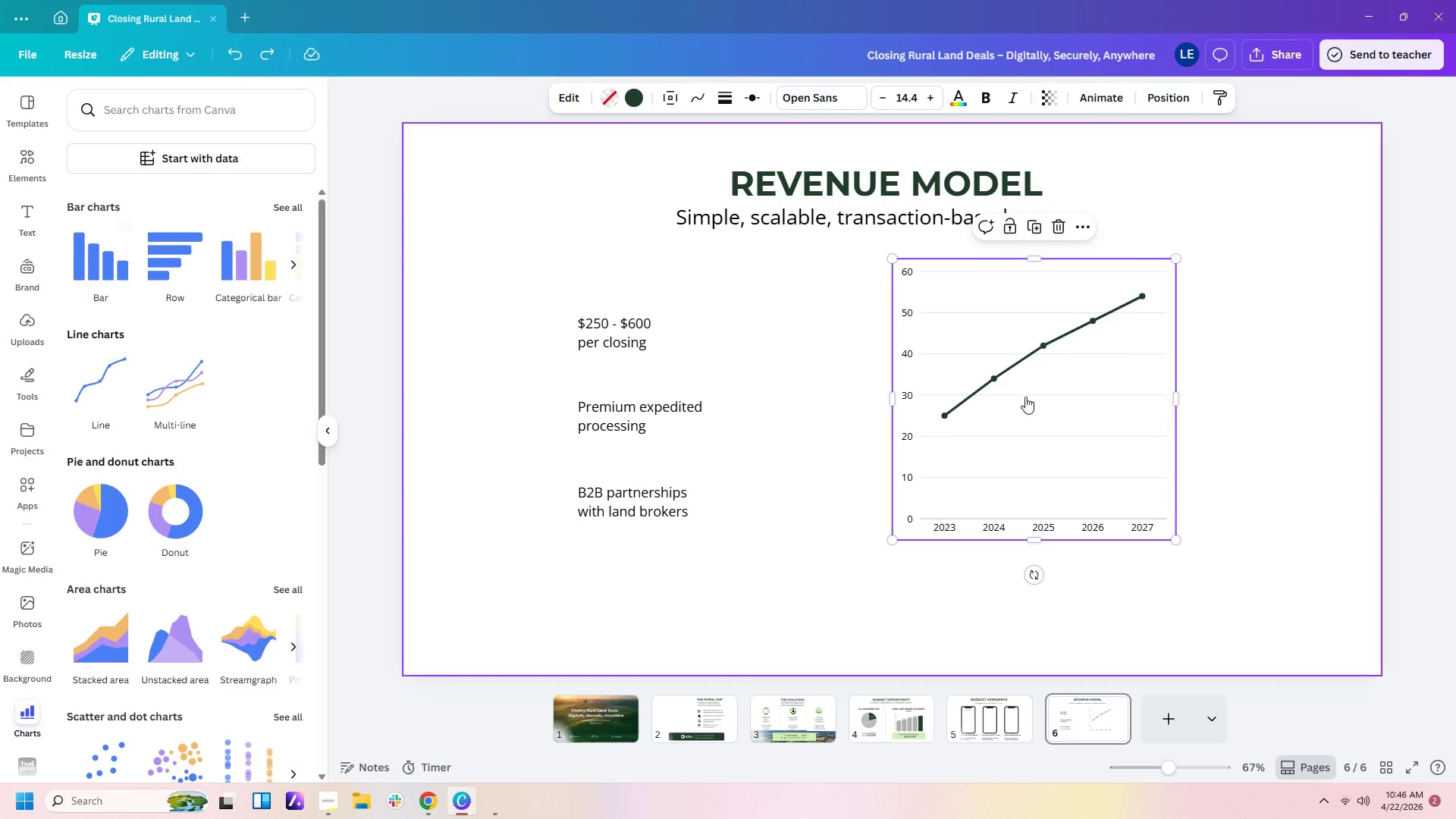 
double_click([1074, 394])
 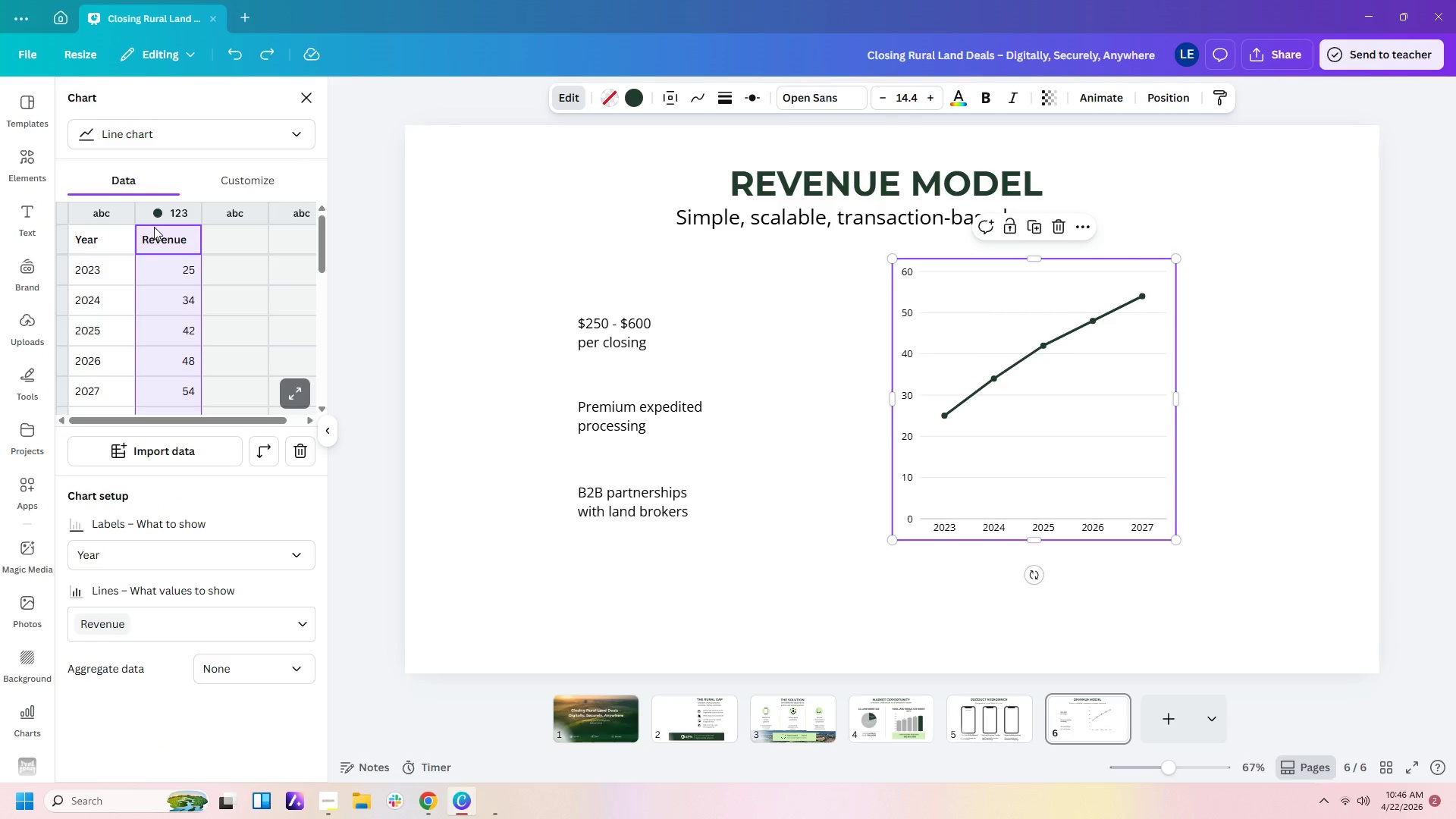 
left_click([168, 218])
 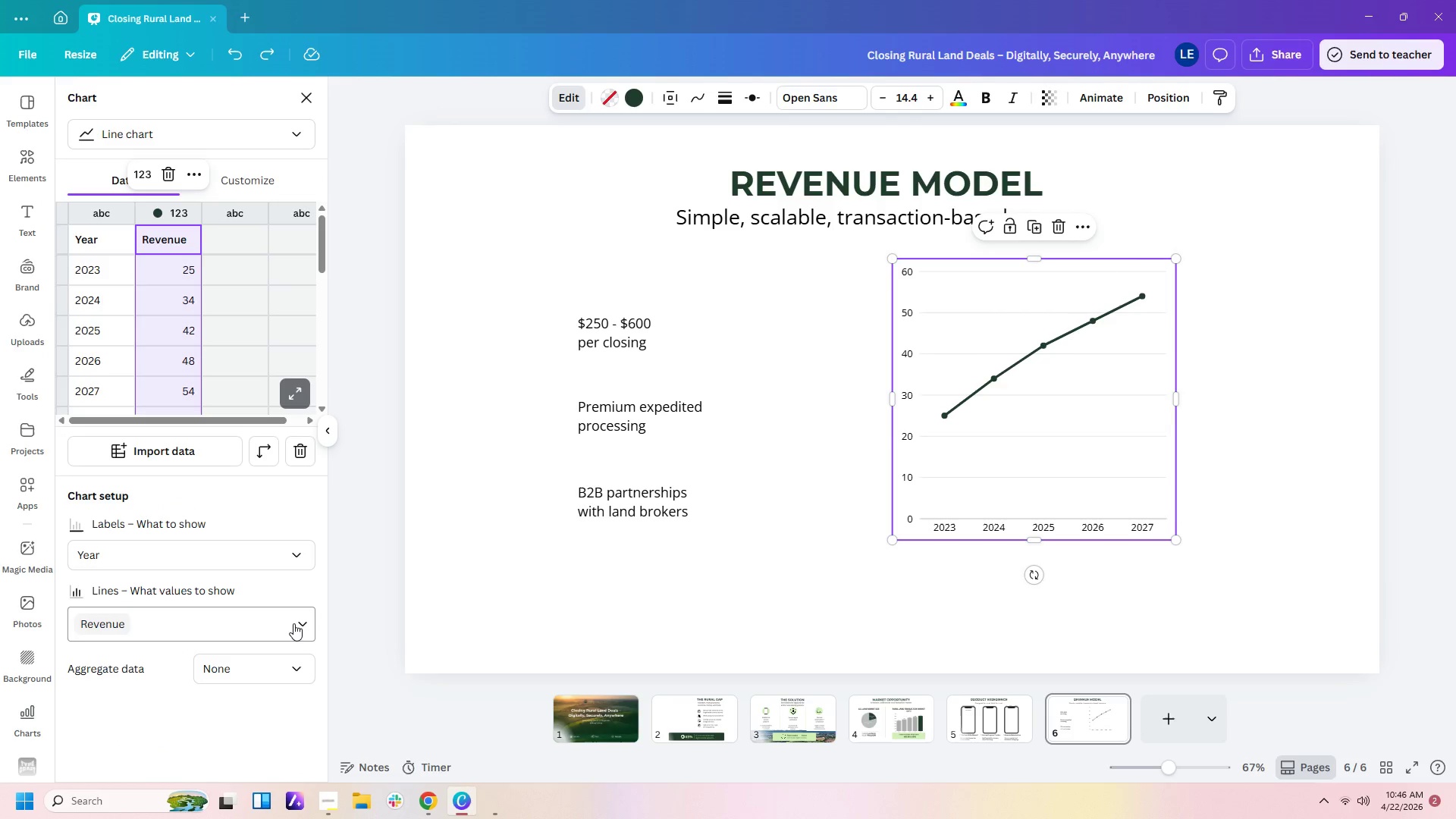 
left_click([308, 625])
 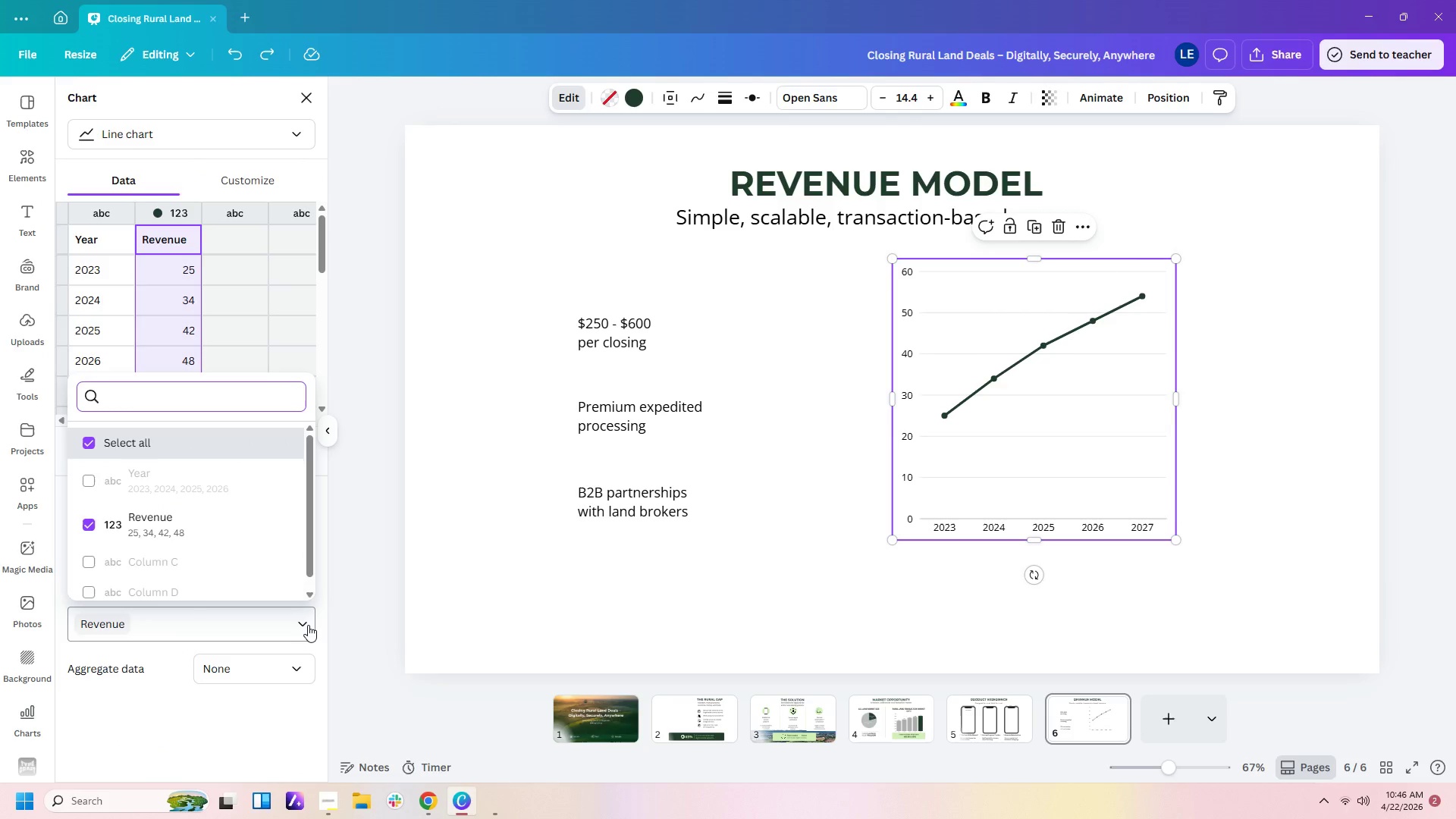 
left_click([308, 625])
 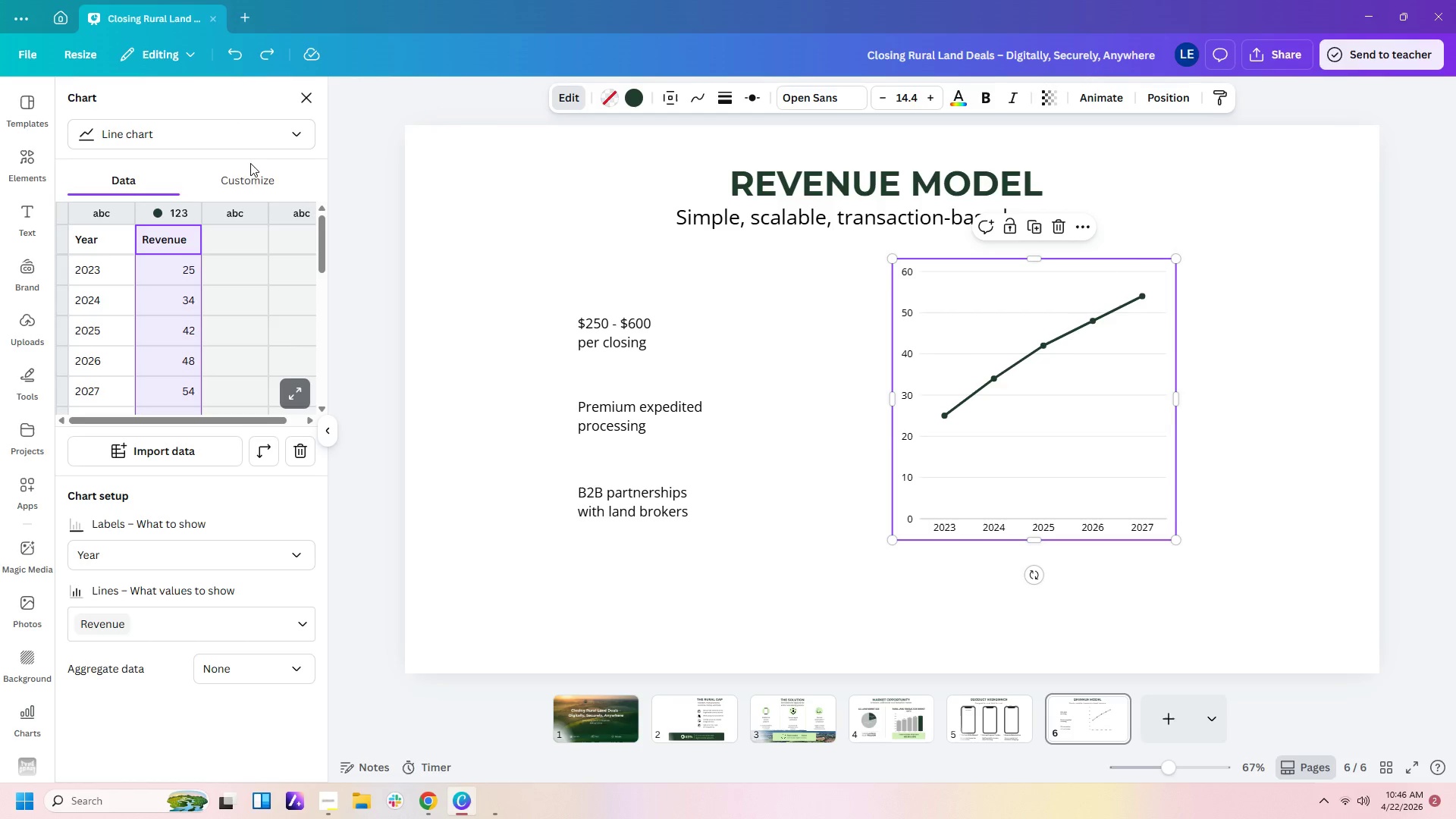 
left_click([254, 175])
 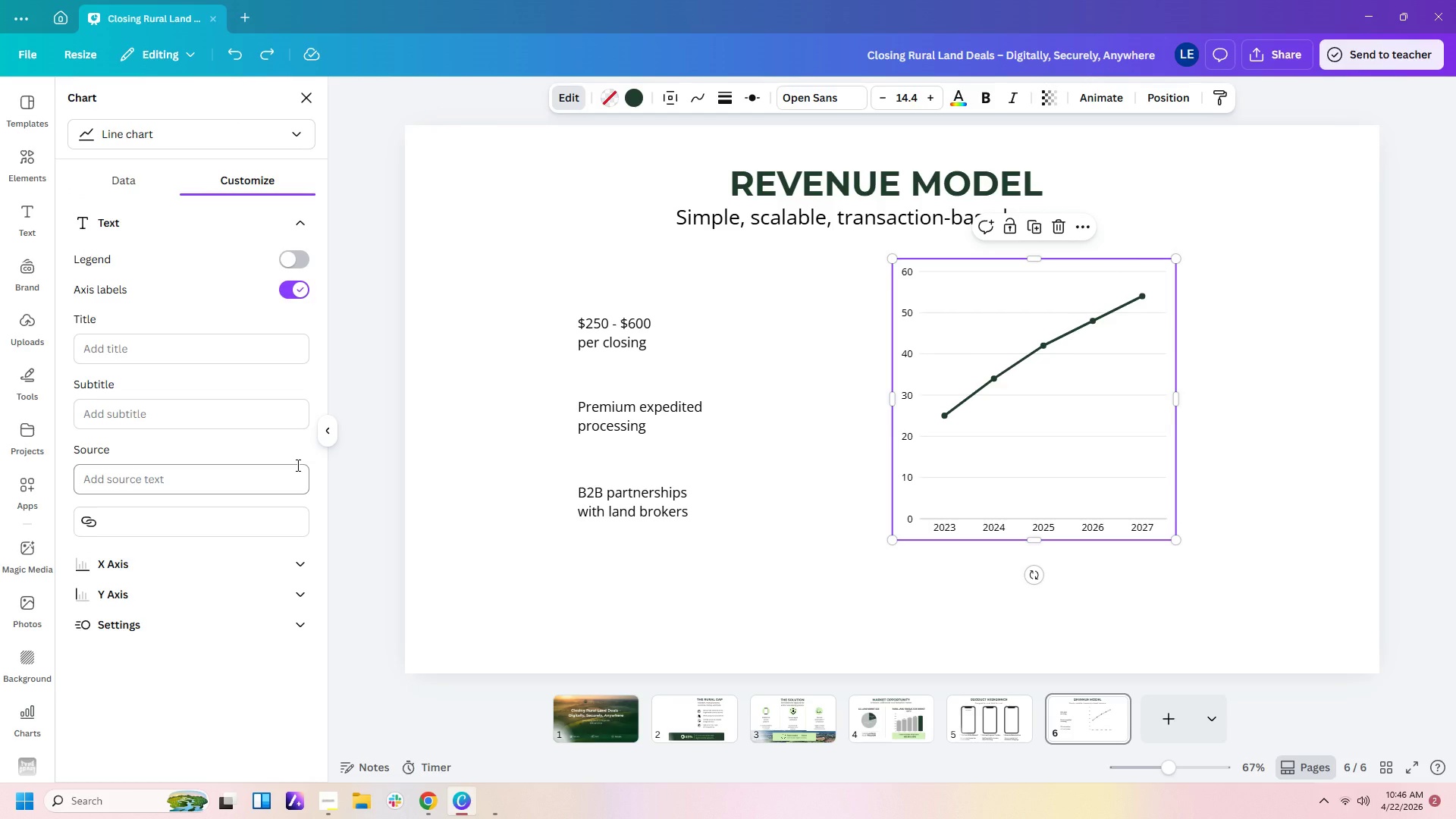 
scroll: coordinate [297, 465], scroll_direction: up, amount: 1.0
 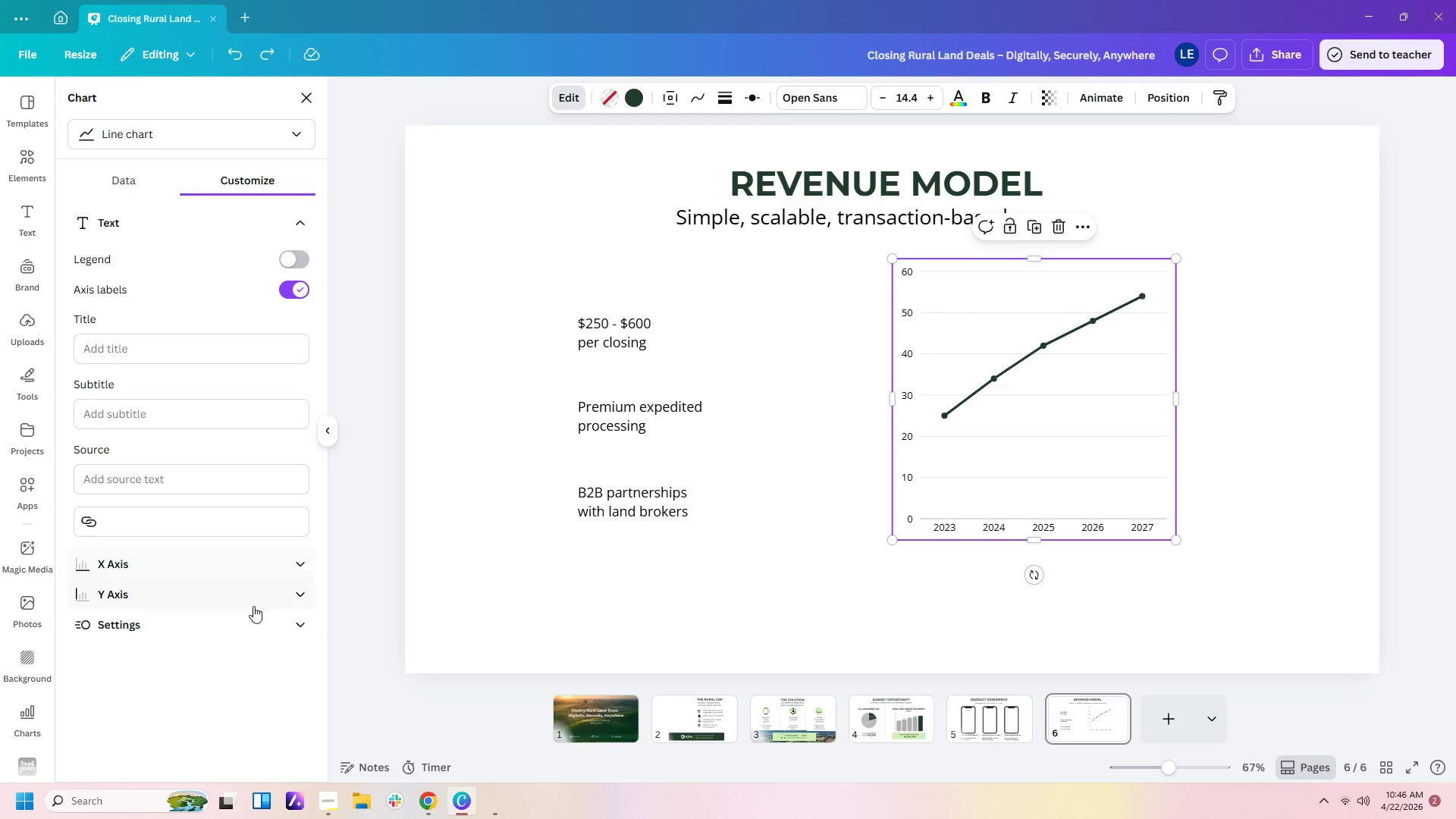 
left_click([259, 611])
 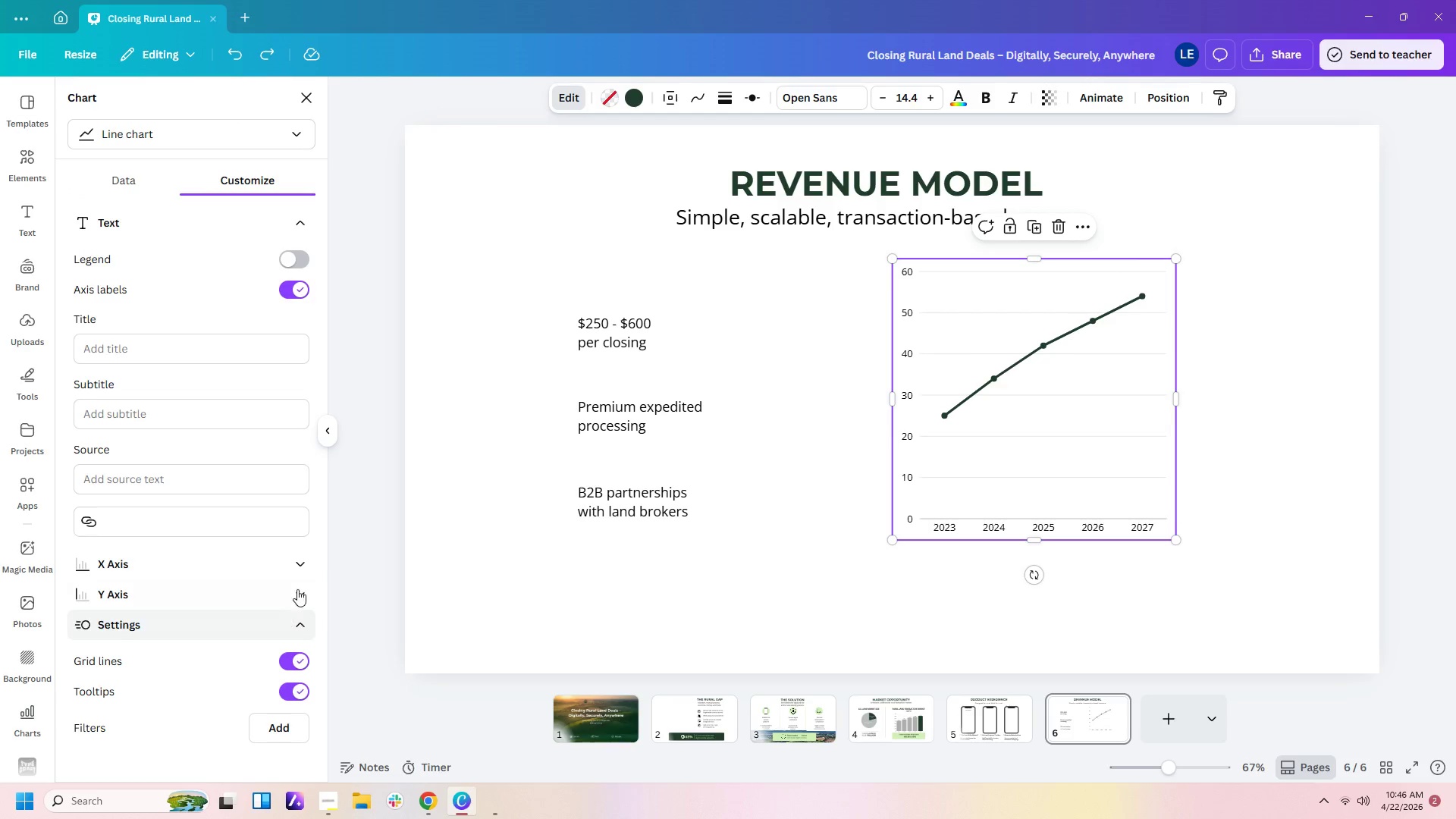 
left_click([384, 503])
 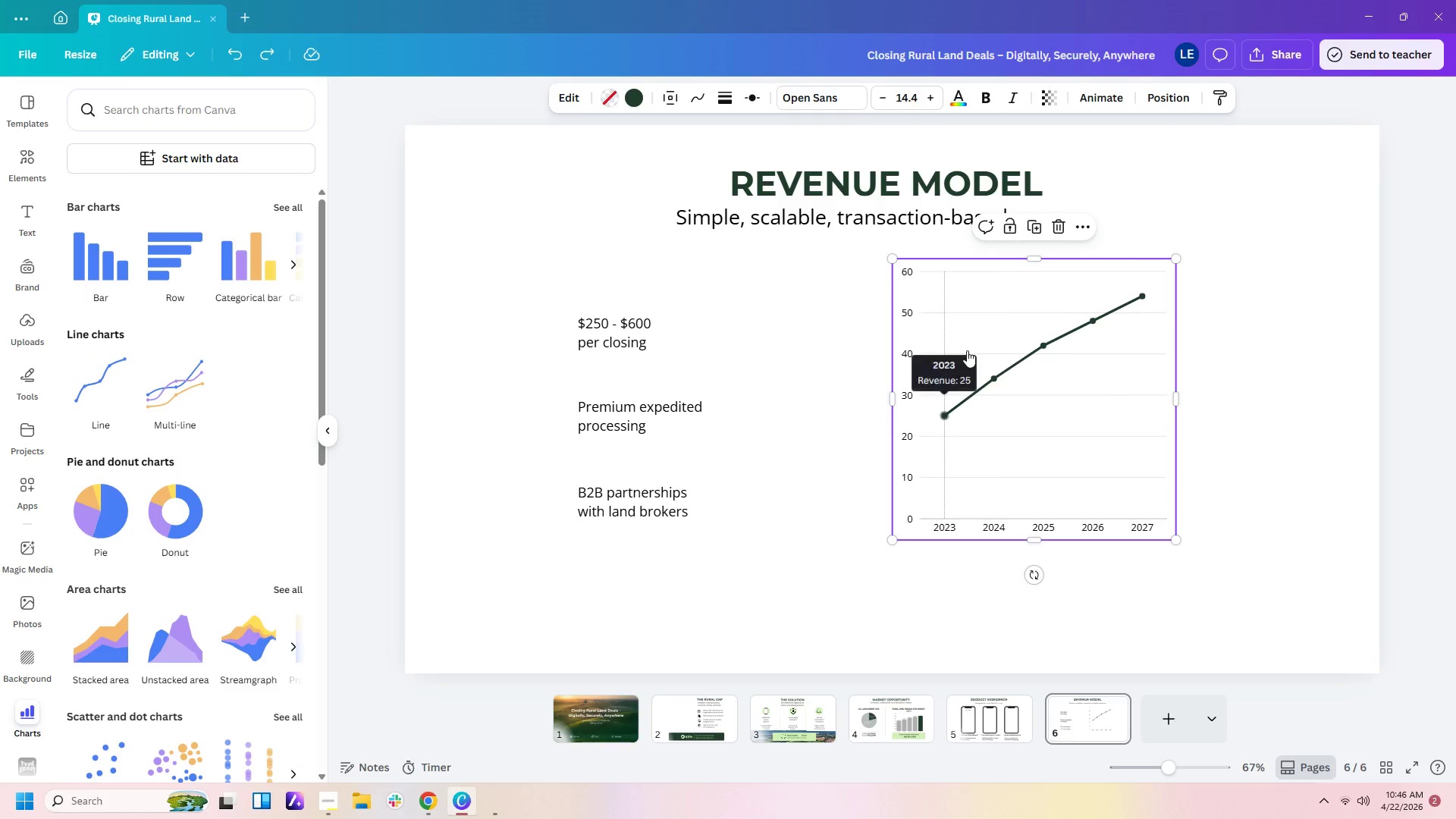 
double_click([987, 352])
 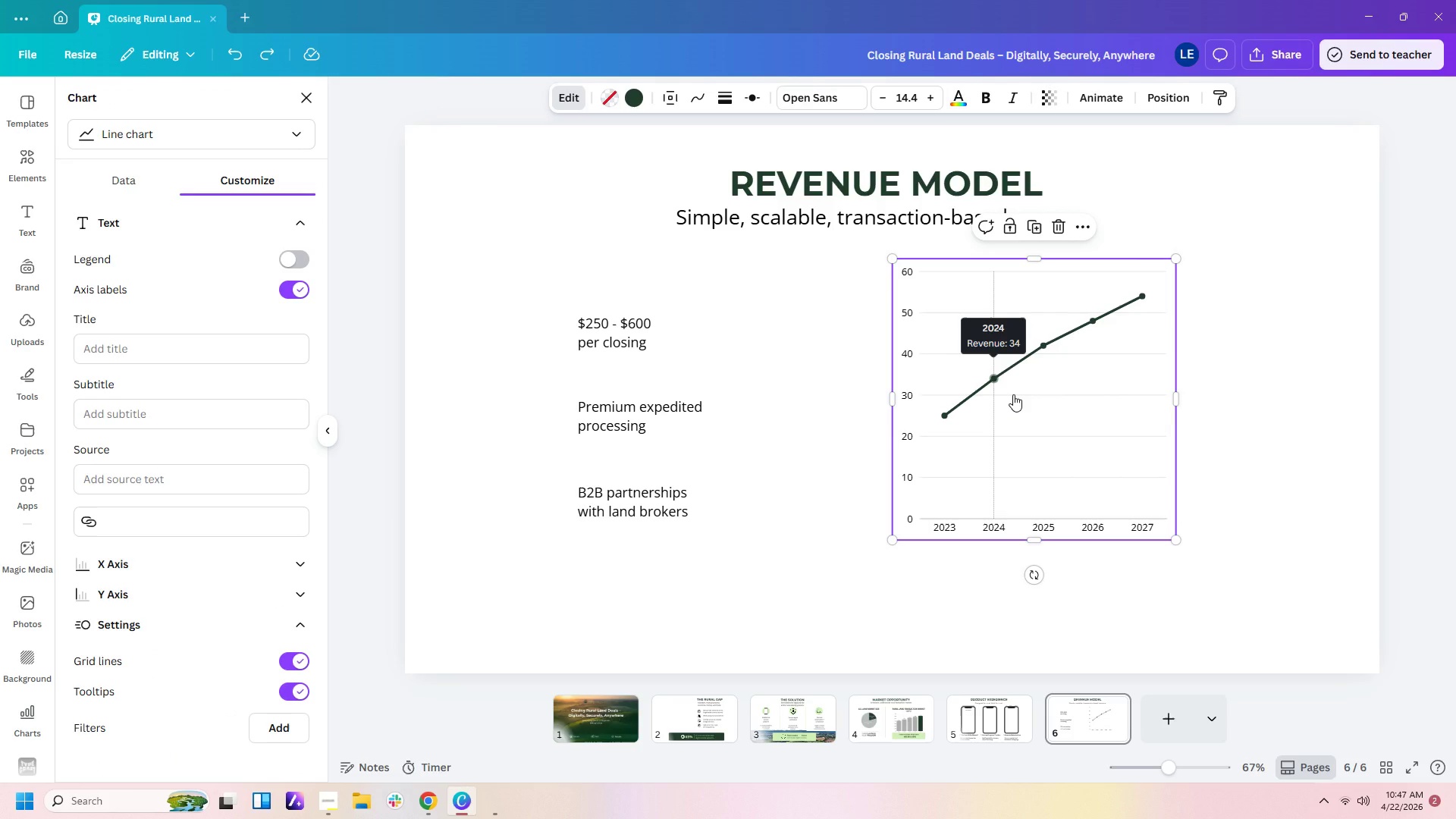 
double_click([1013, 394])
 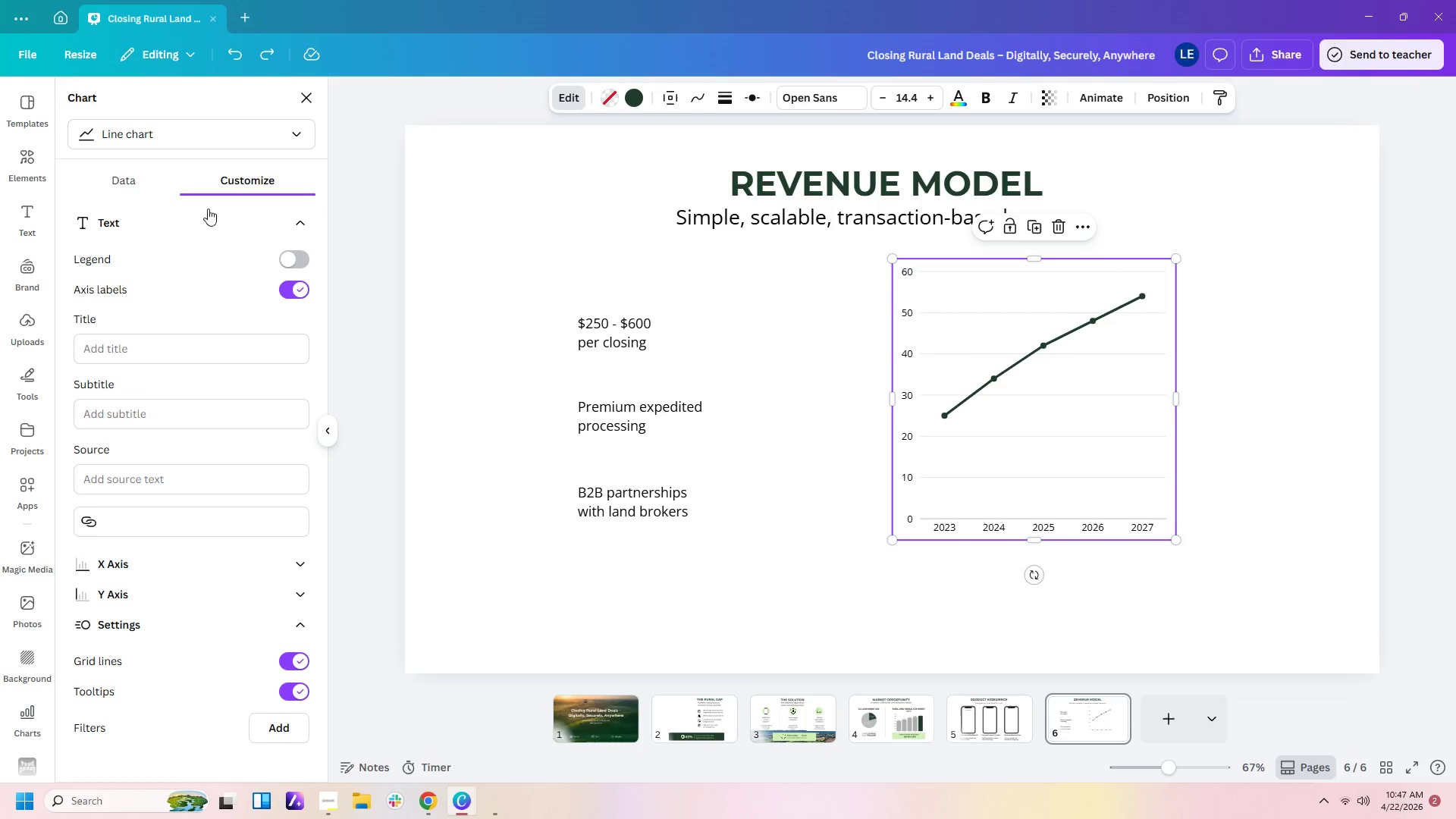 
left_click([105, 184])
 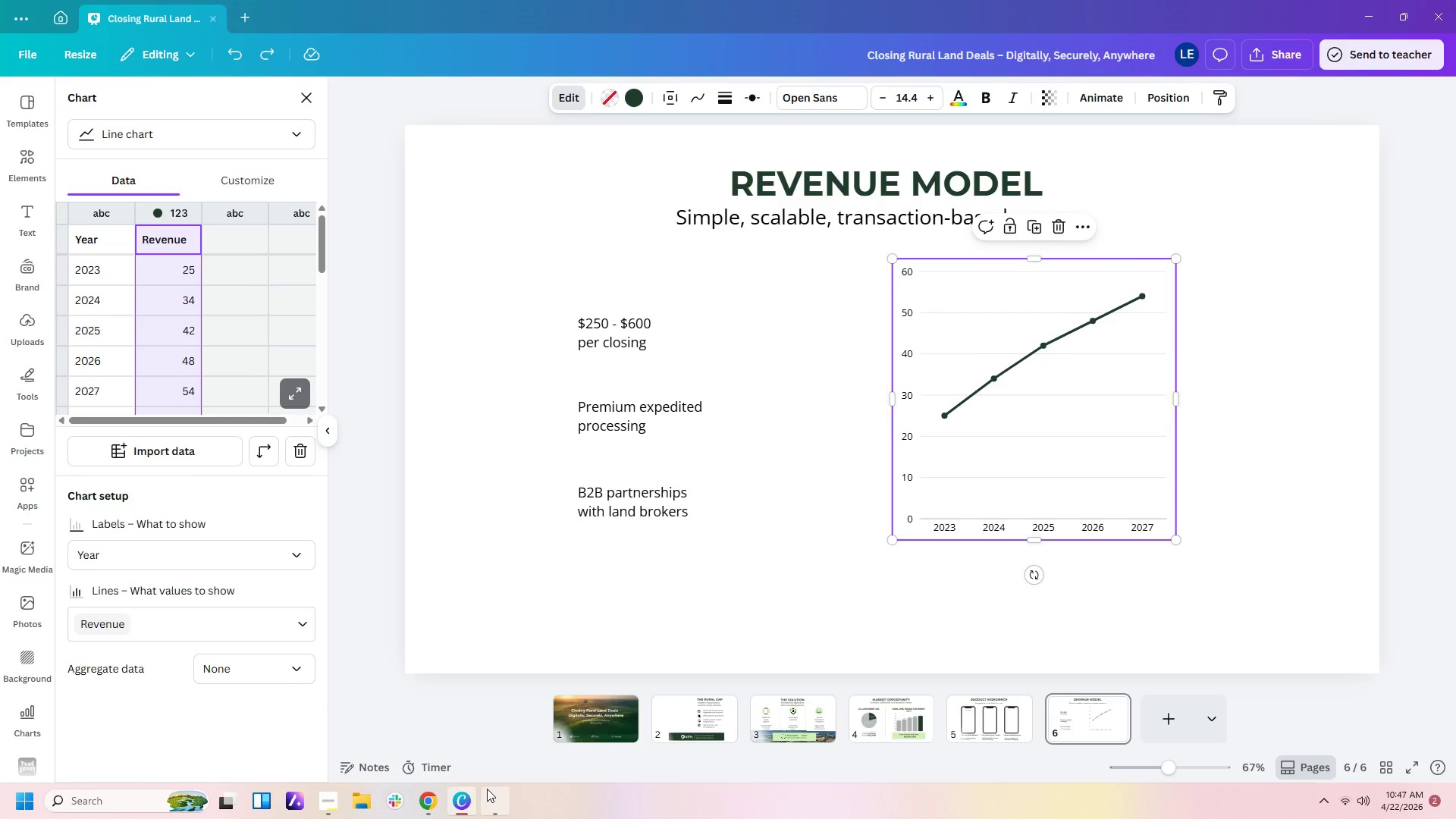 
left_click([924, 713])
 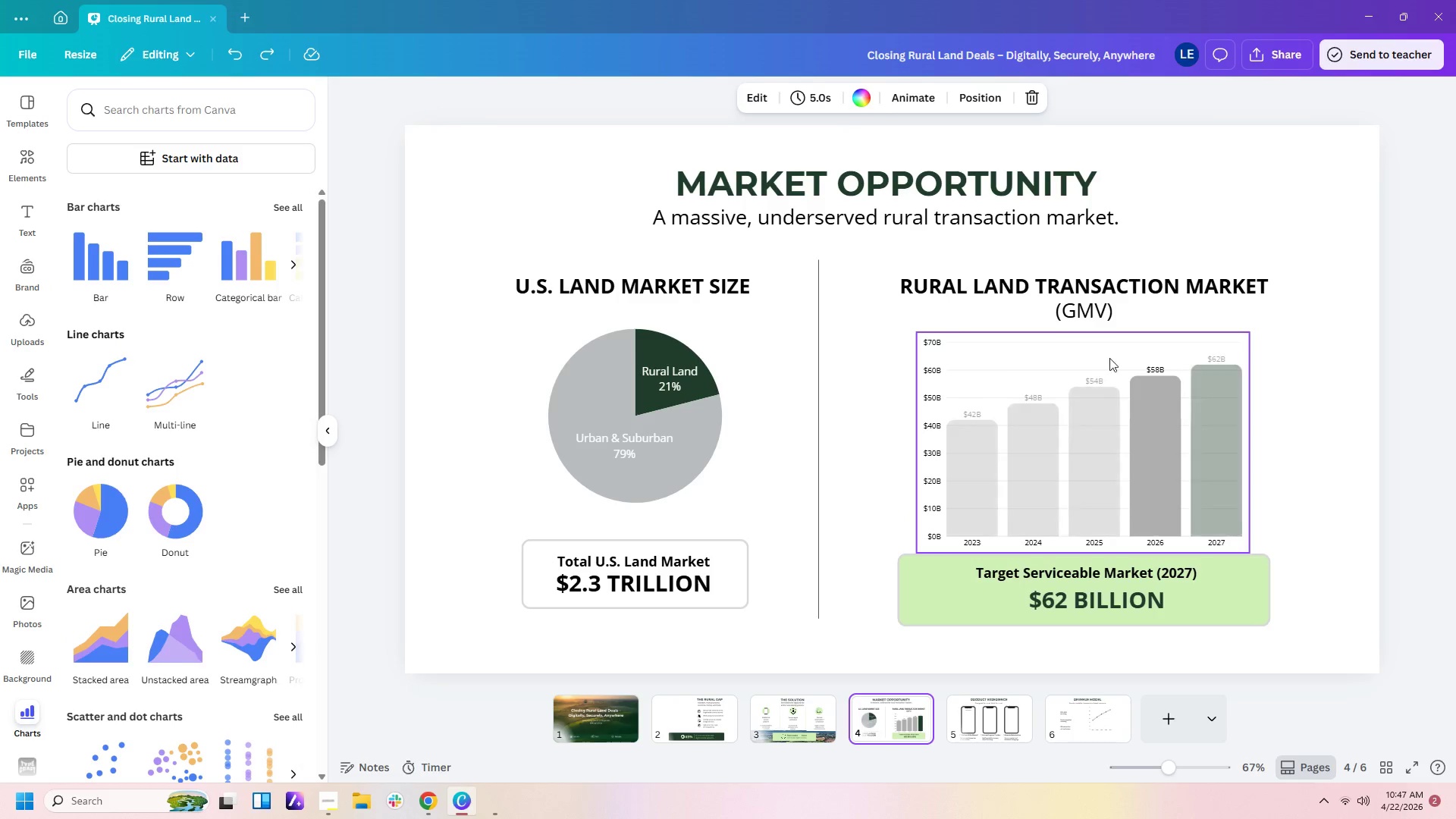 
double_click([1095, 356])
 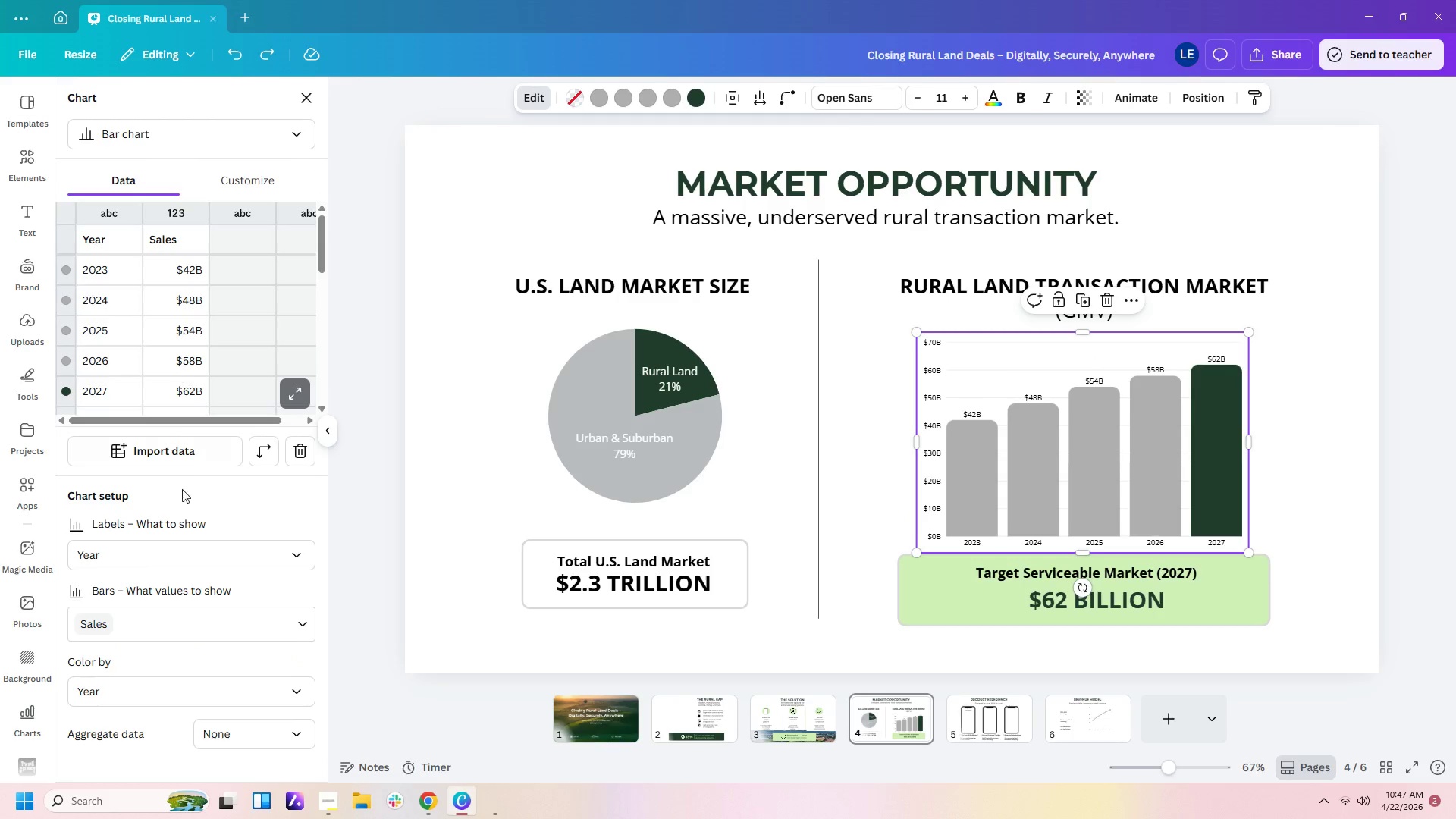 
scroll: coordinate [231, 628], scroll_direction: none, amount: 0.0
 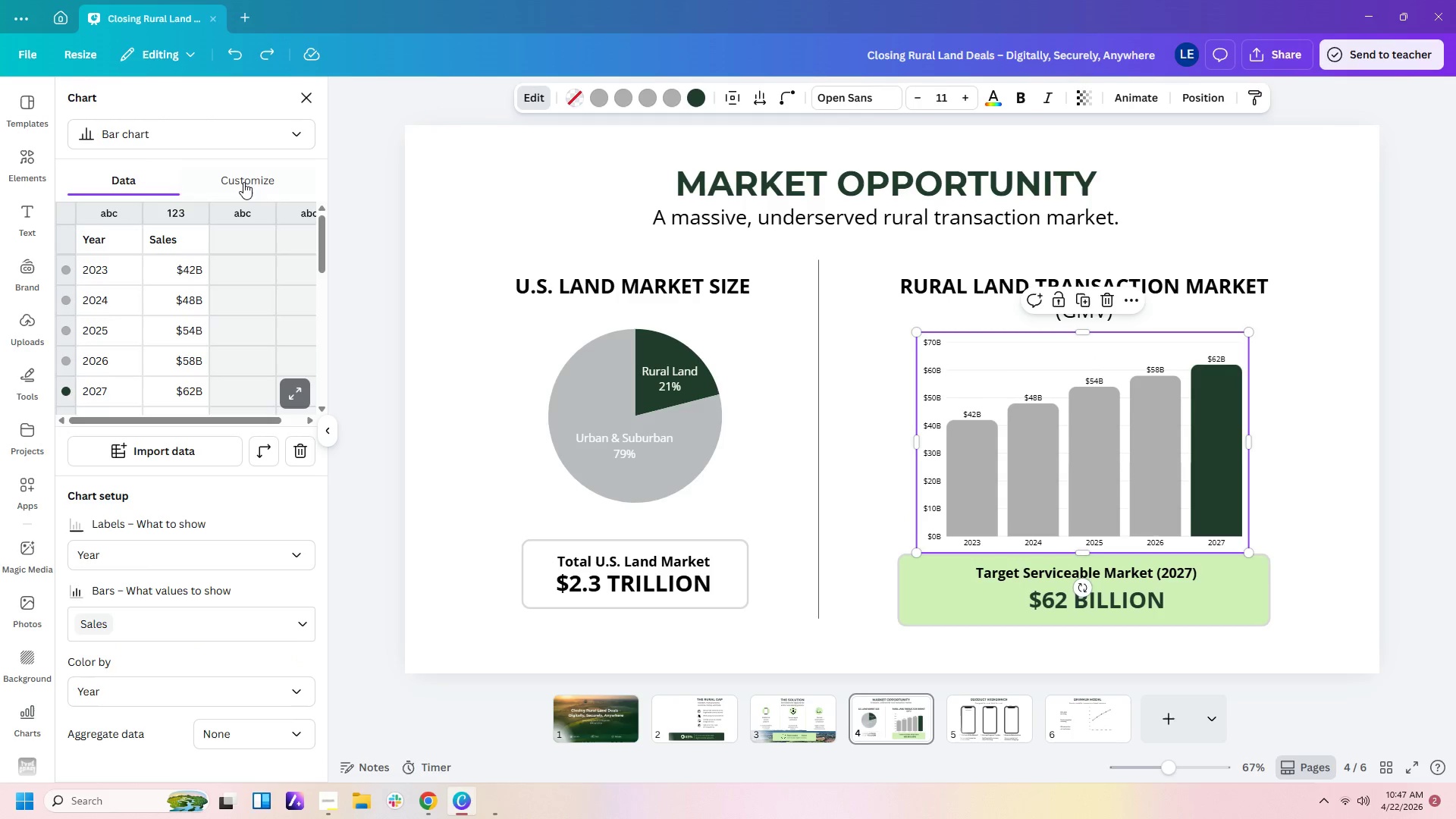 
left_click([243, 182])
 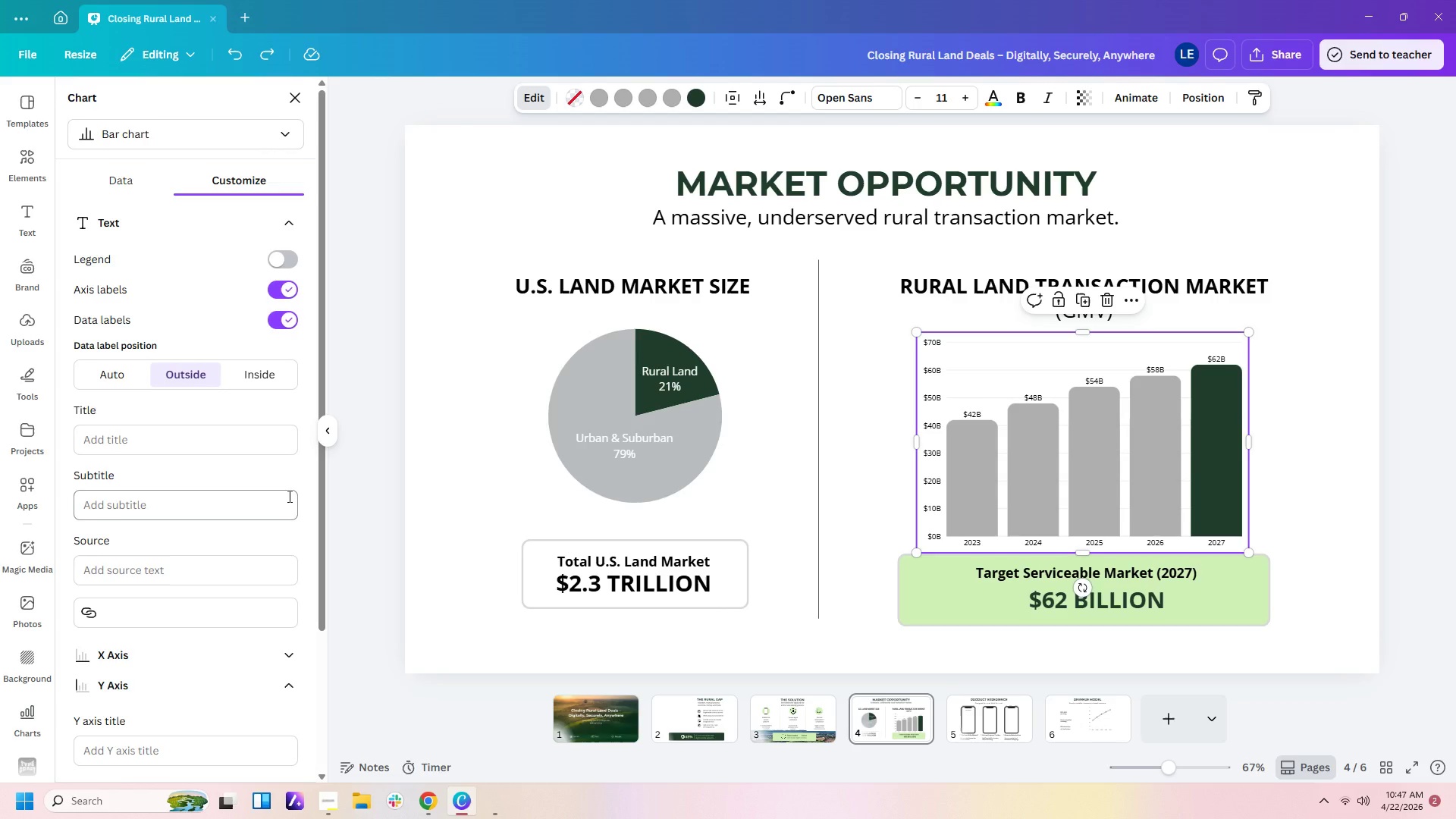 
scroll: coordinate [288, 496], scroll_direction: down, amount: 2.0
 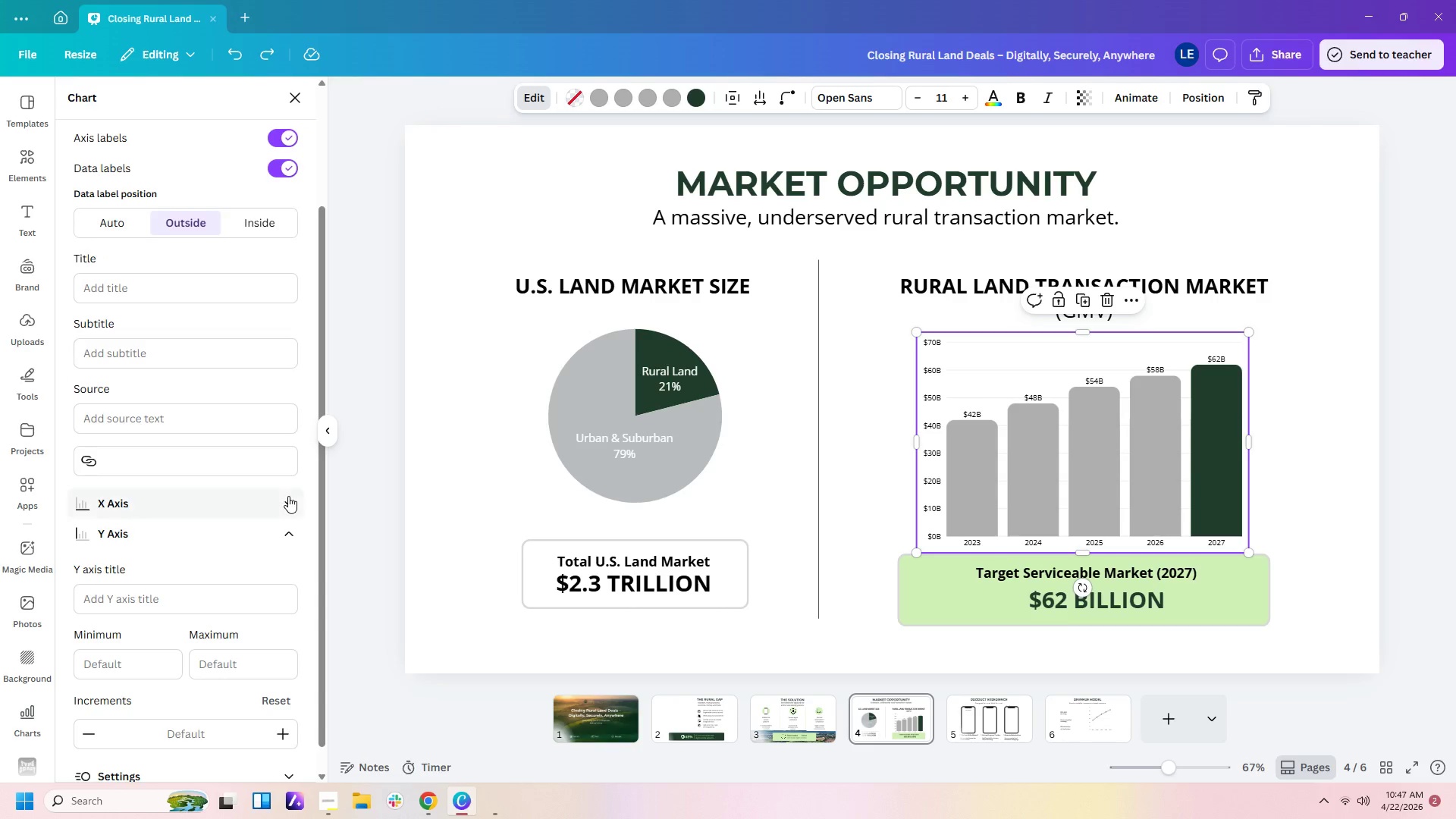 
scroll: coordinate [288, 496], scroll_direction: none, amount: 0.0
 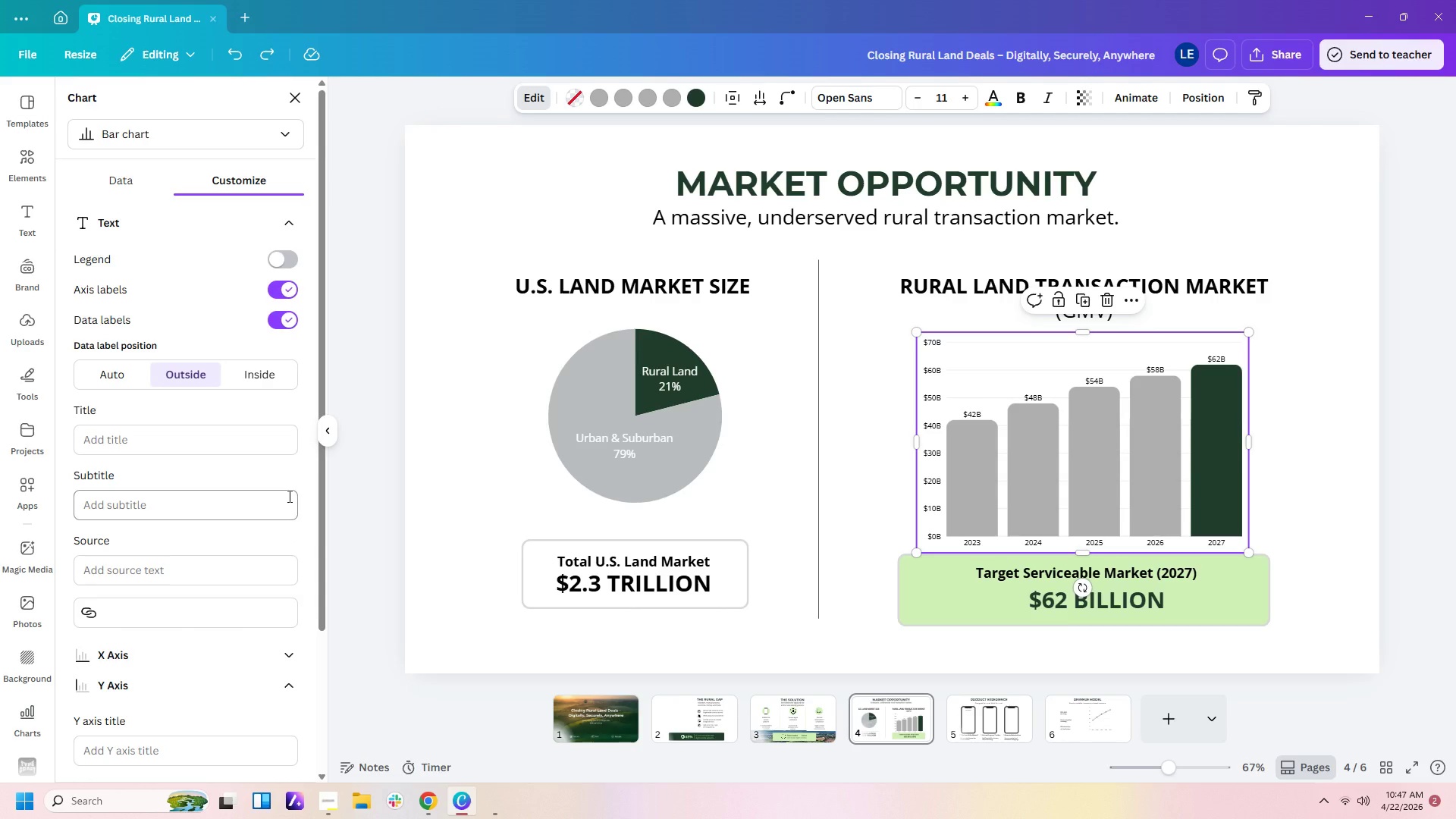 
scroll: coordinate [288, 496], scroll_direction: up, amount: 1.0
 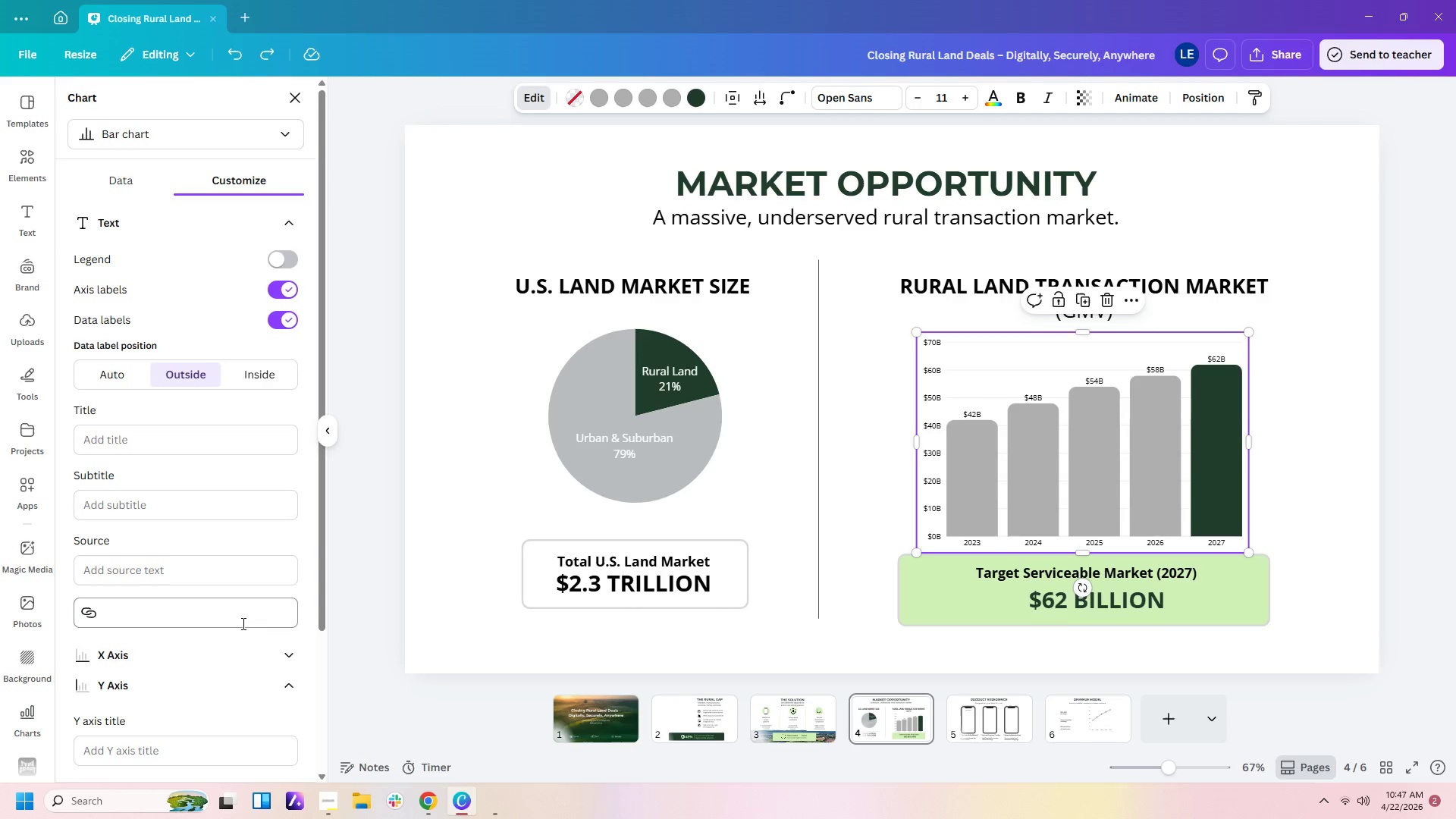 
left_click([242, 648])
 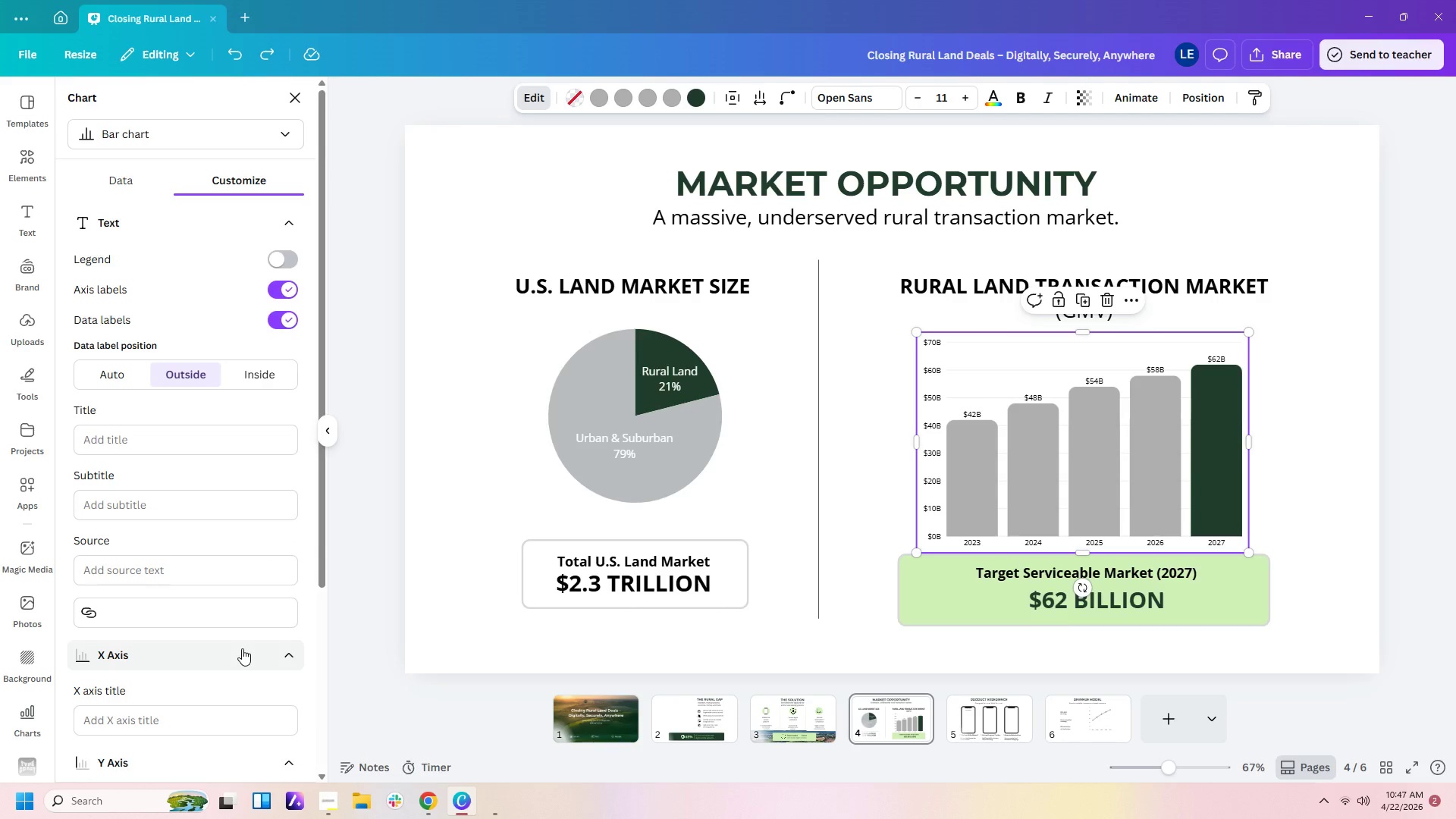 
left_click([242, 648])
 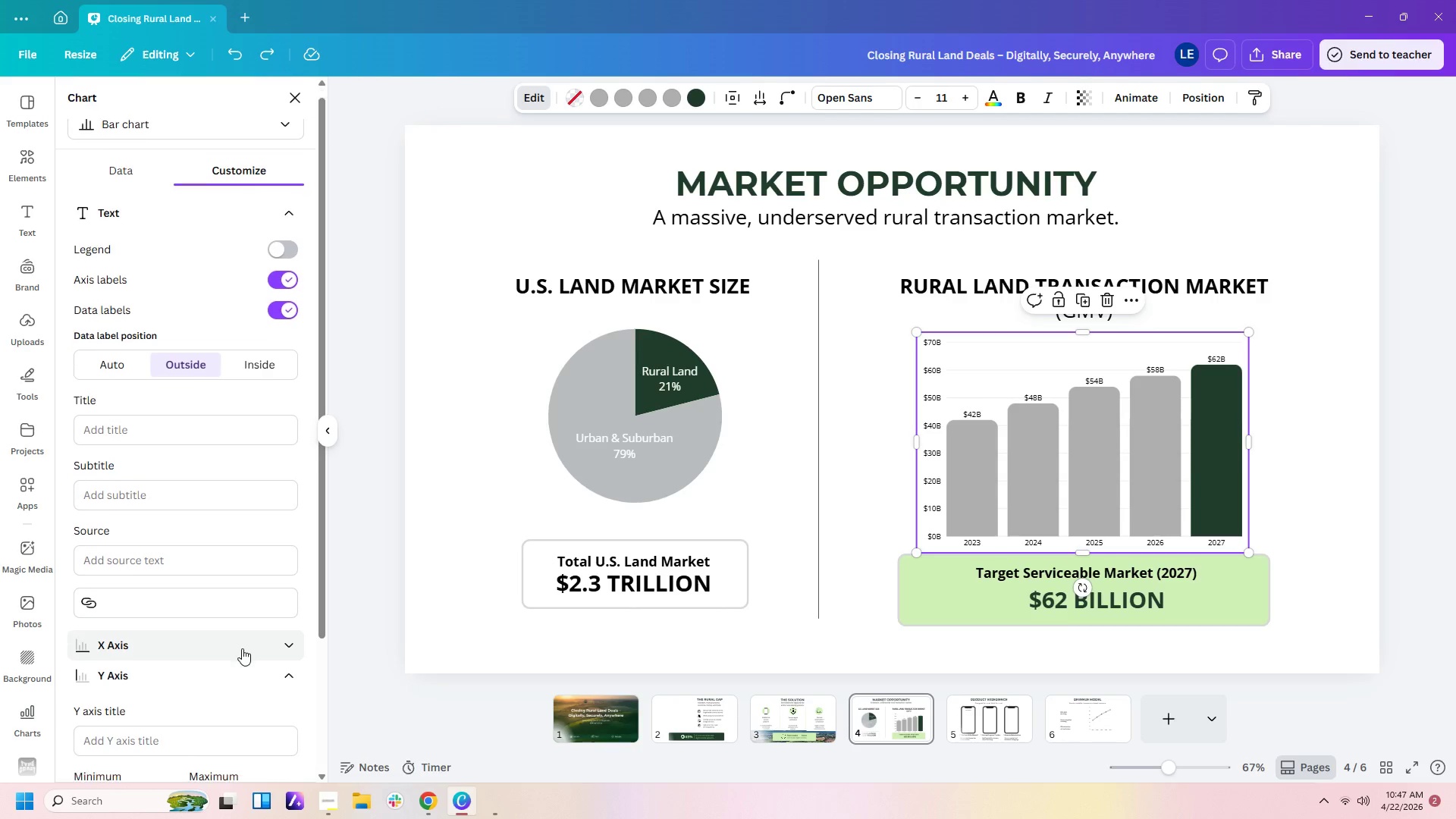 
scroll: coordinate [242, 648], scroll_direction: down, amount: 3.0
 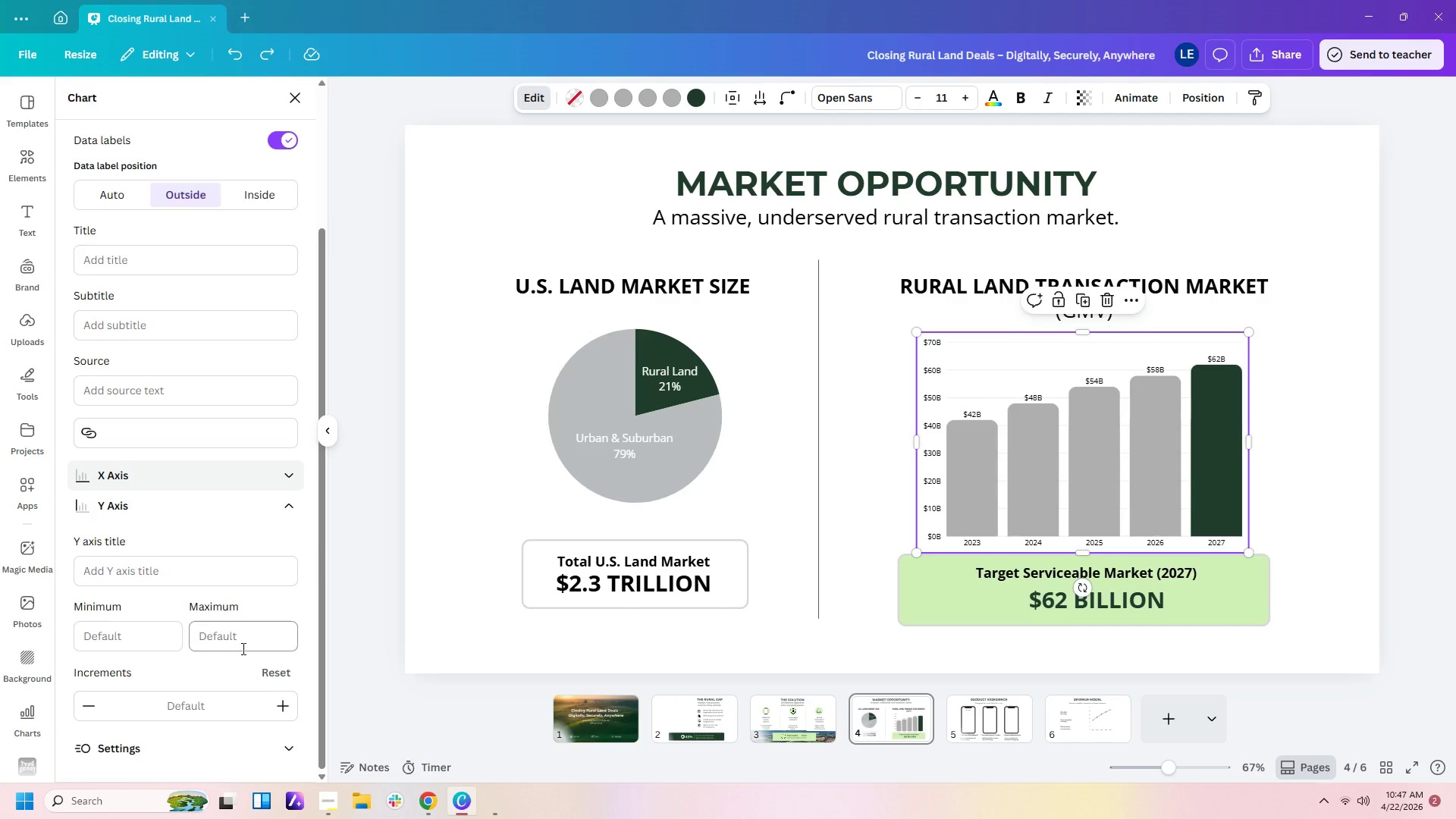 
scroll: coordinate [242, 648], scroll_direction: up, amount: 6.0
 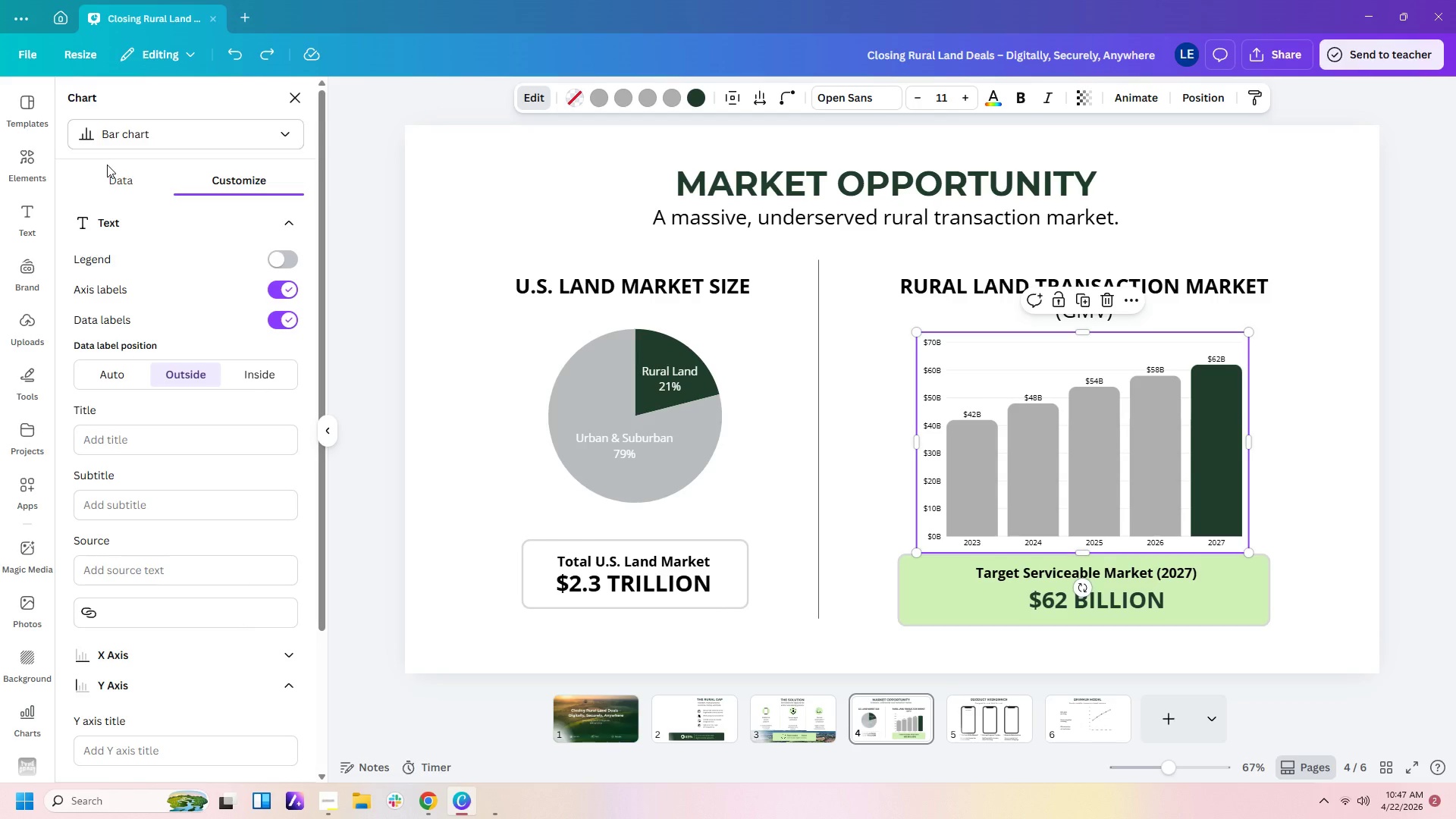 
double_click([114, 184])
 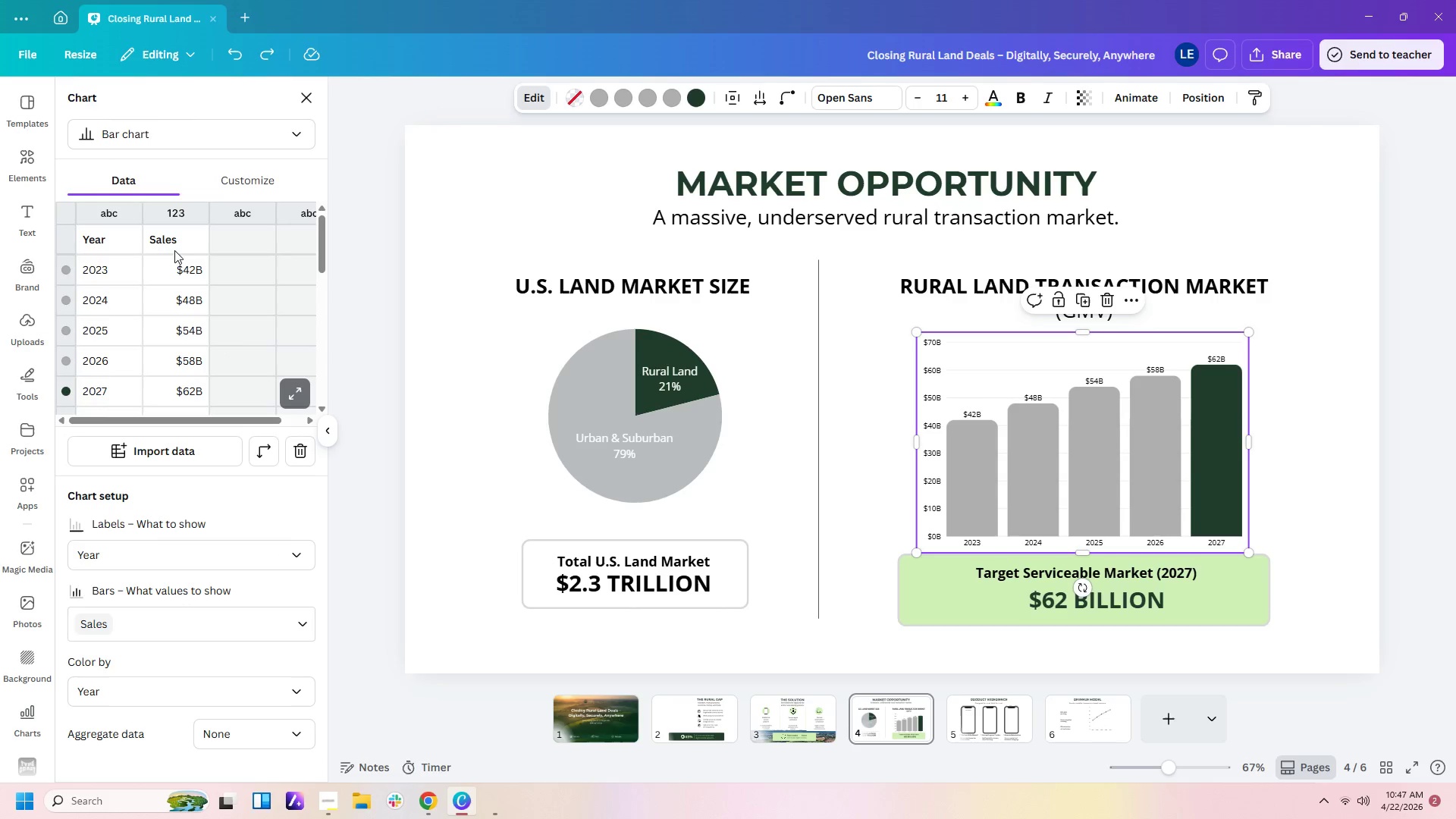 
left_click([198, 213])
 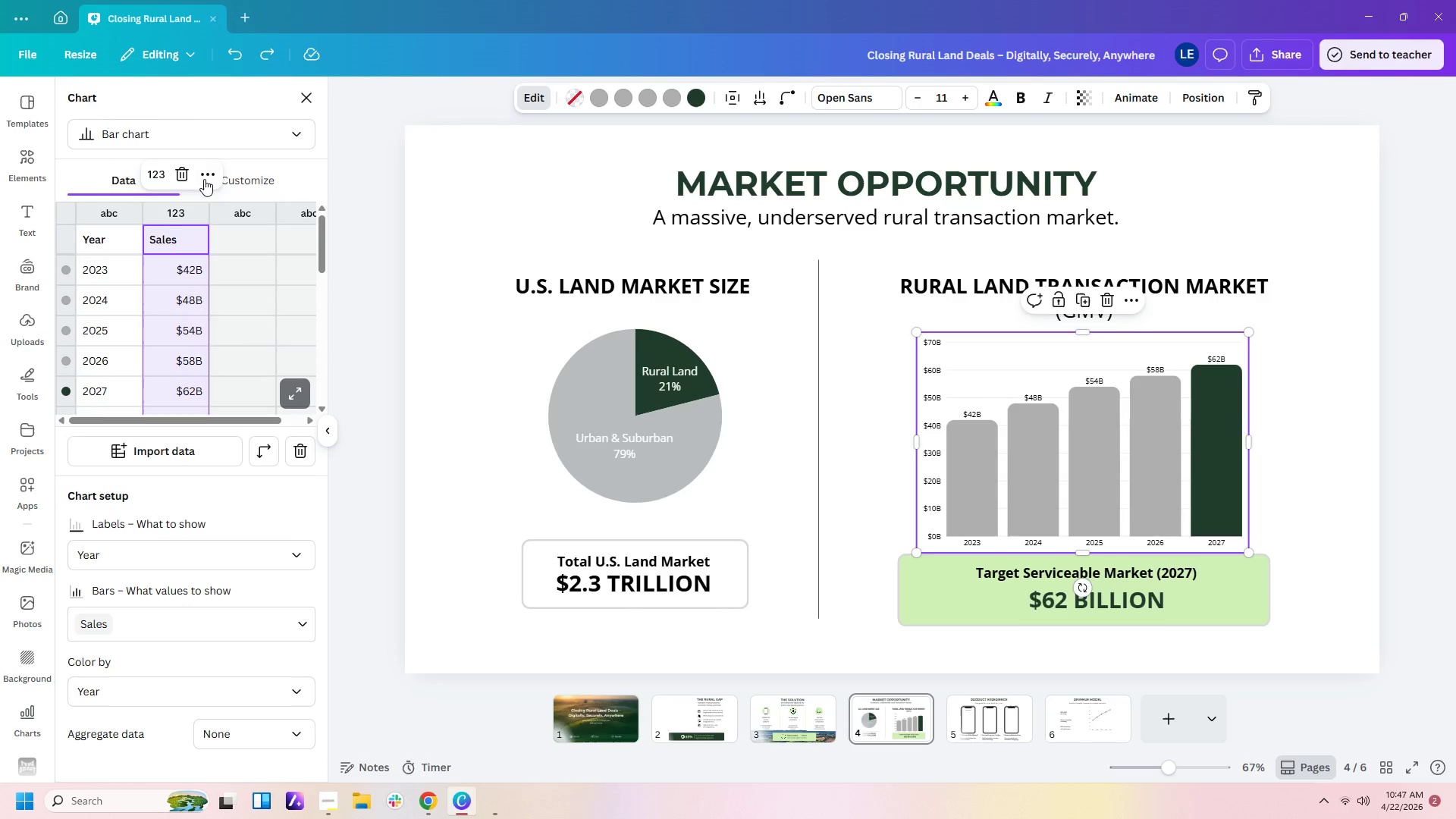 
left_click([208, 168])
 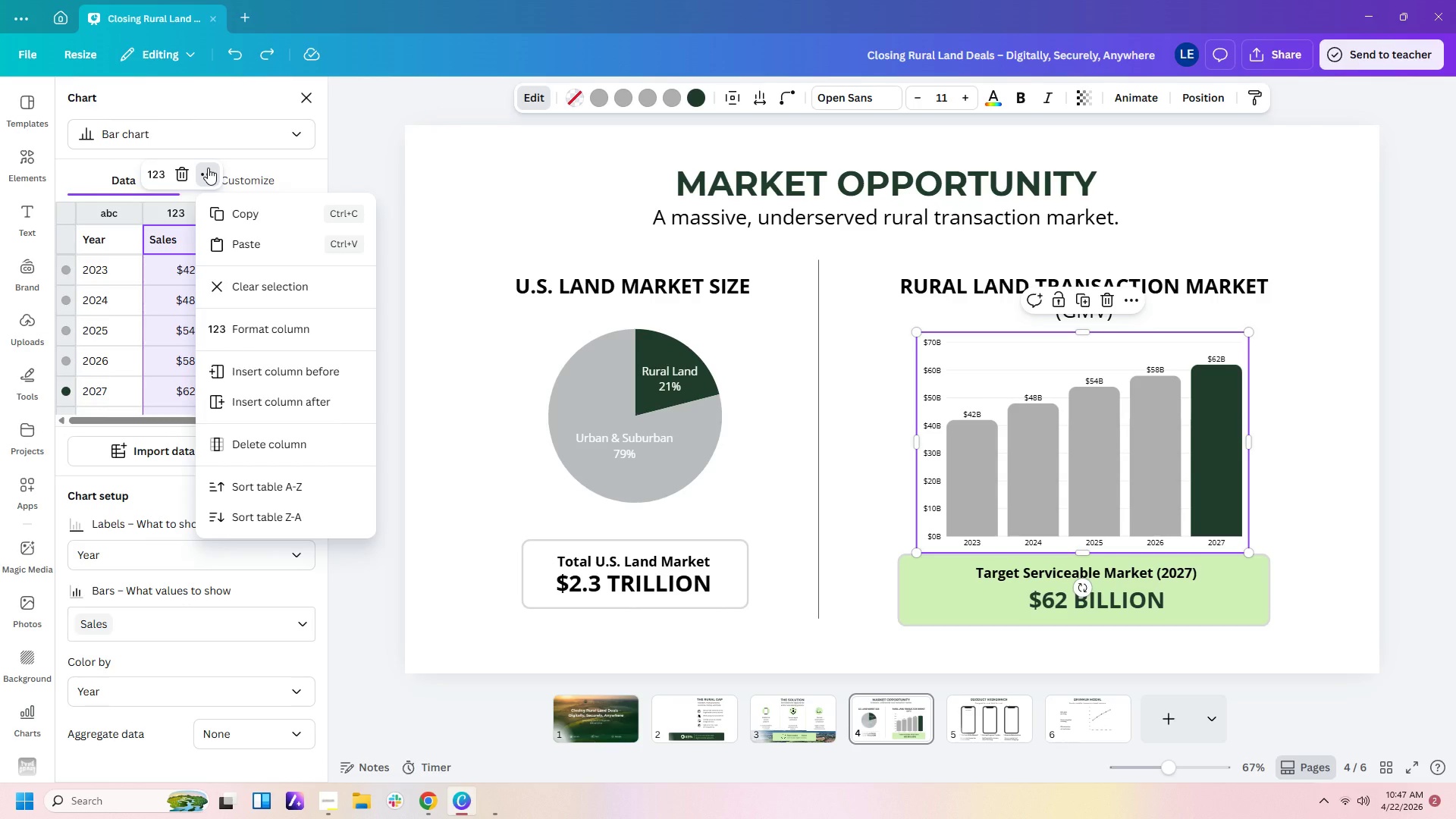 
left_click([253, 334])
 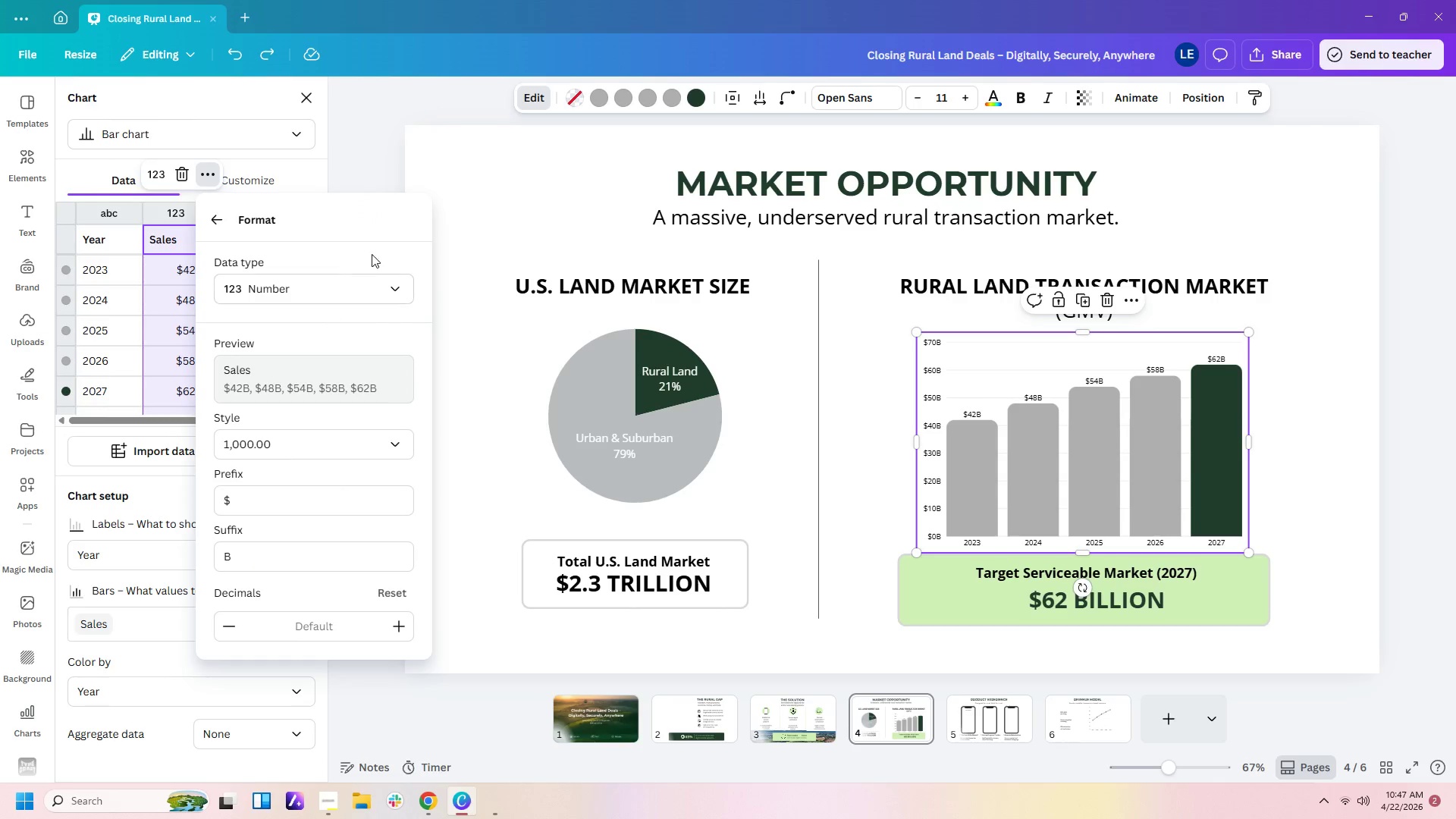 
left_click([422, 141])
 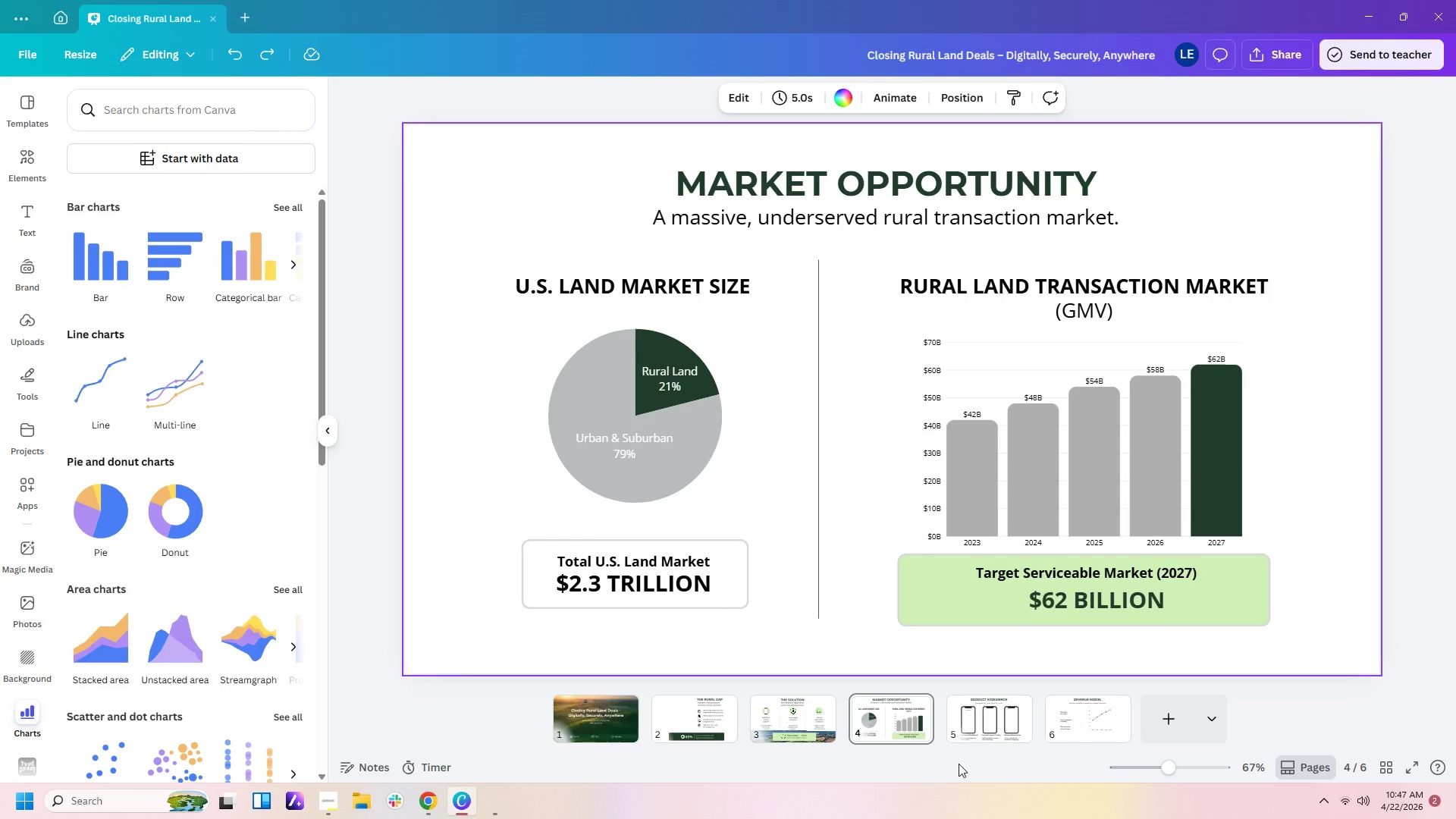 
left_click([1147, 729])
 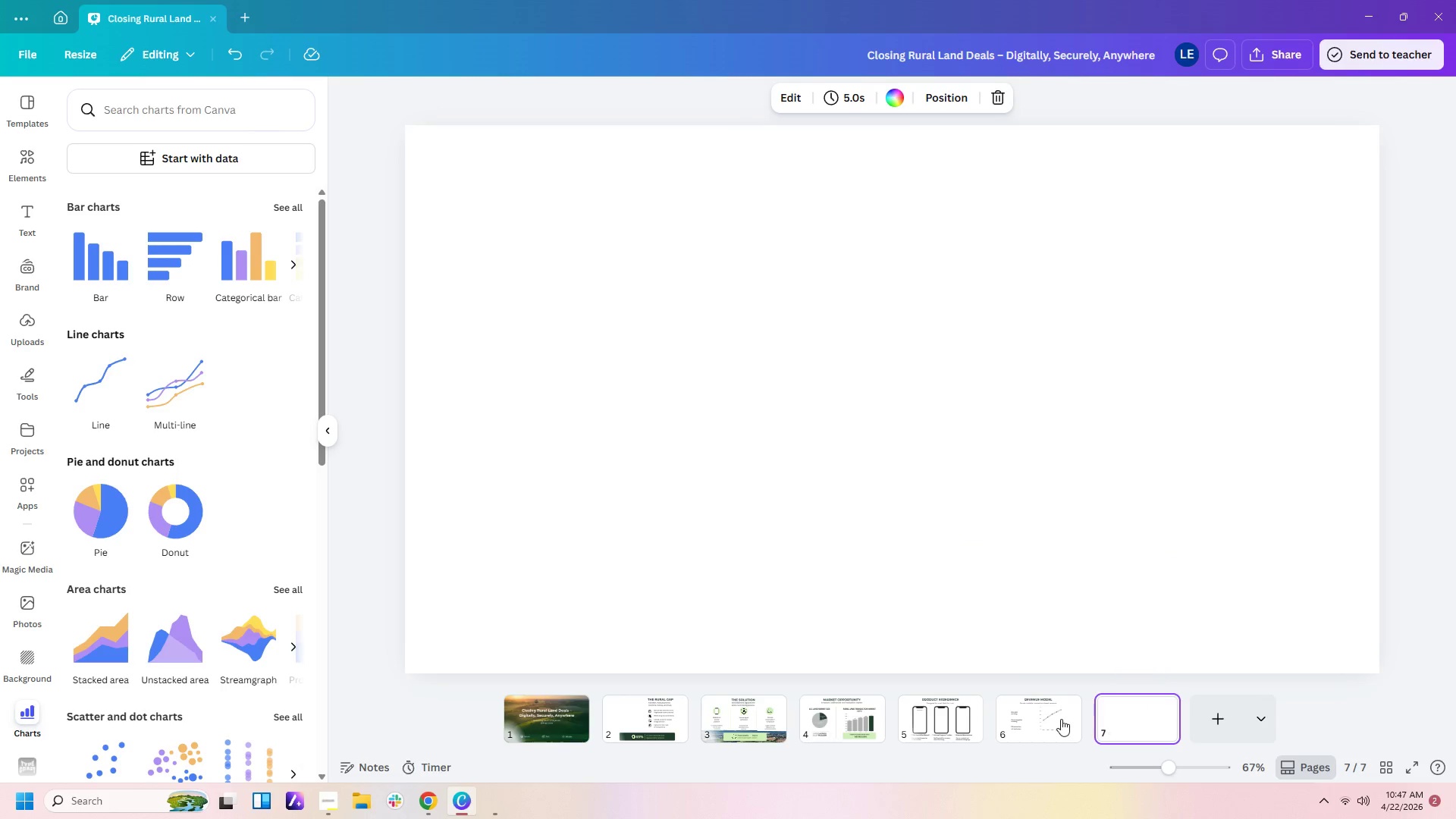 
left_click([1061, 719])
 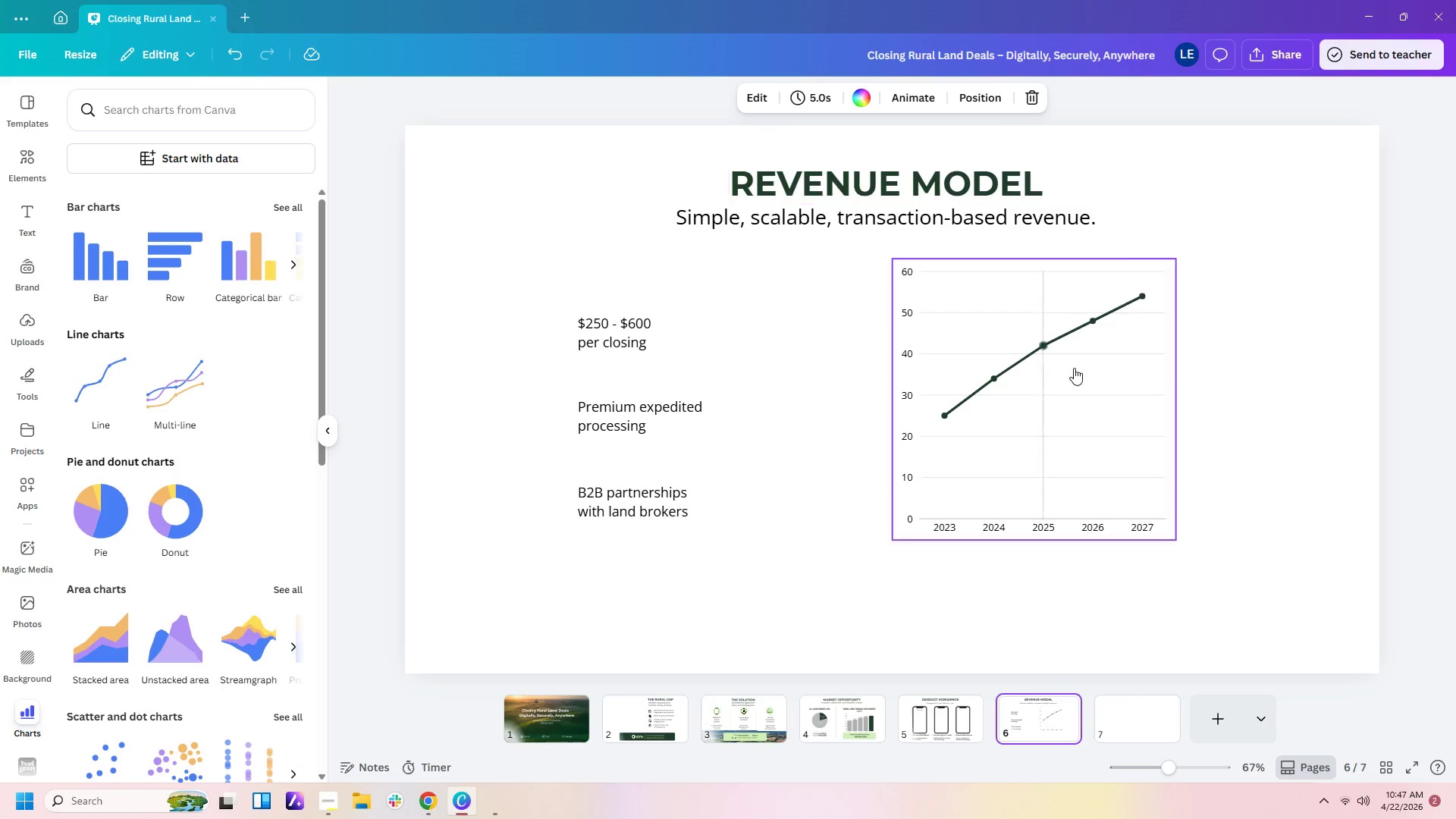 
right_click([1074, 368])
 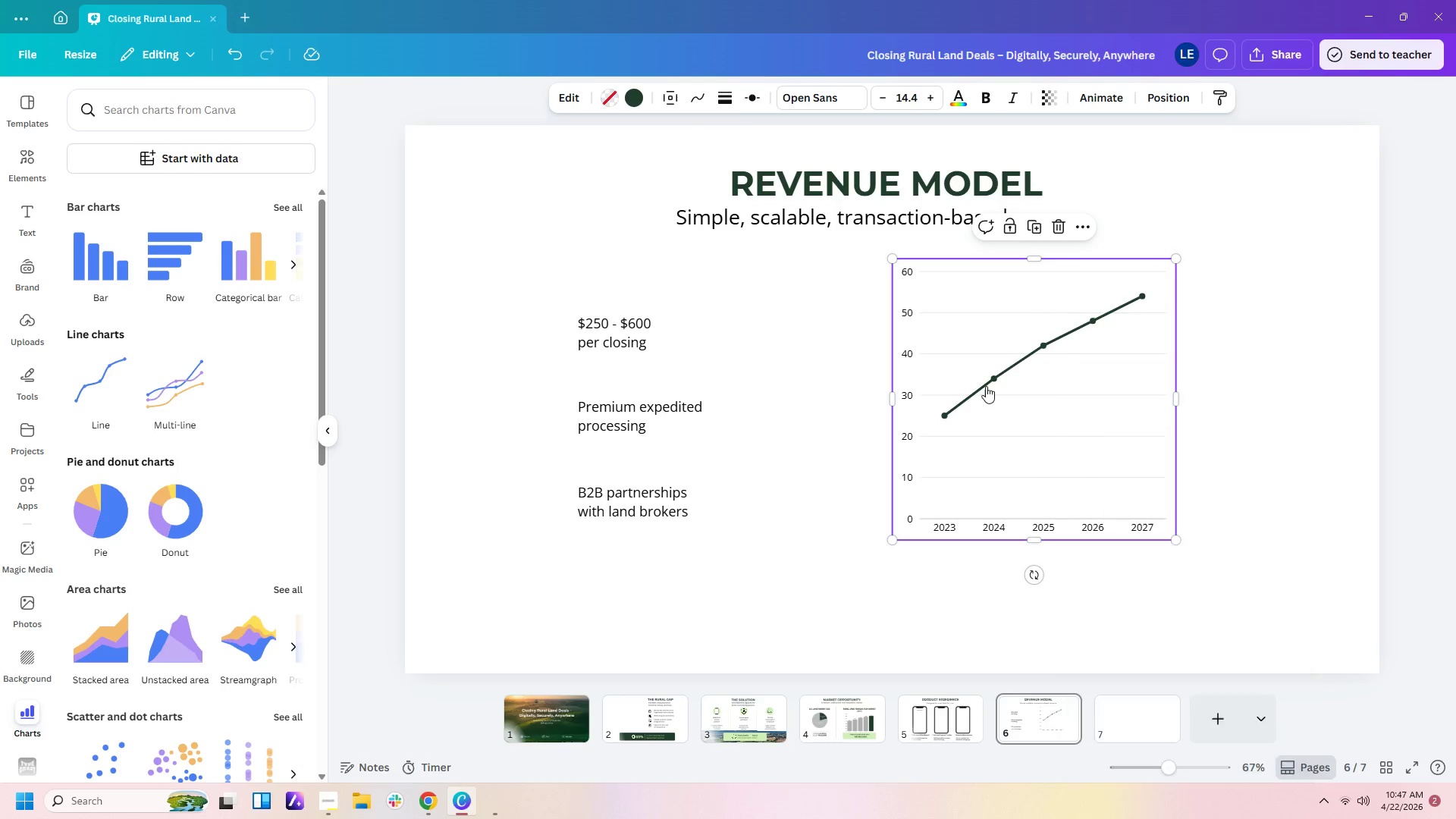 
double_click([986, 373])
 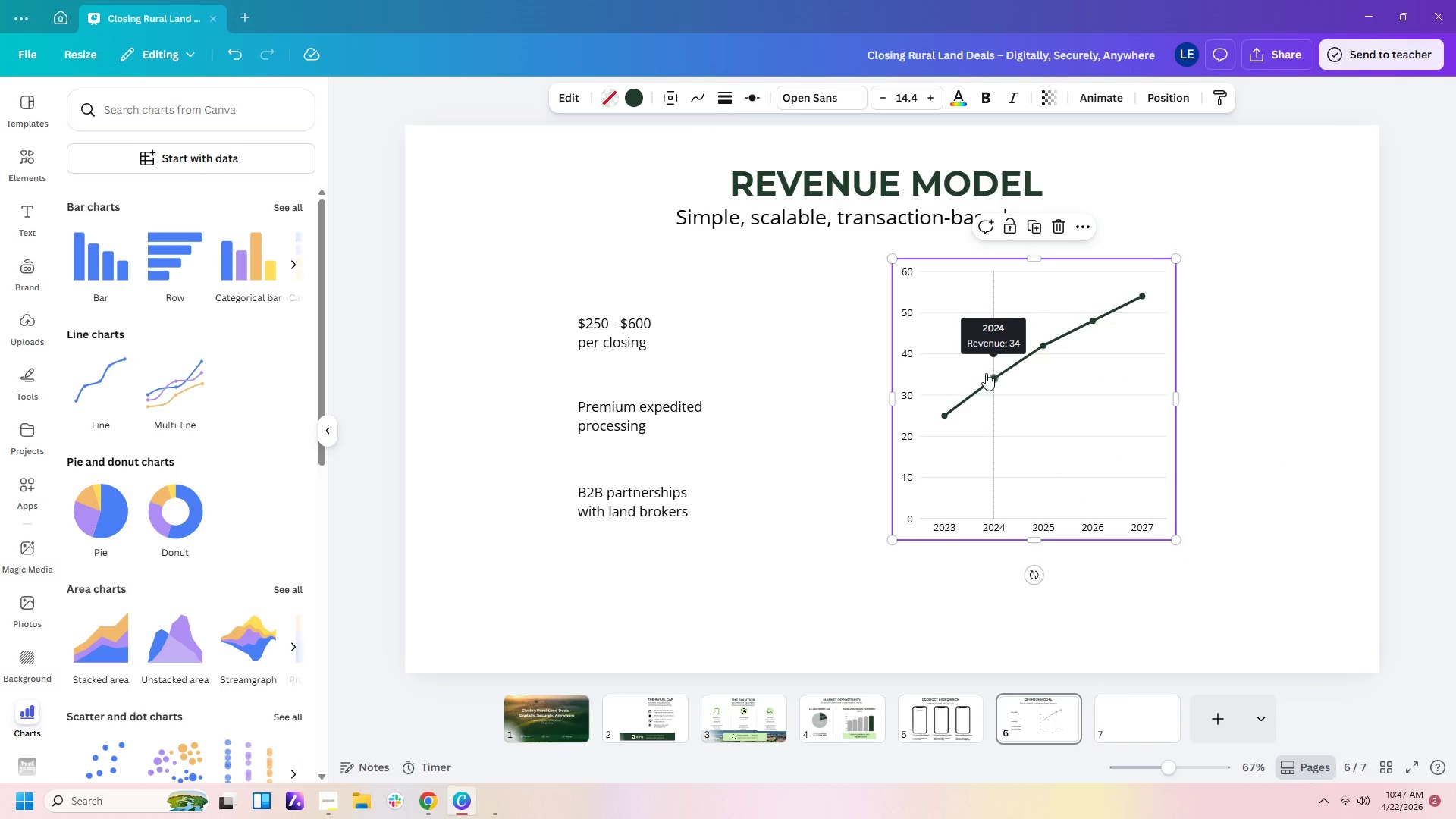 
triple_click([986, 373])
 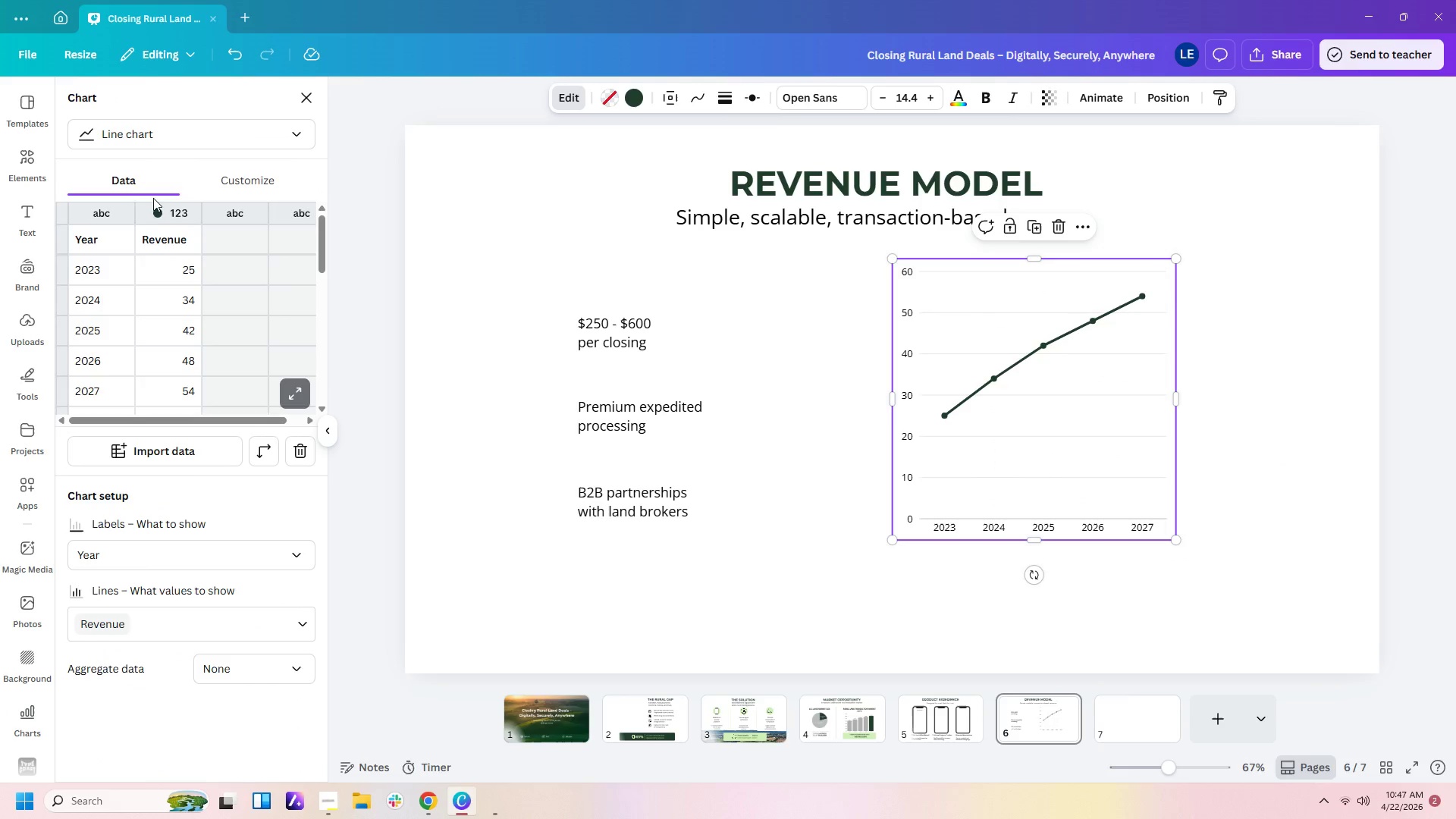 
left_click([165, 214])
 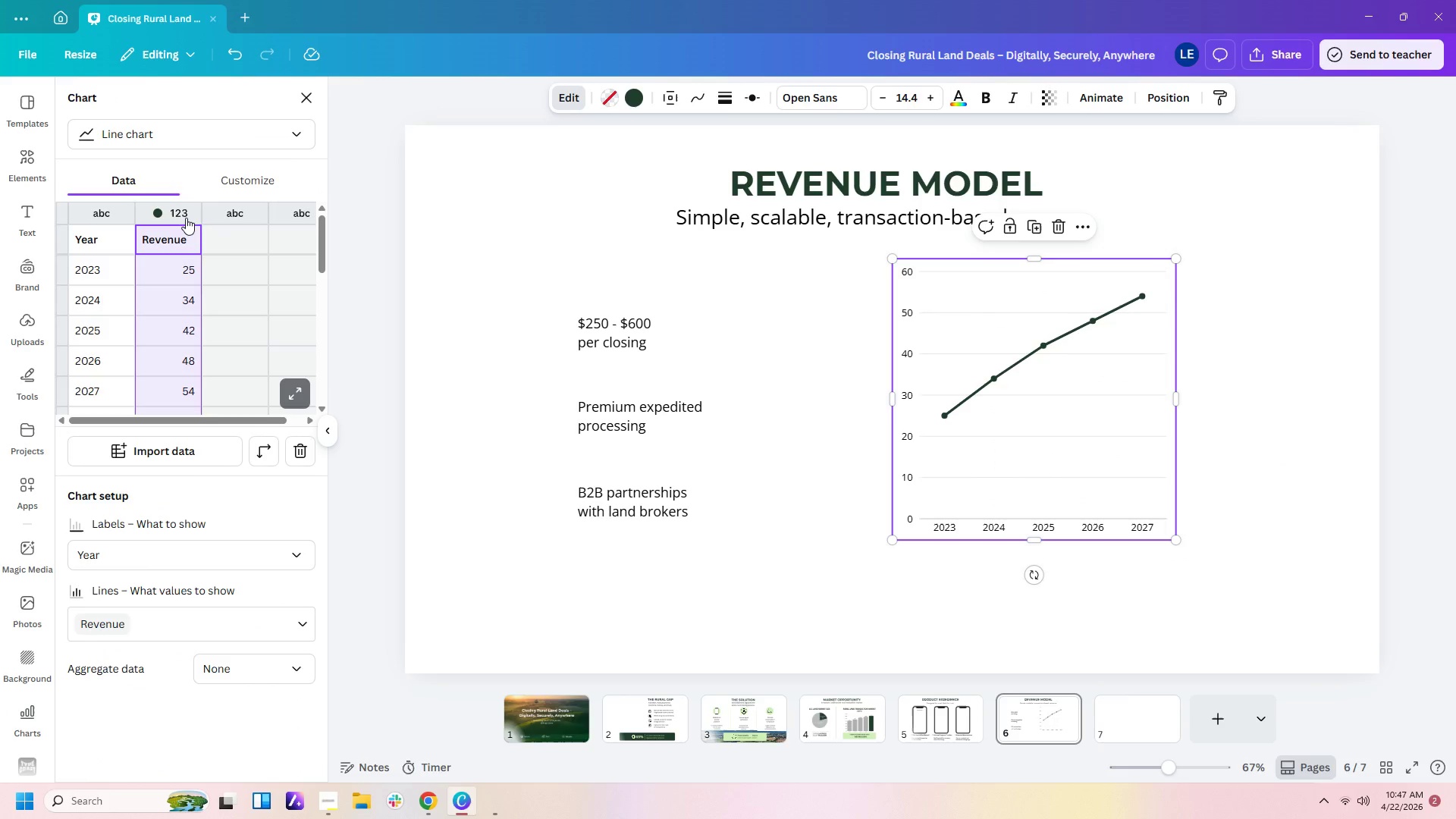 
double_click([185, 217])
 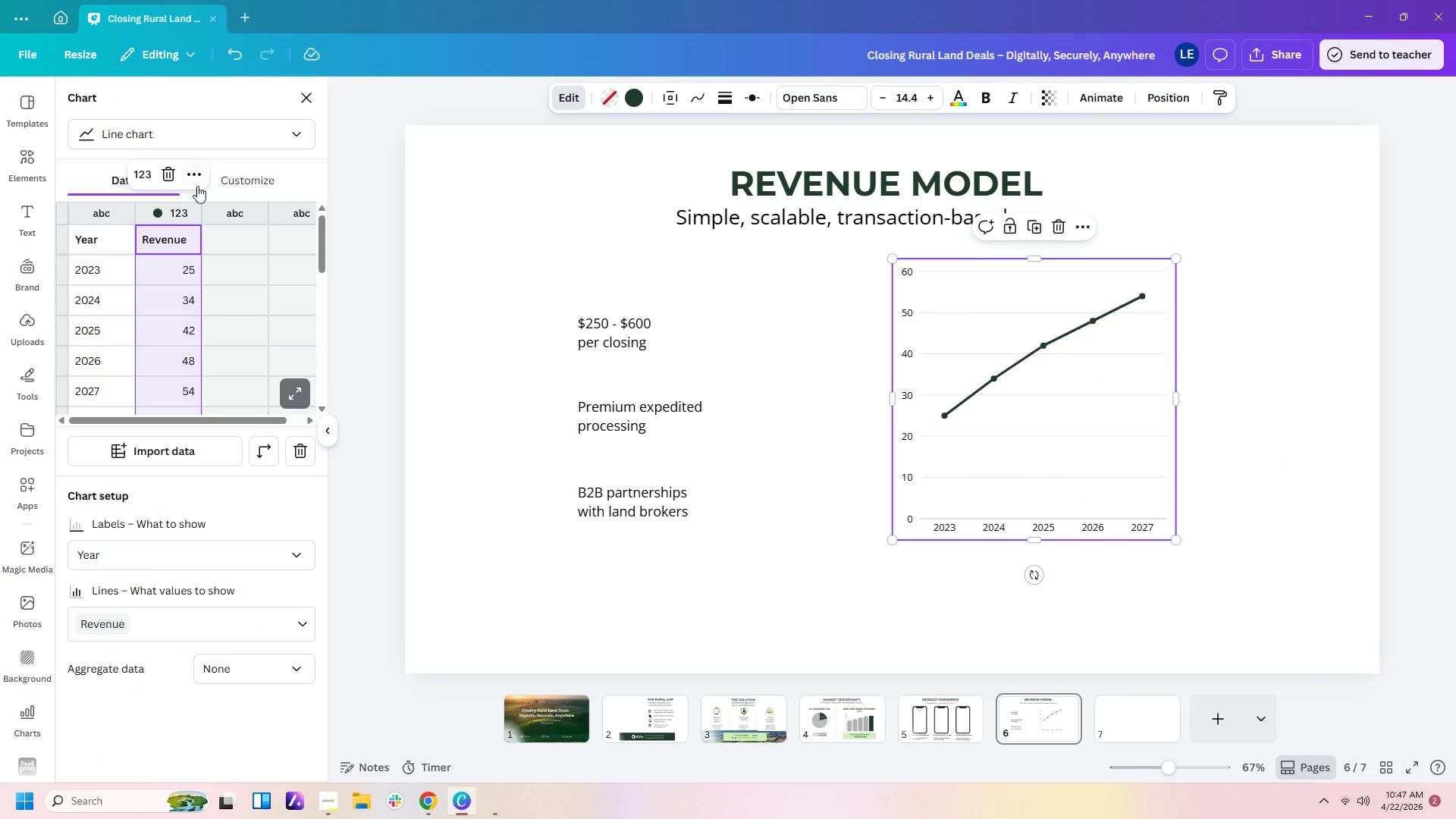 
left_click([197, 186])
 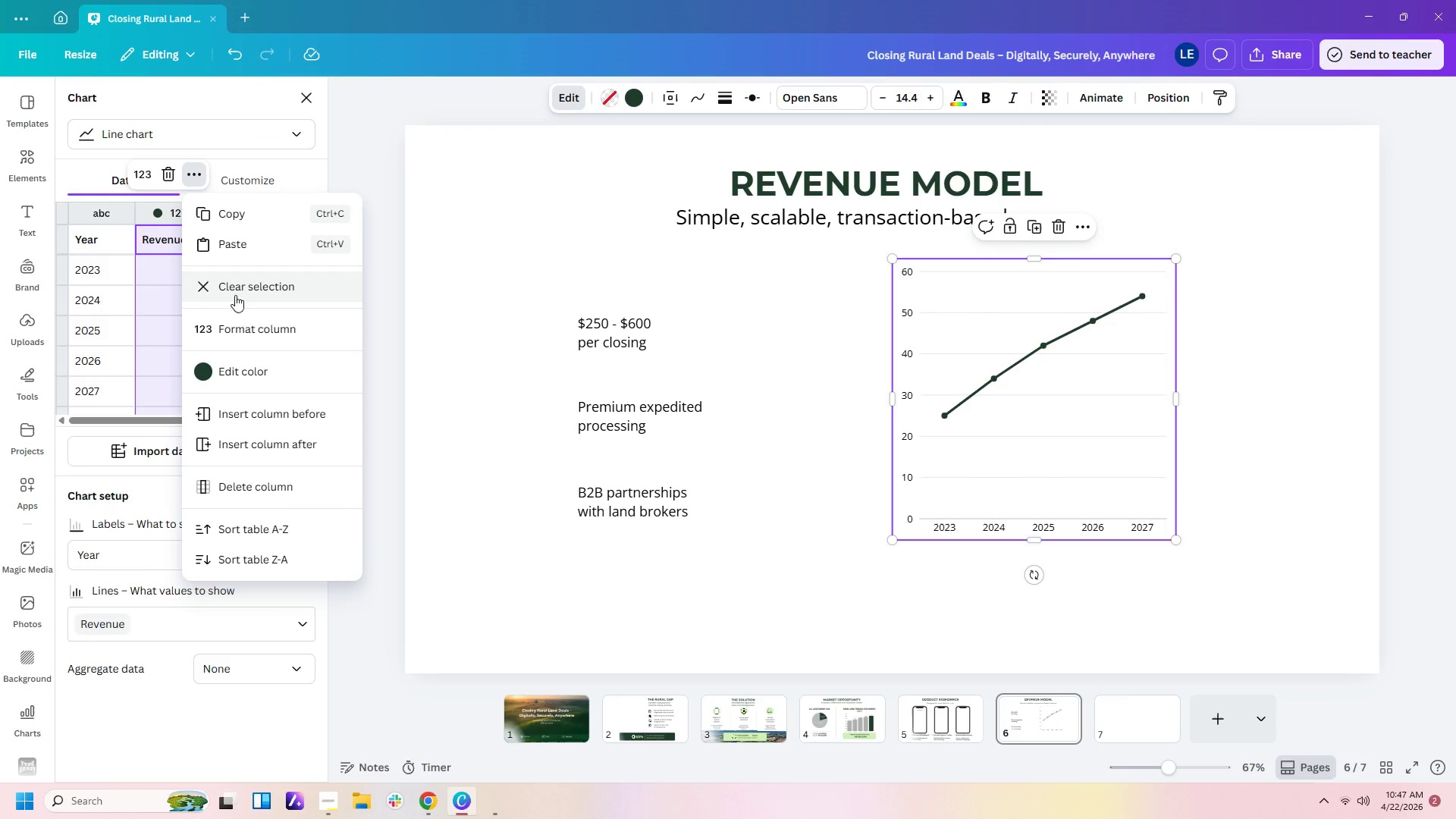 
left_click([253, 327])
 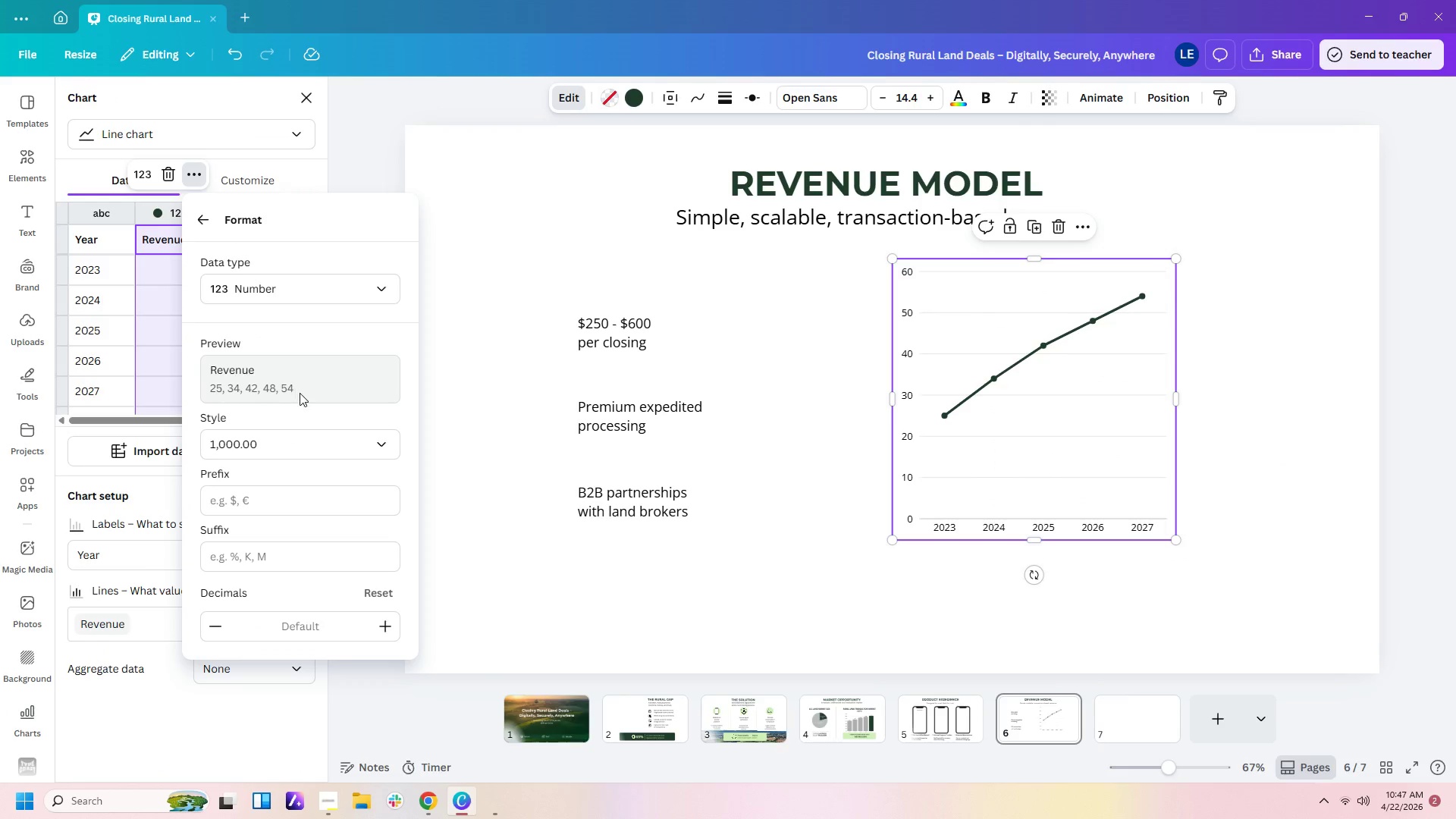 
left_click([300, 394])
 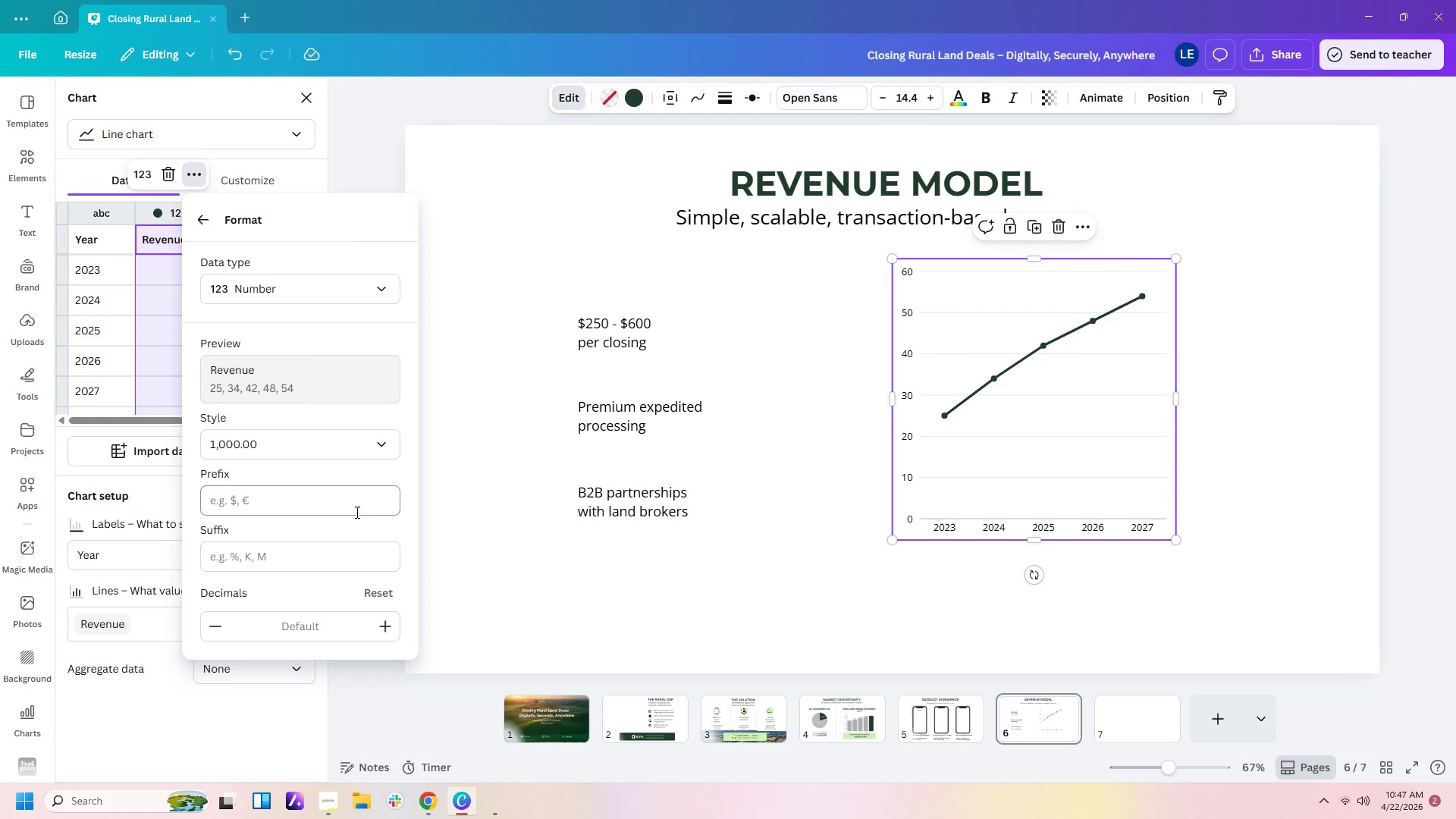 
left_click([358, 504])
 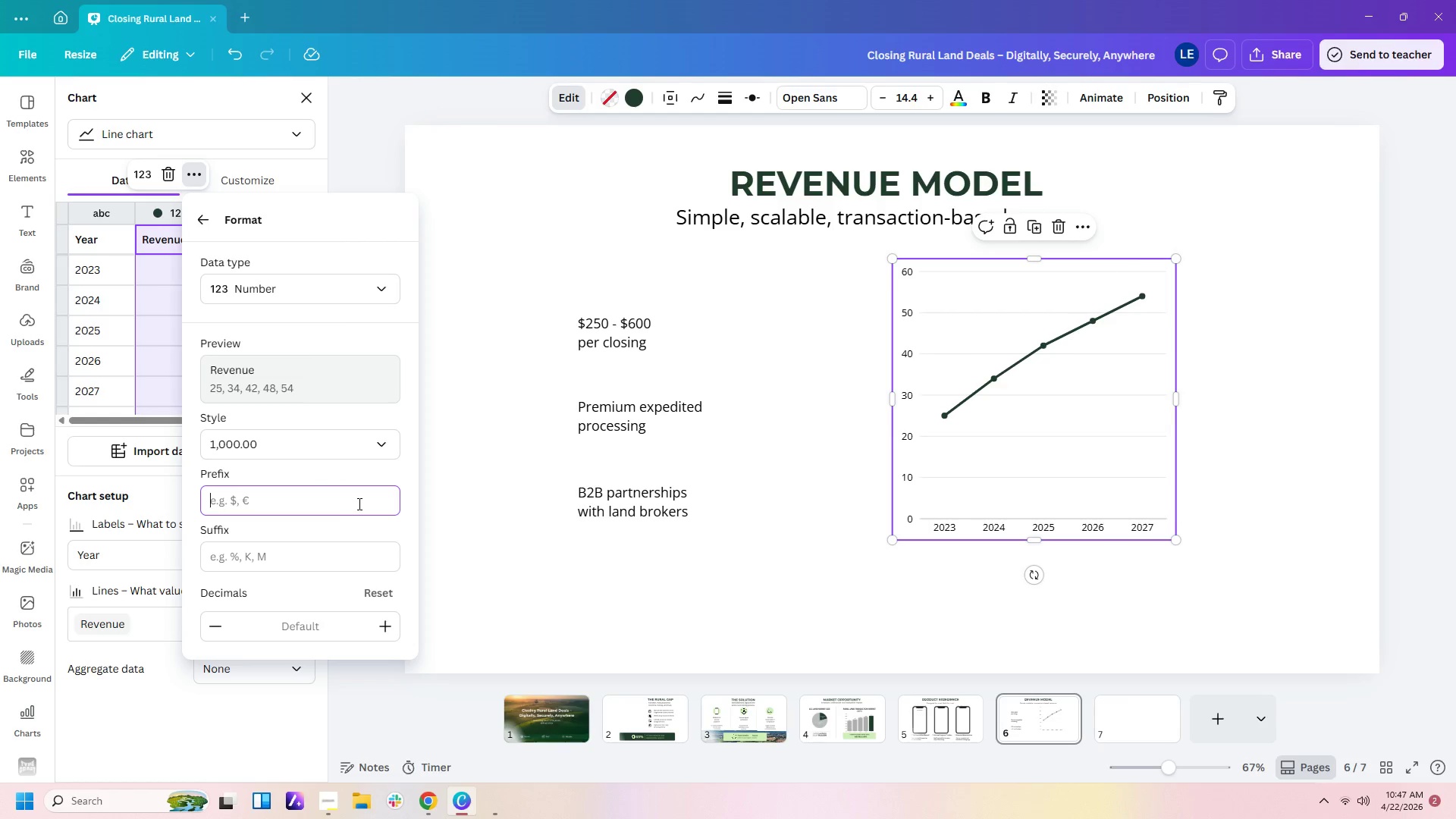 
key(Shift+ShiftLeft)
 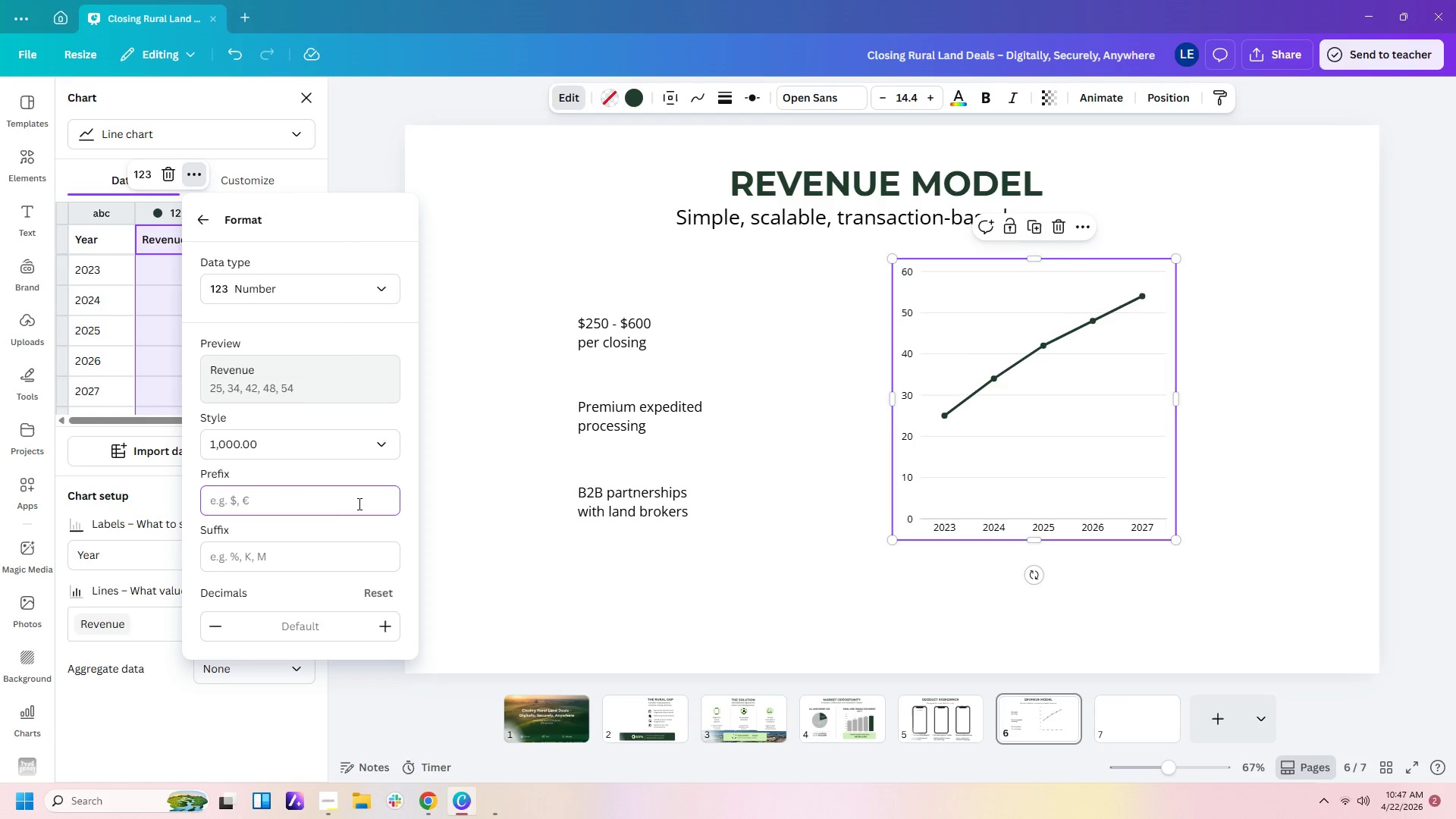 
key(Shift+4)
 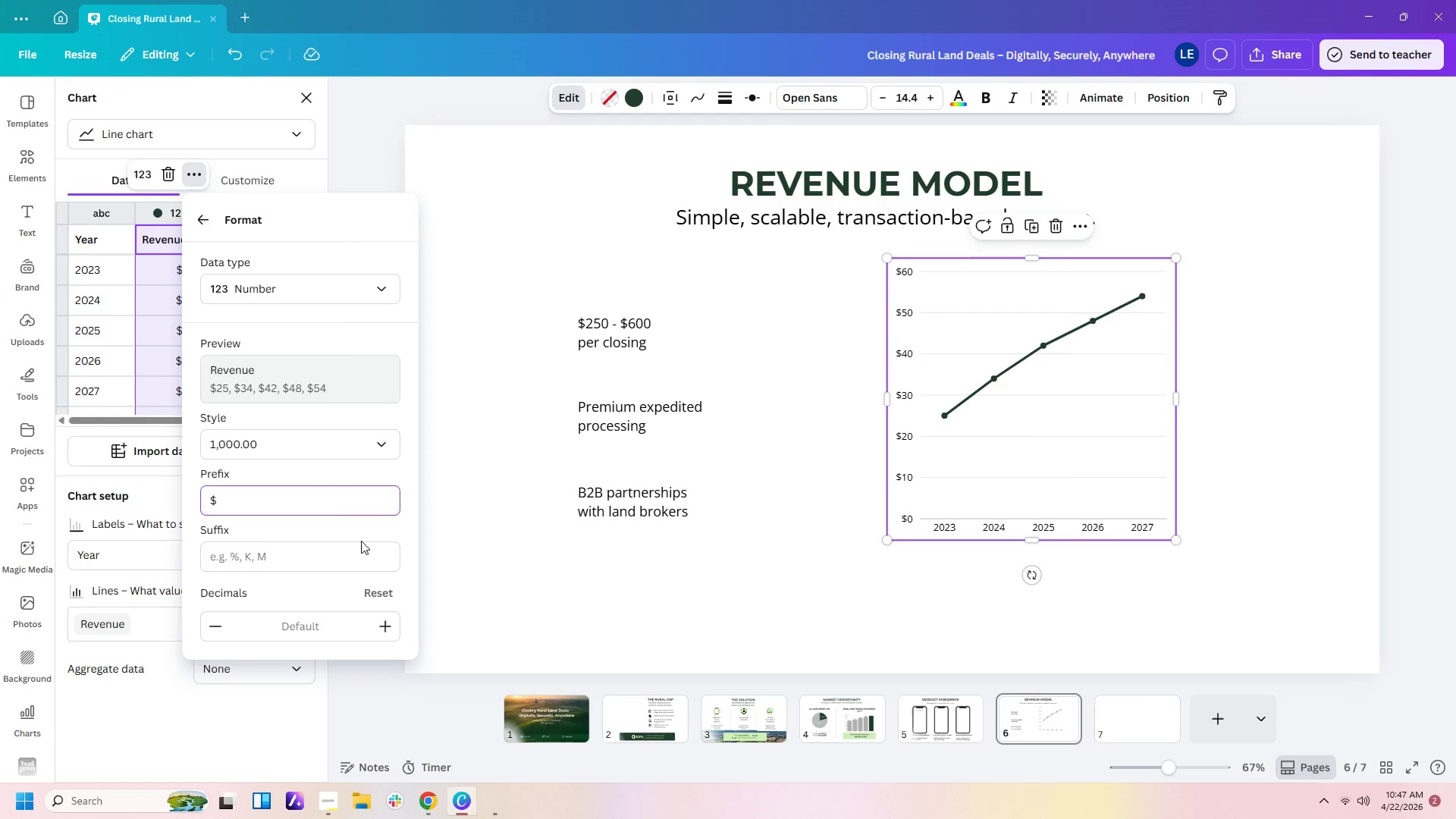 
left_click([362, 557])
 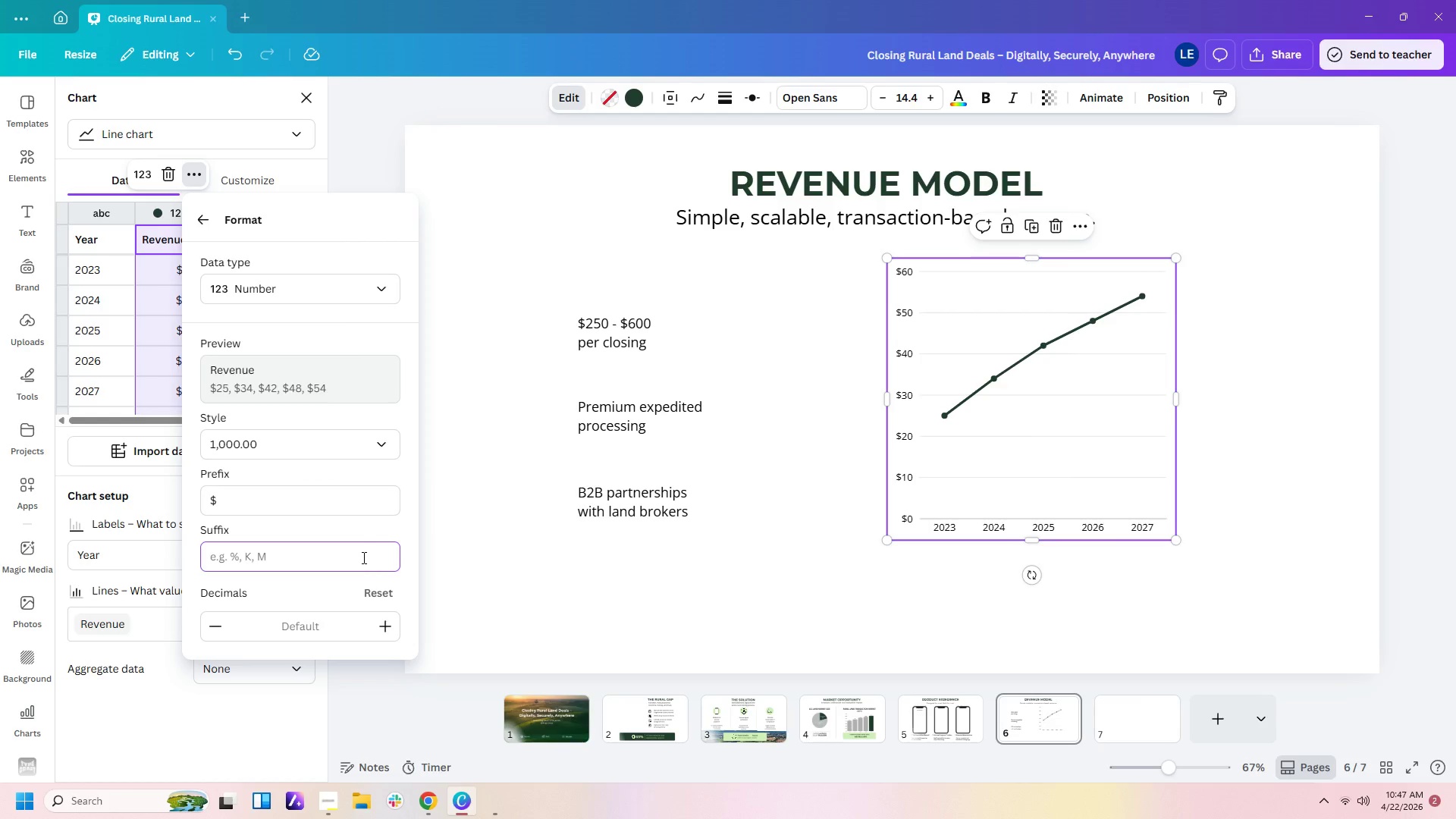 
key(Shift+K)
 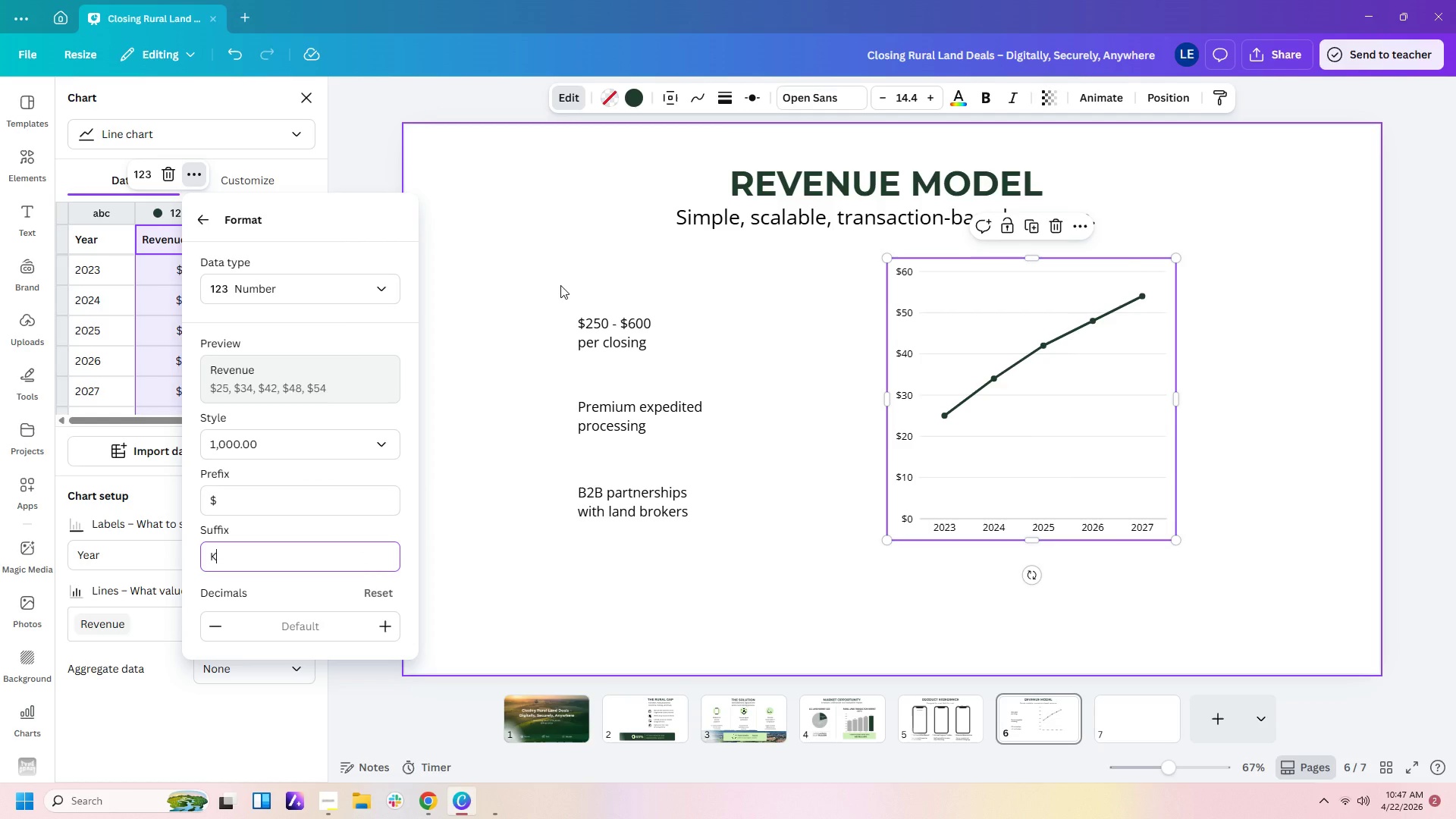 
key(Enter)
 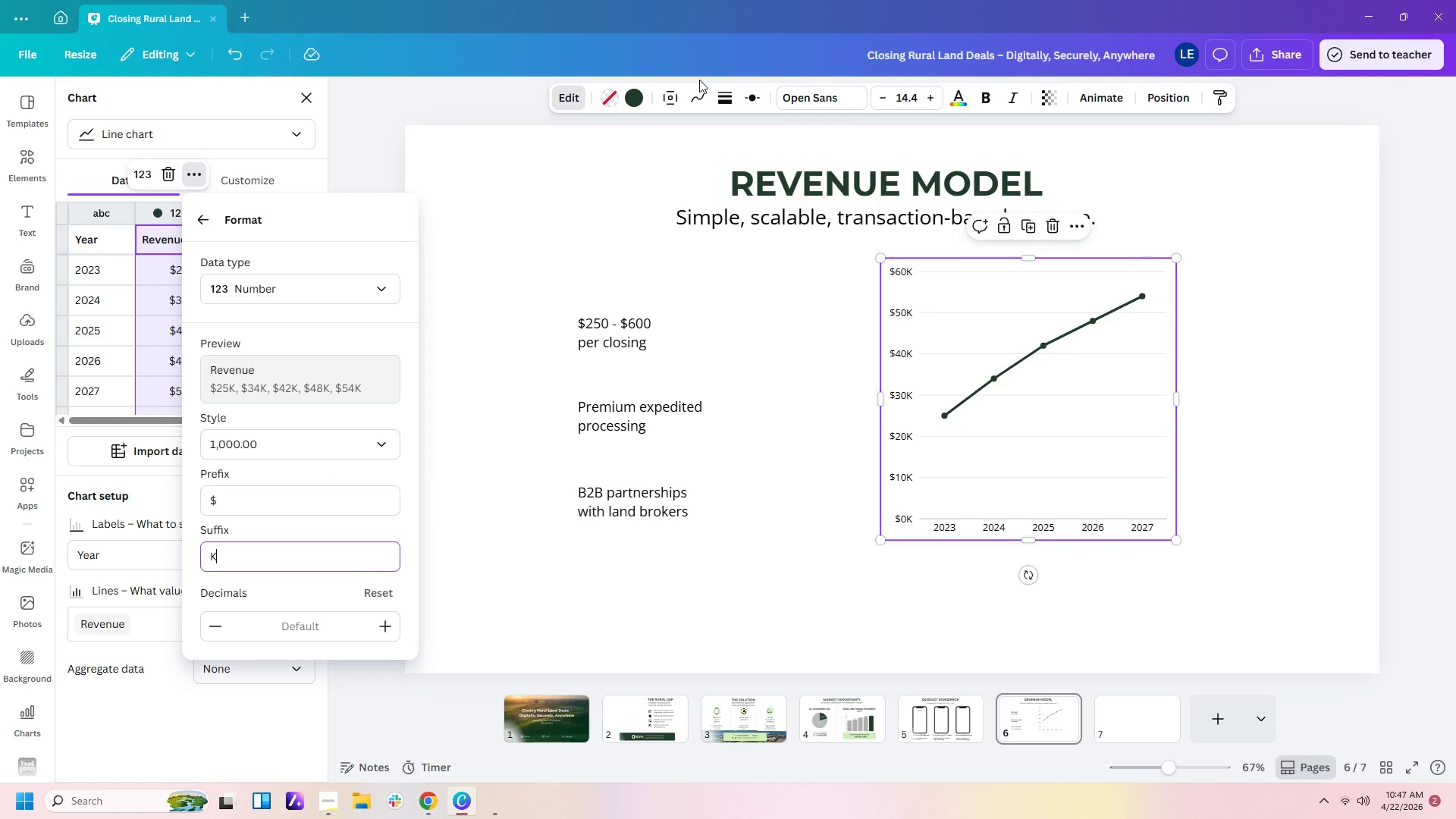 
left_click([657, 250])
 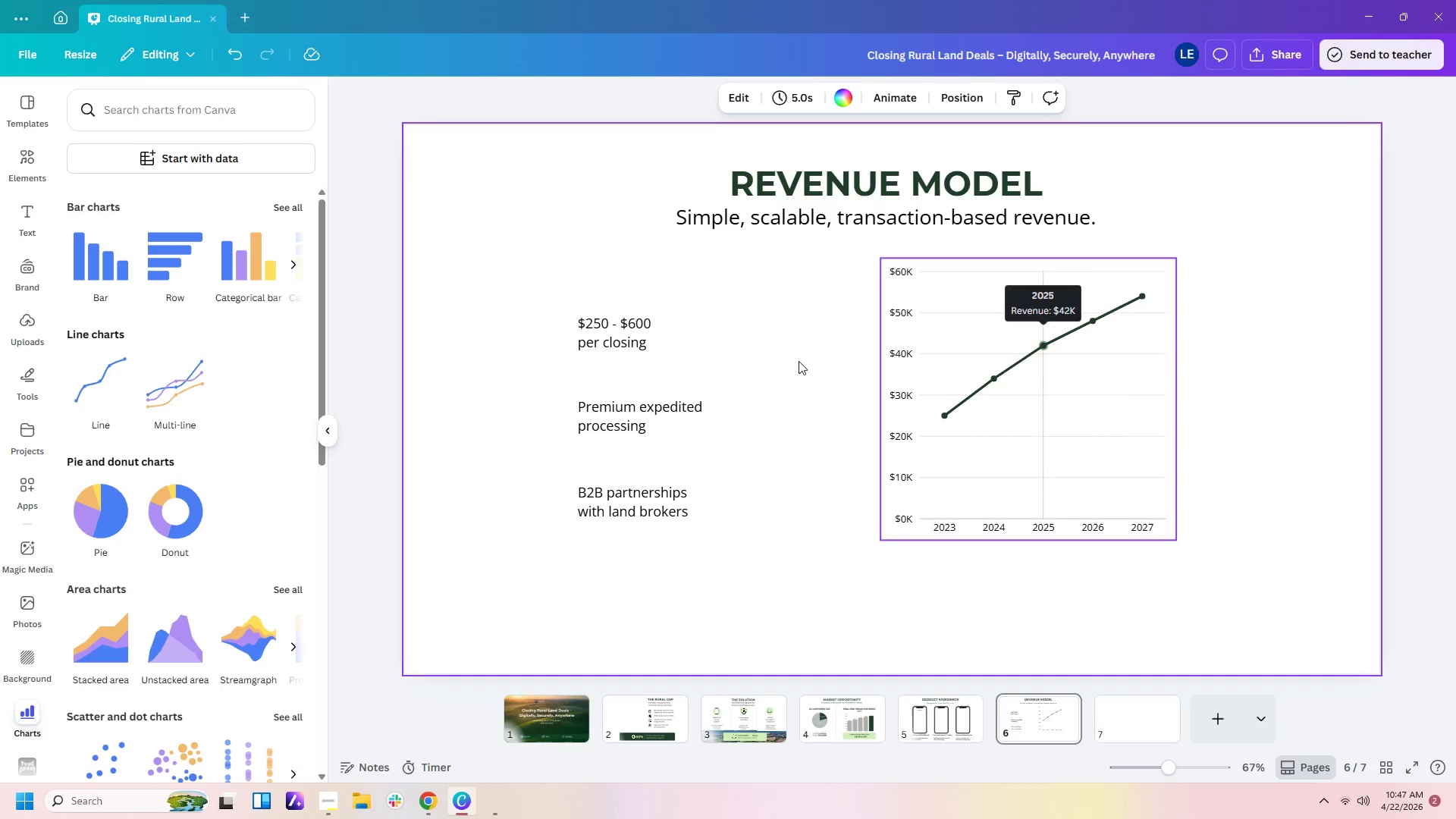 
left_click([981, 441])
 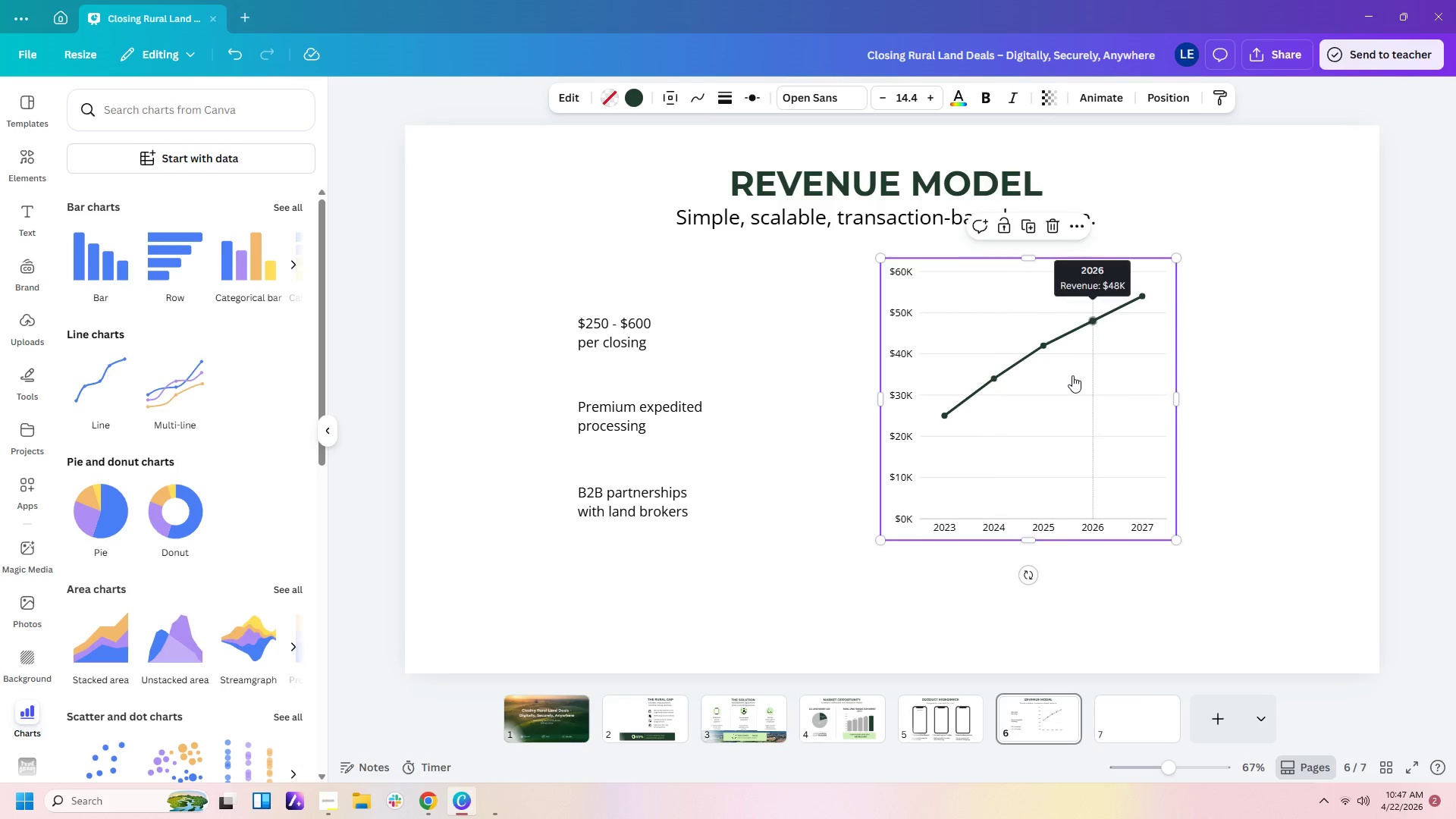 
double_click([1072, 375])
 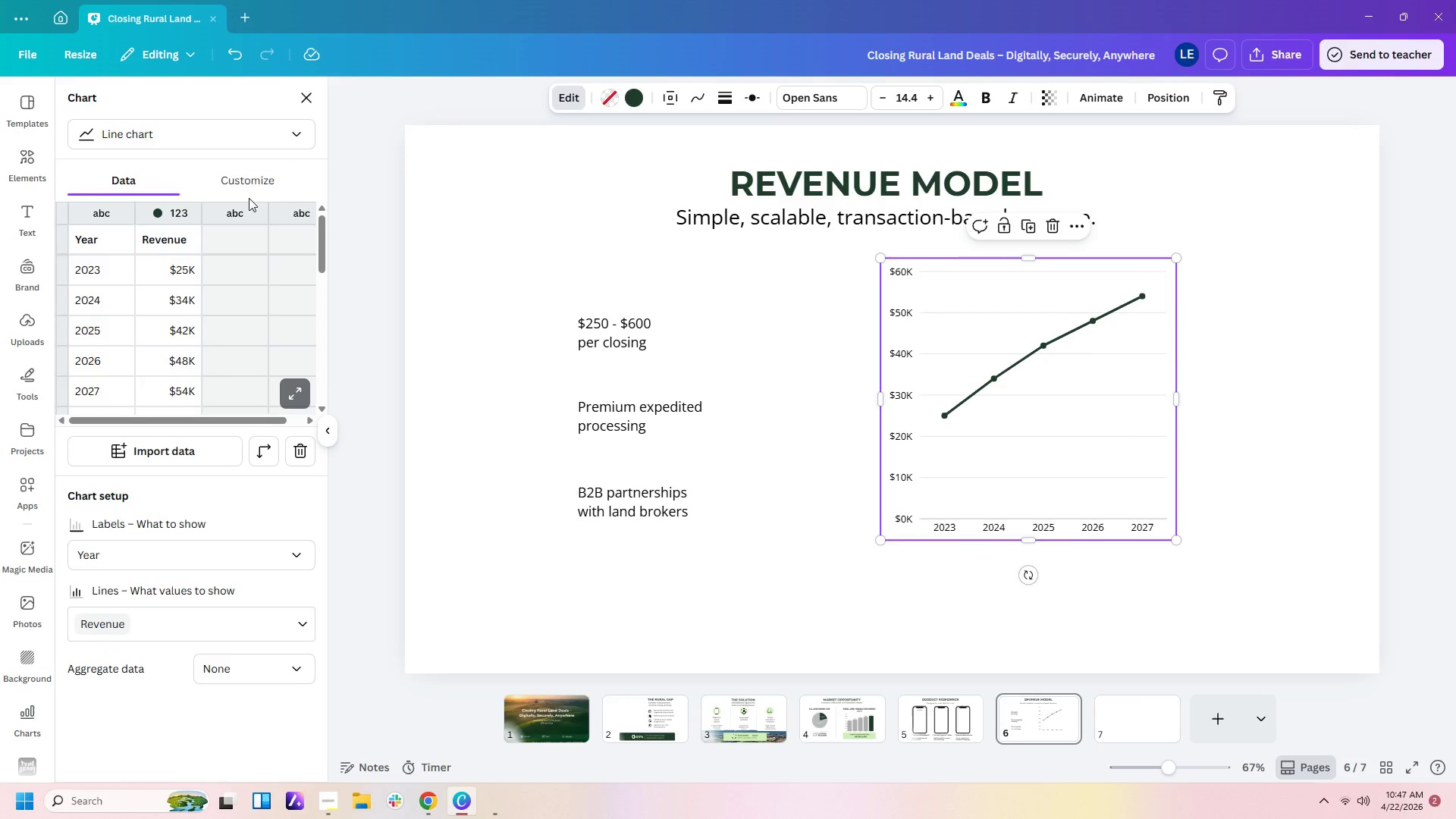 
left_click([253, 184])
 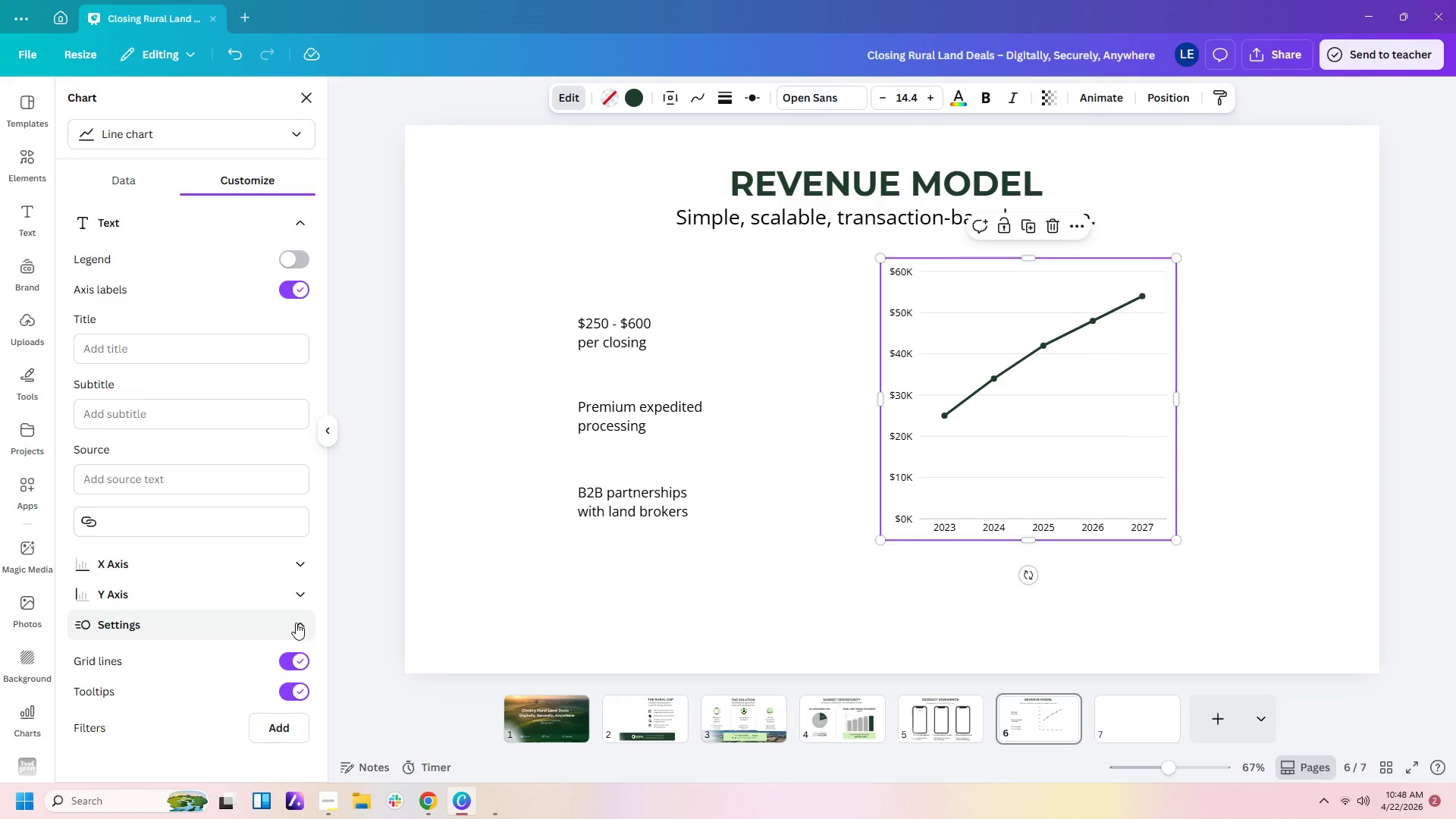 
left_click([275, 607])
 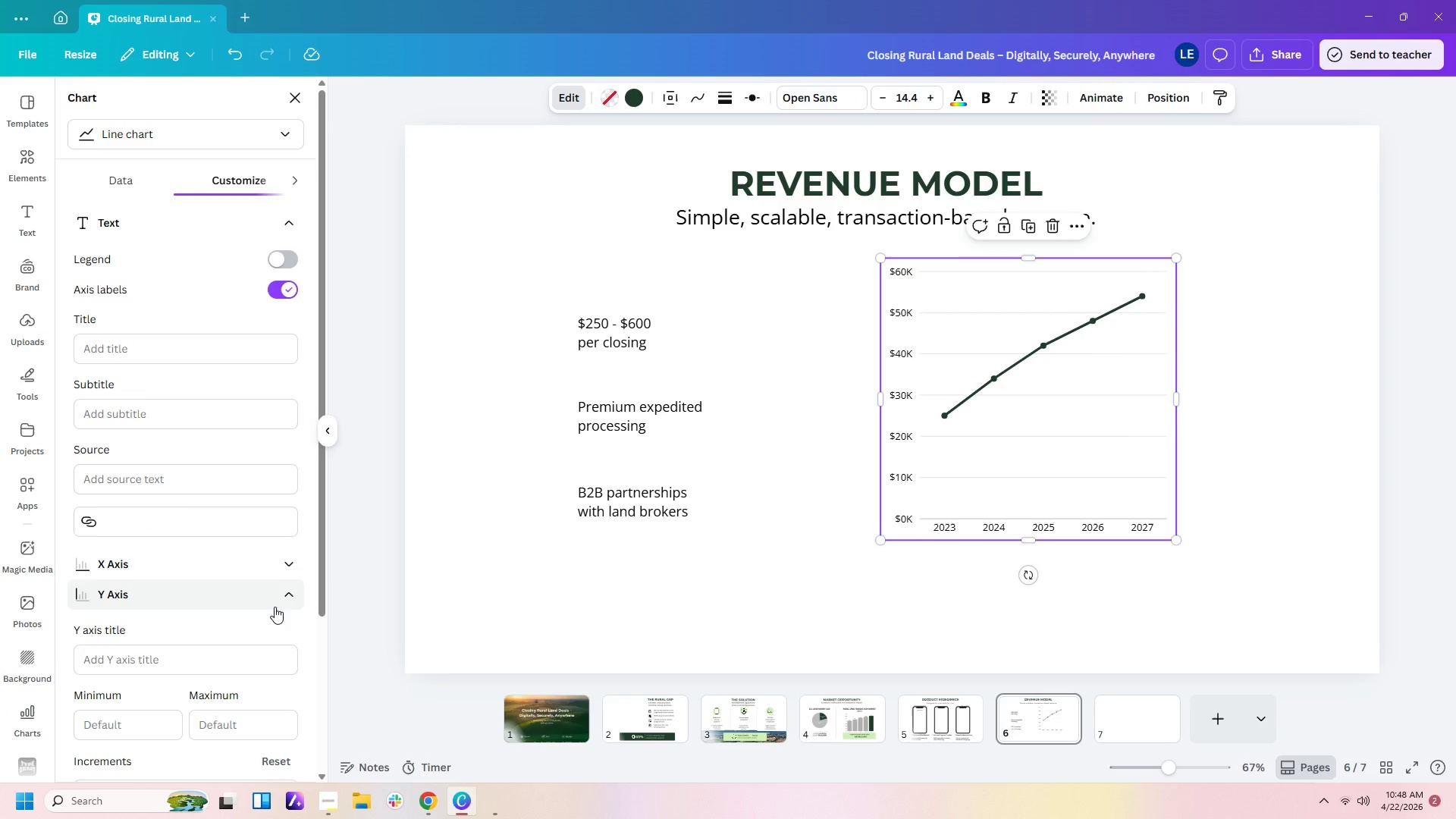 
left_click([275, 607])
 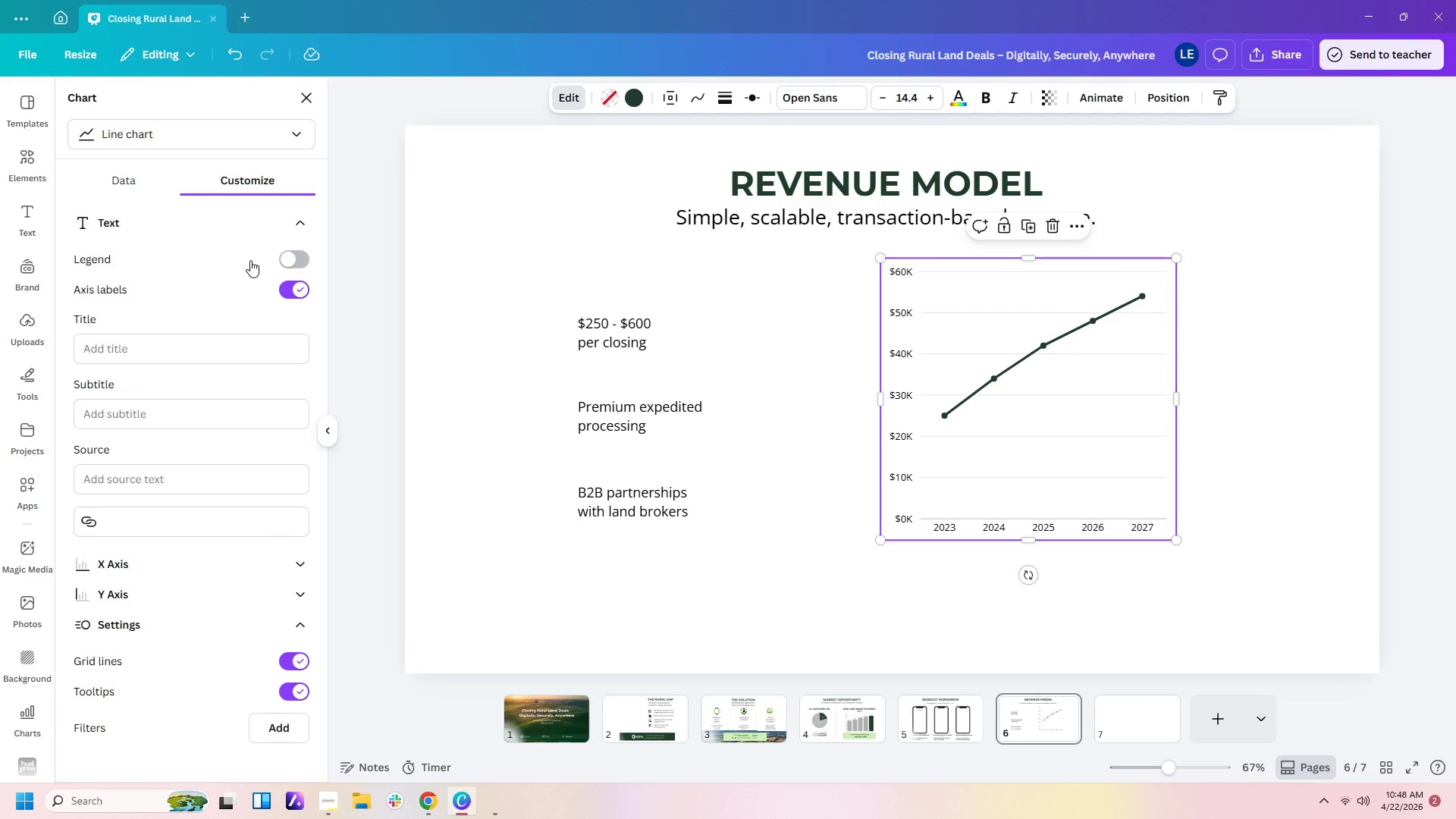 
left_click([293, 259])
 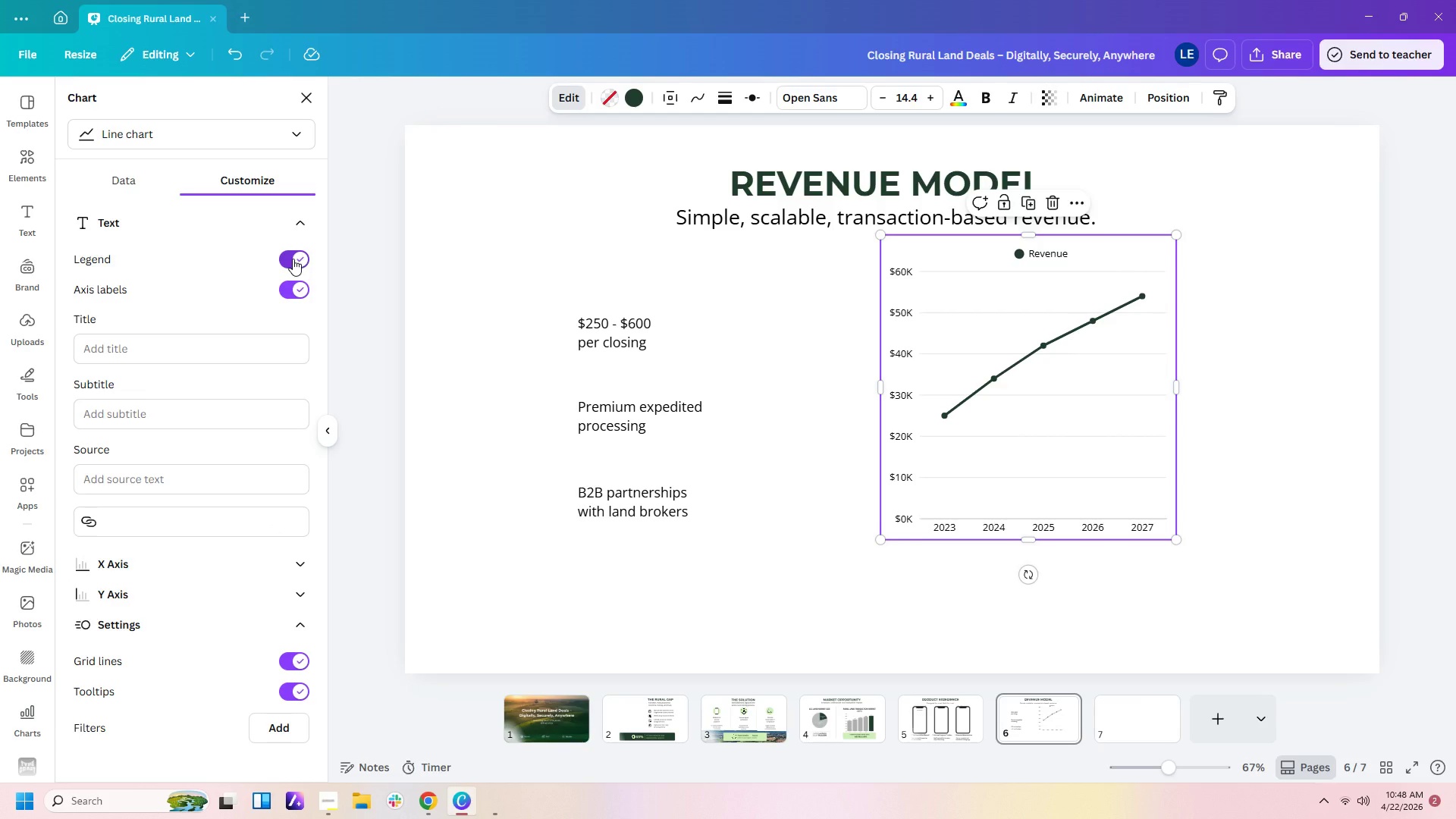 
left_click([293, 259])
 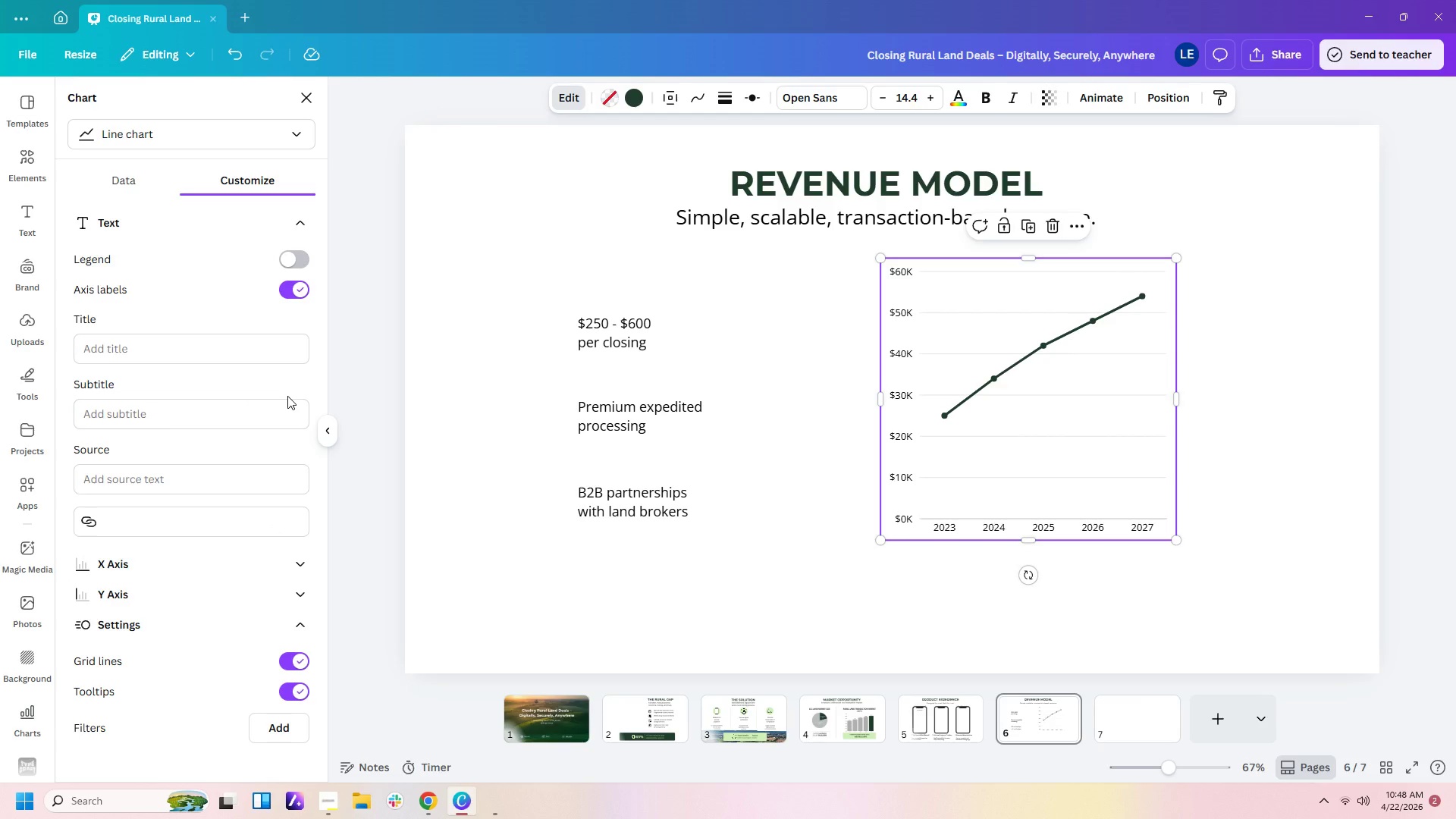 
left_click([293, 566])
 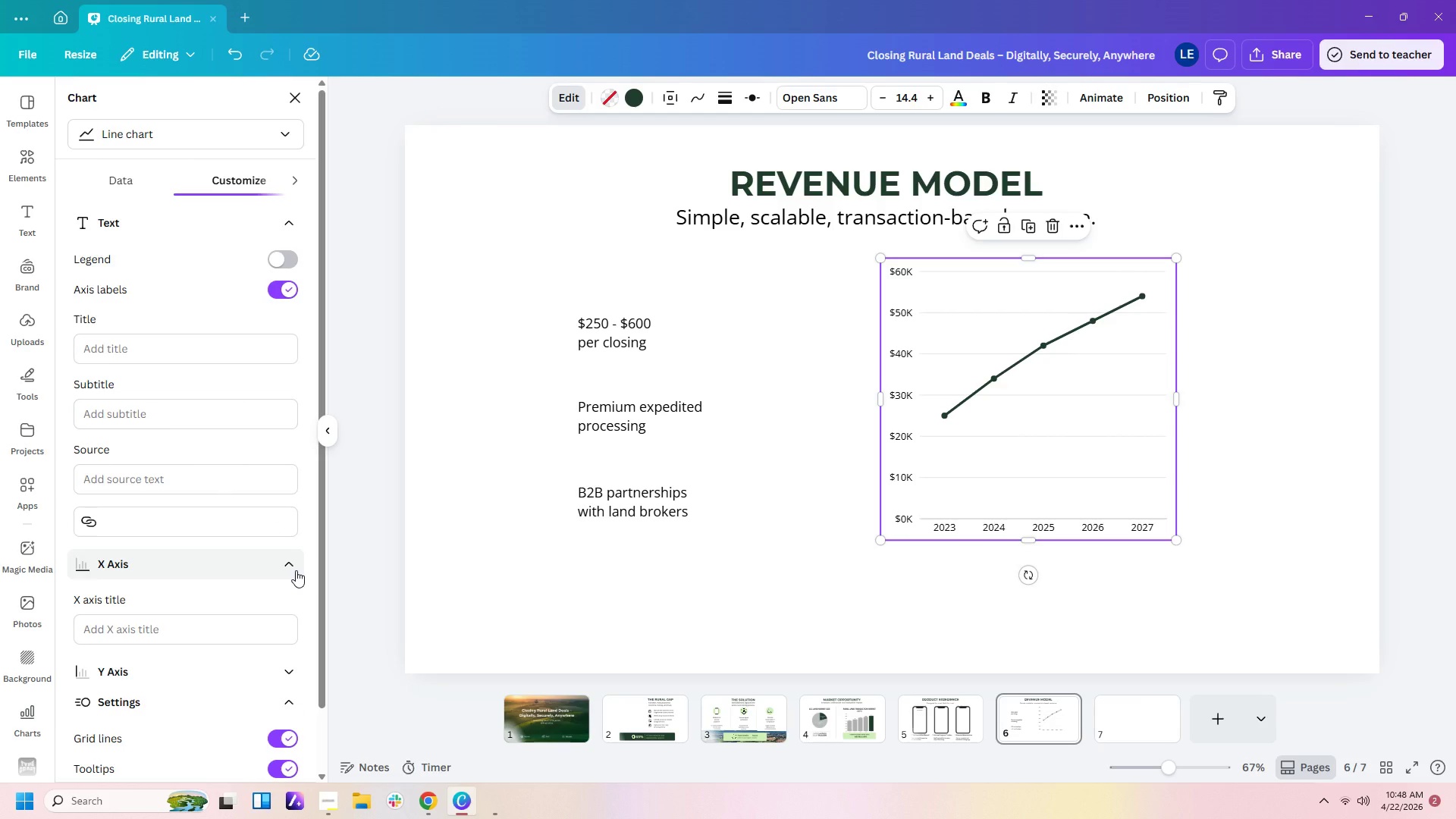 
left_click([296, 570])
 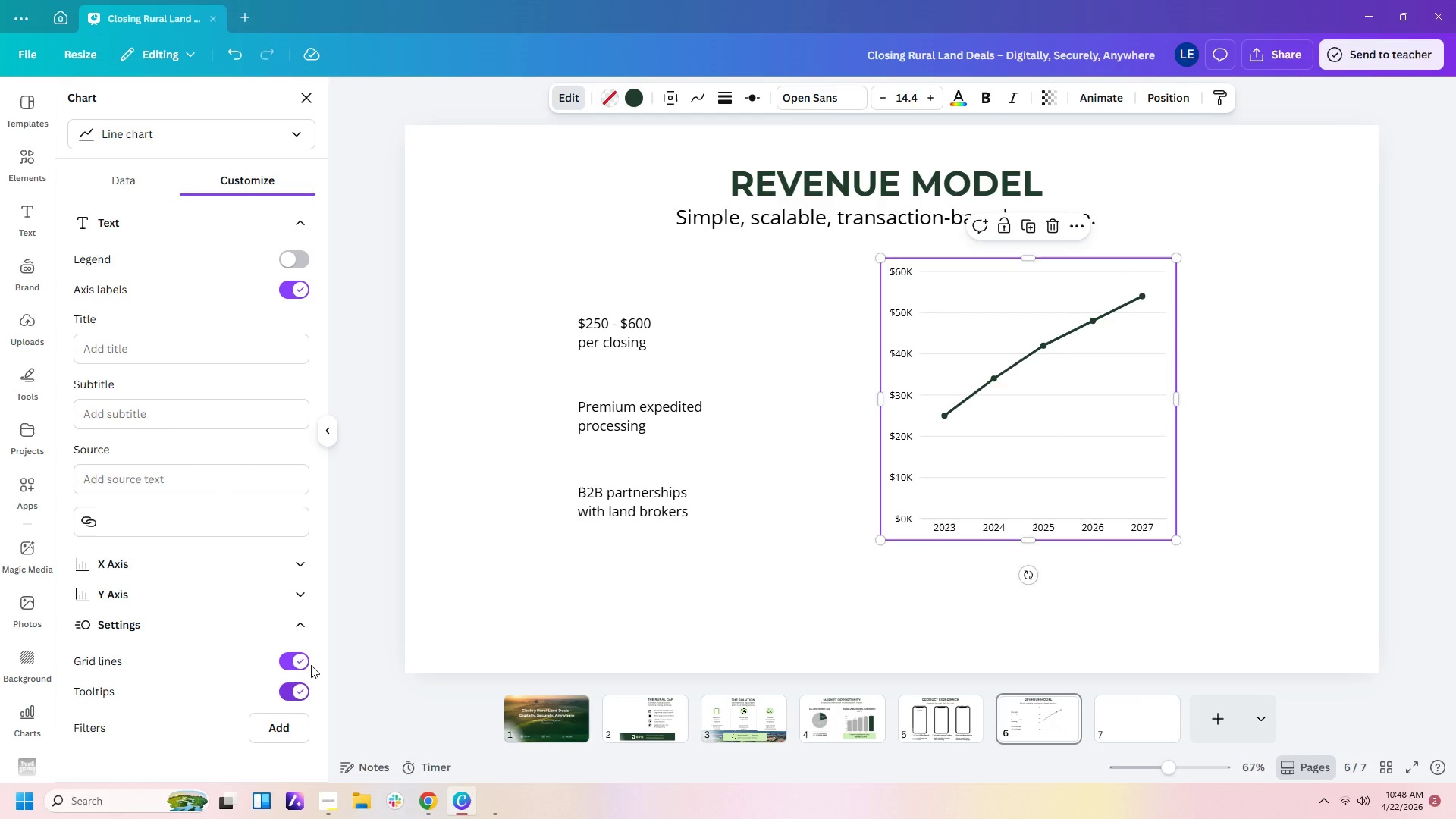 
scroll: coordinate [295, 588], scroll_direction: up, amount: 2.0
 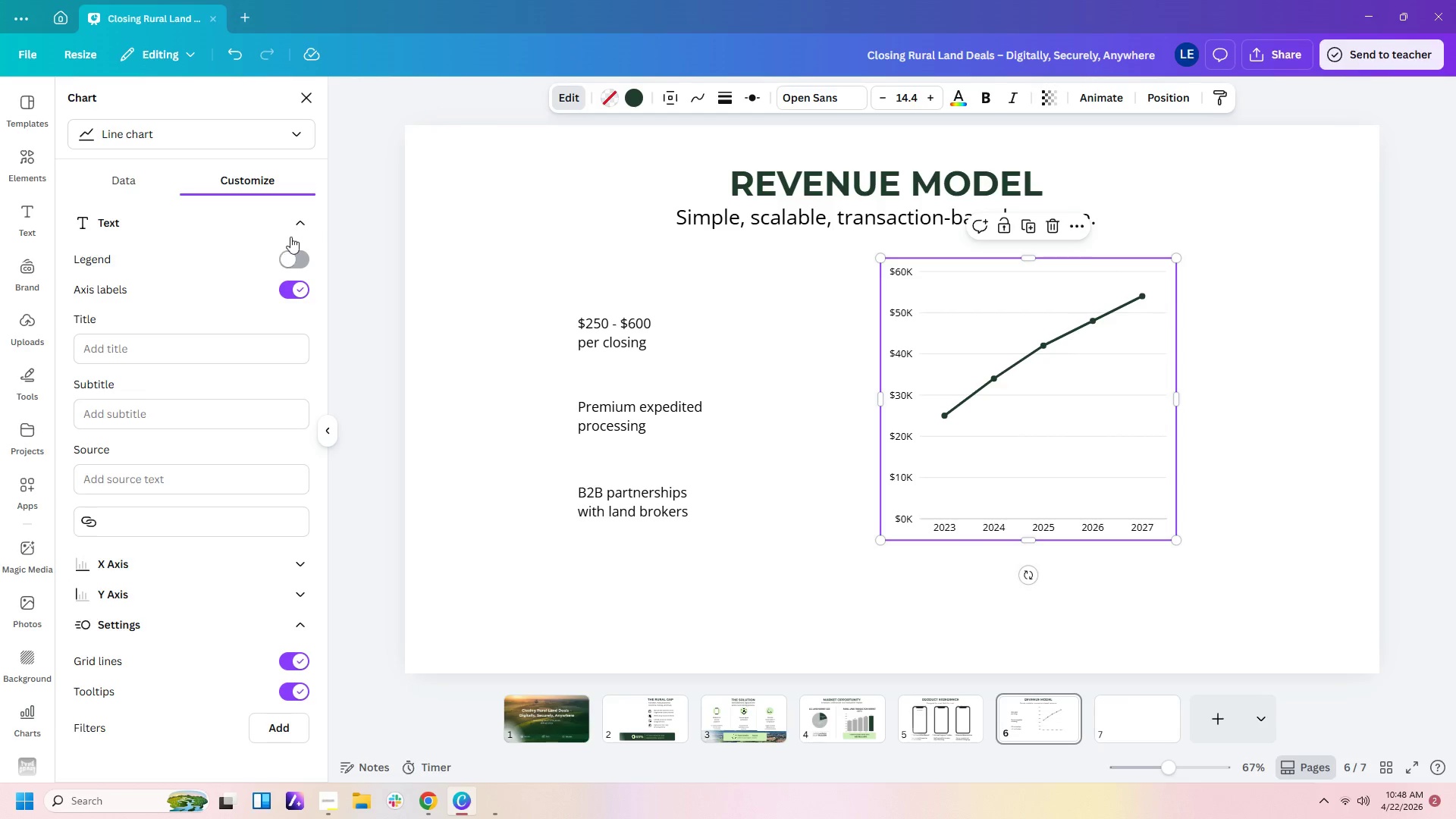 
left_click([292, 226])
 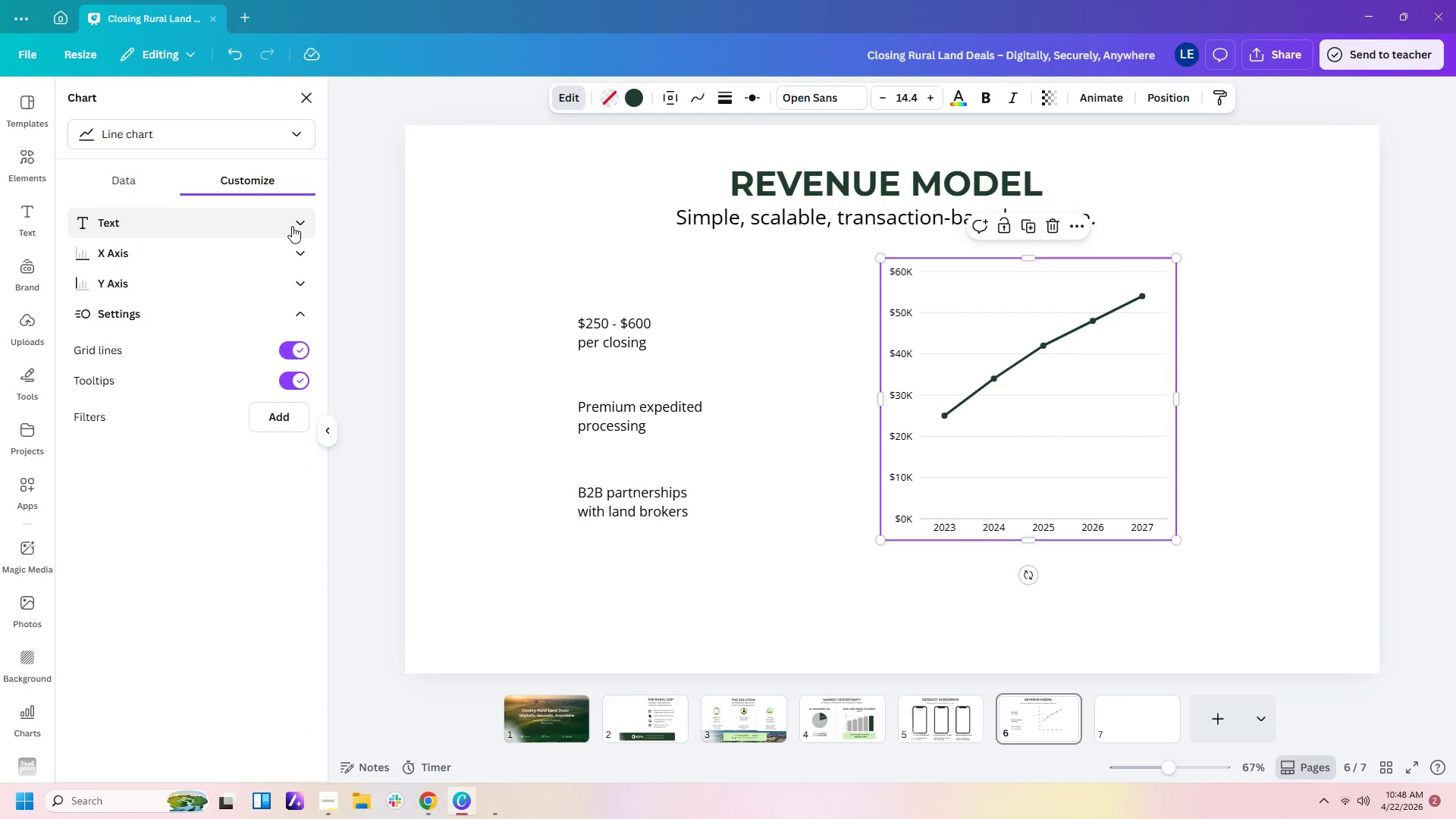 
left_click([292, 226])
 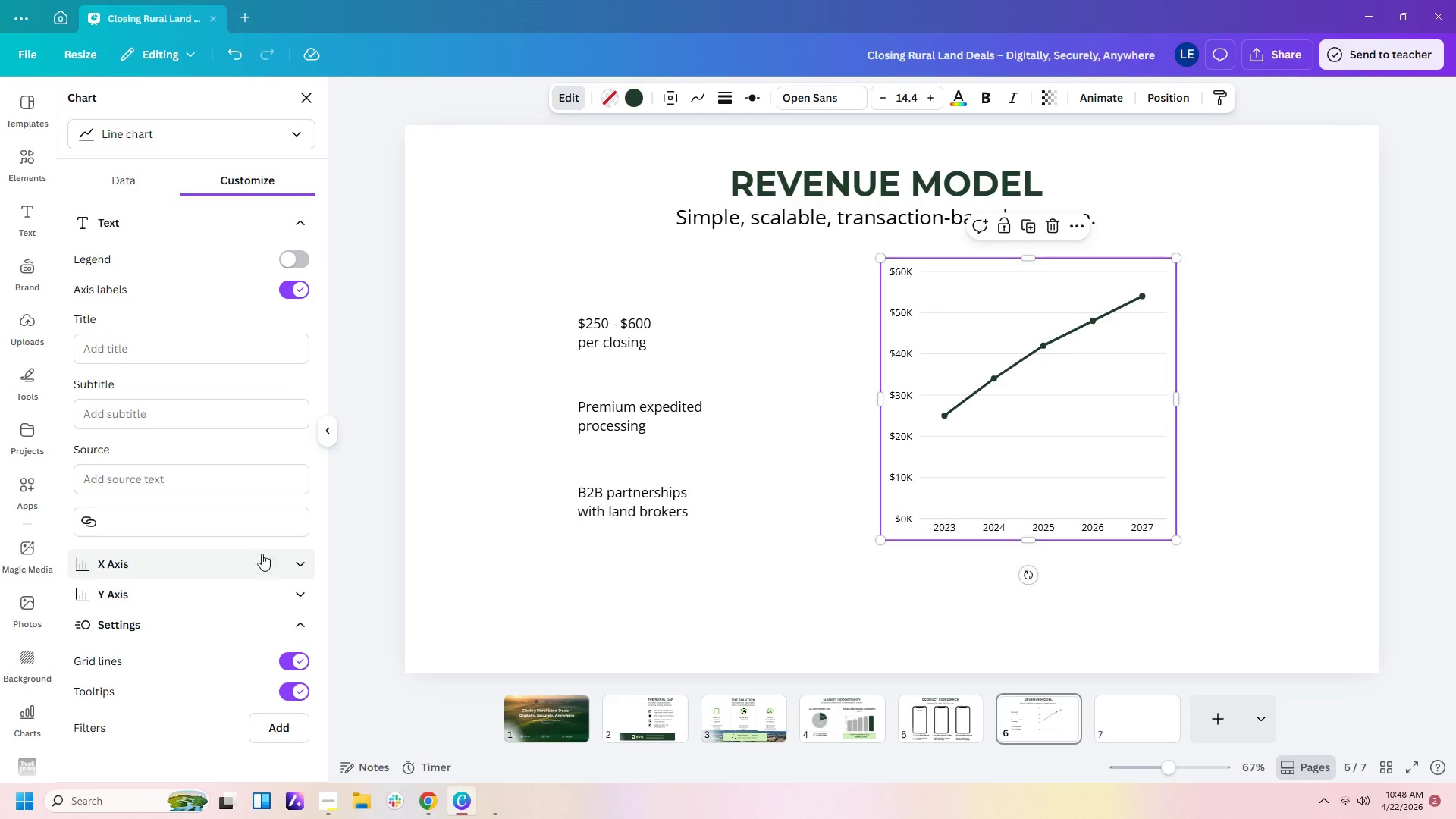 
wait(7.88)
 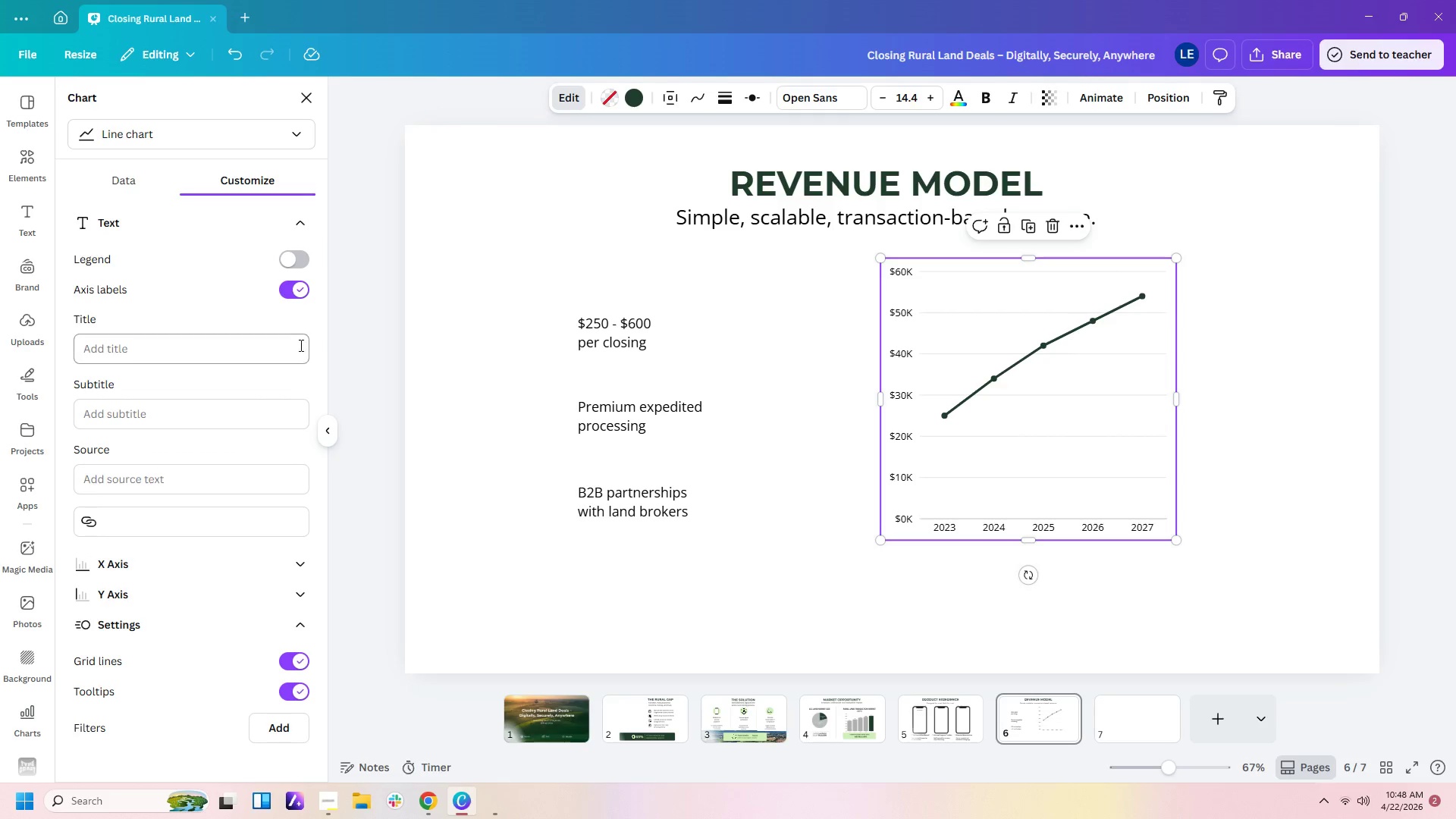 
left_click([294, 628])
 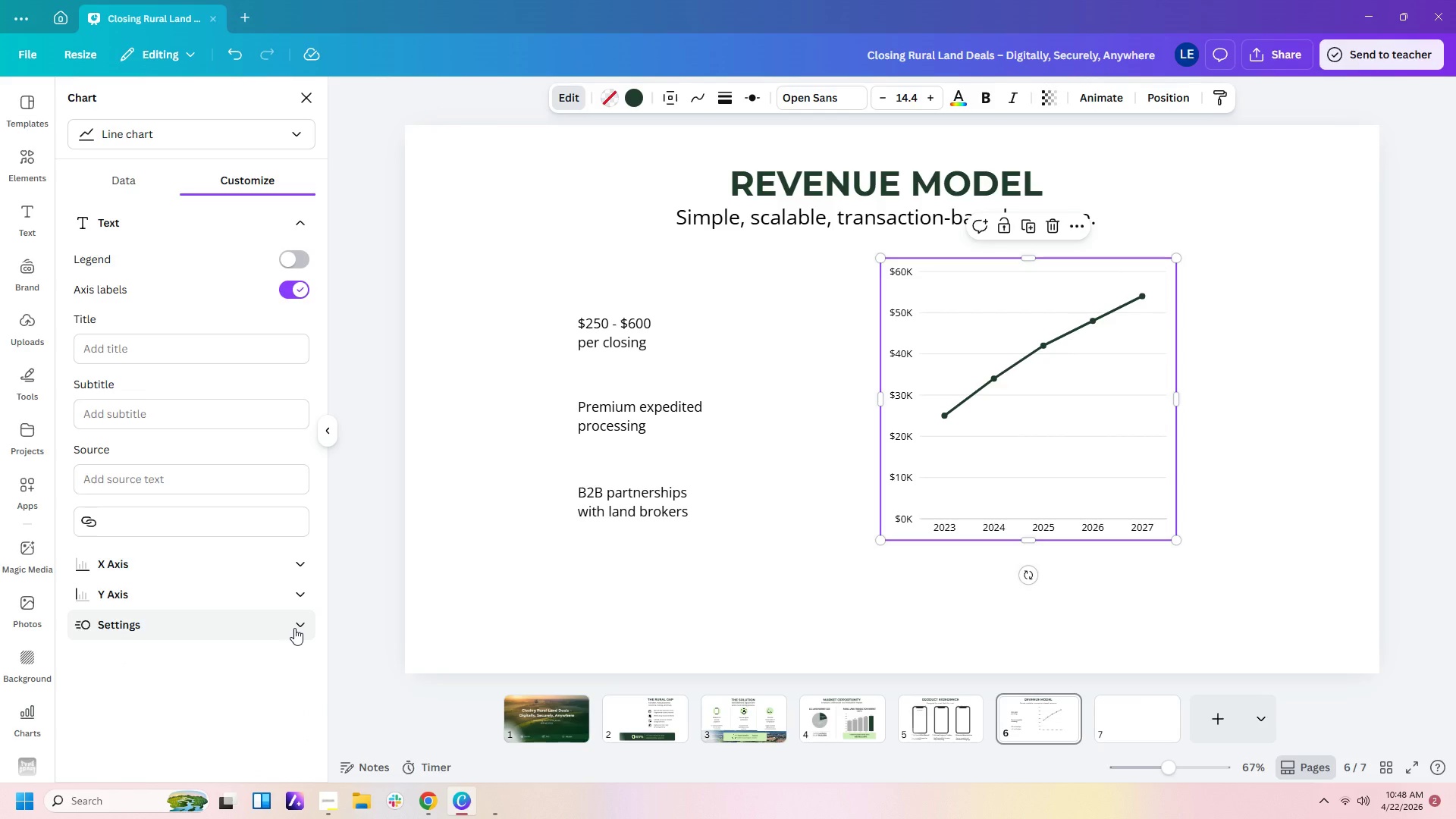 
left_click([294, 628])
 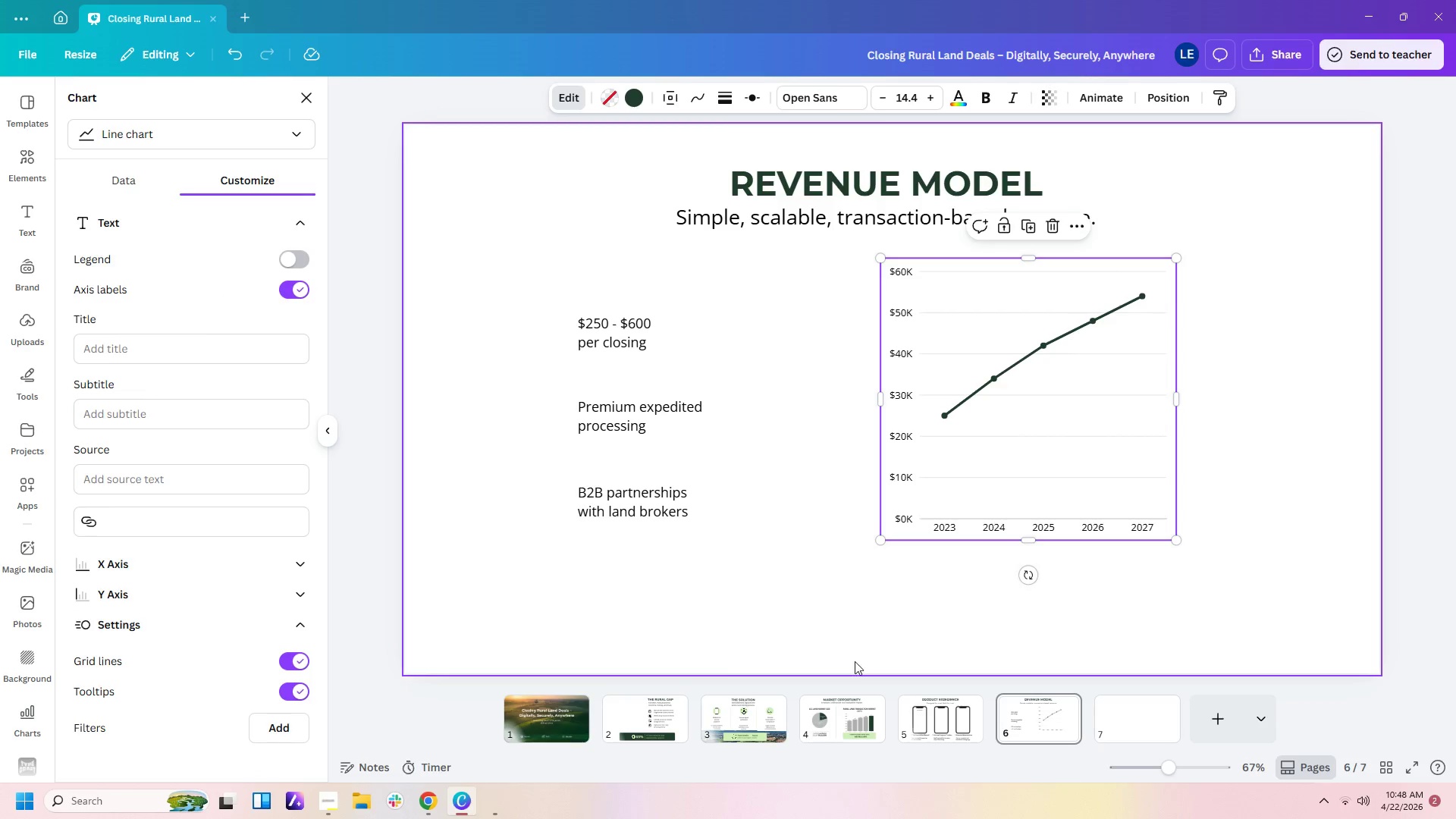 
left_click([878, 721])
 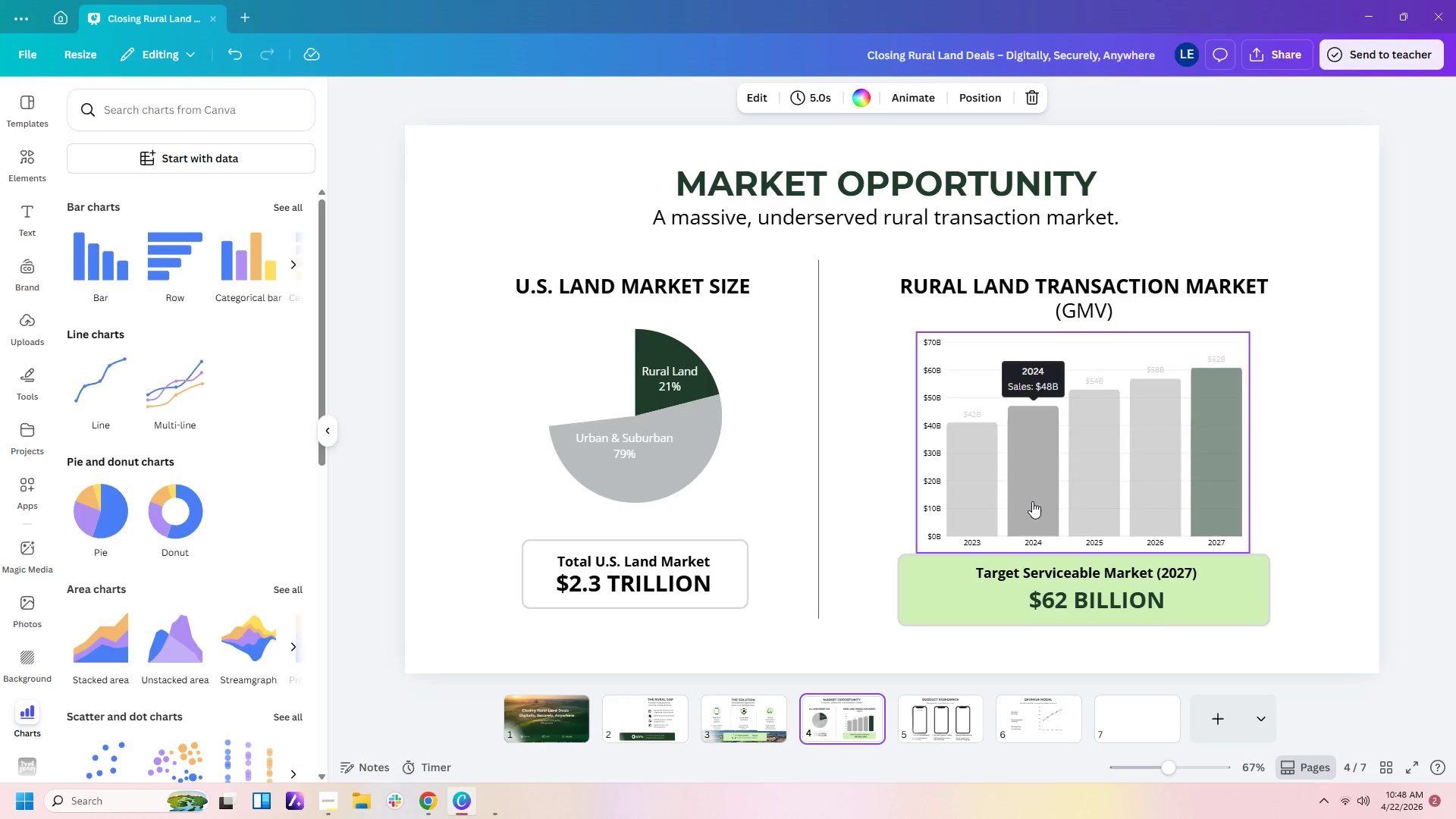 
double_click([1032, 501])
 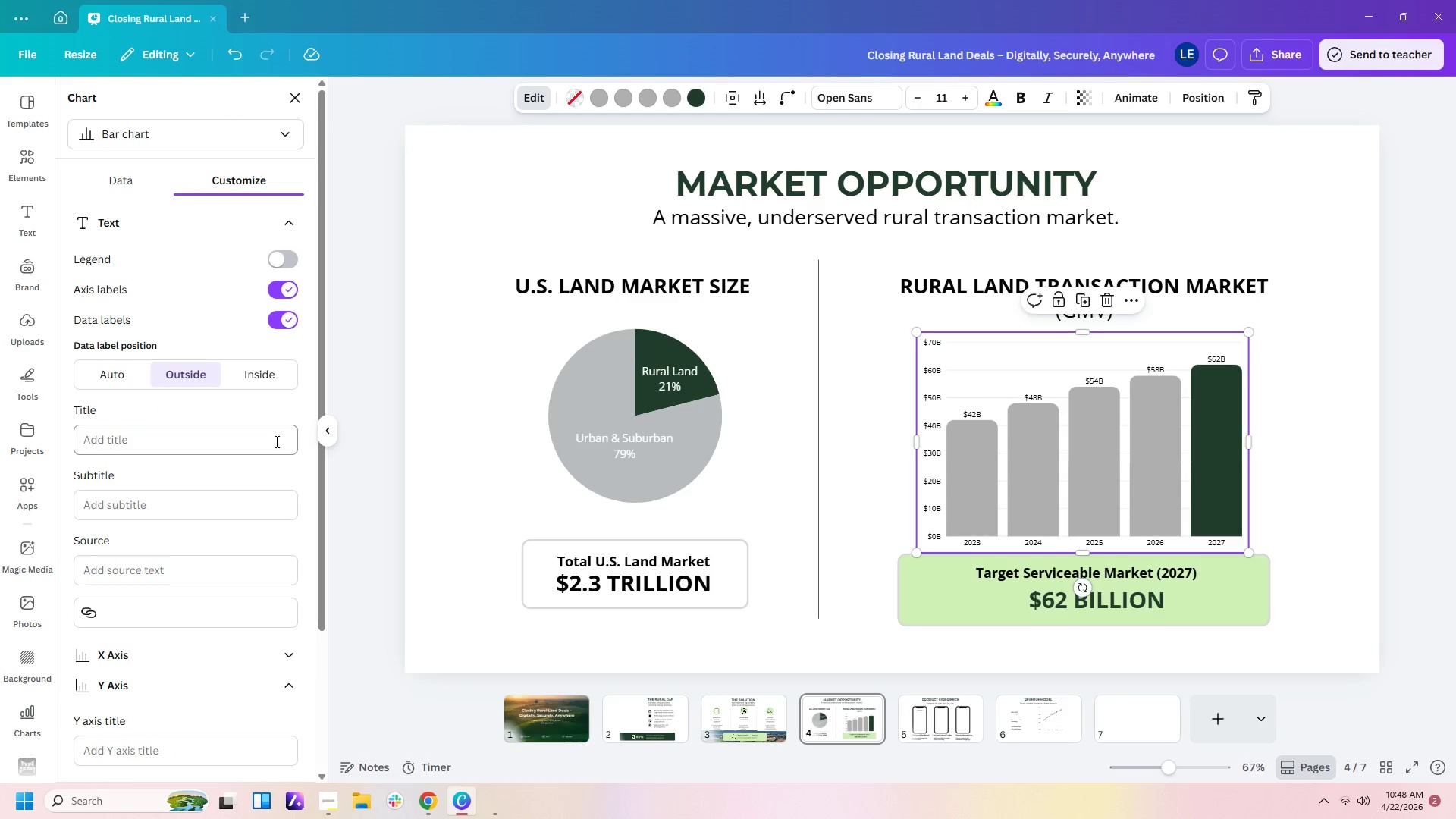 
scroll: coordinate [249, 504], scroll_direction: down, amount: 3.0
 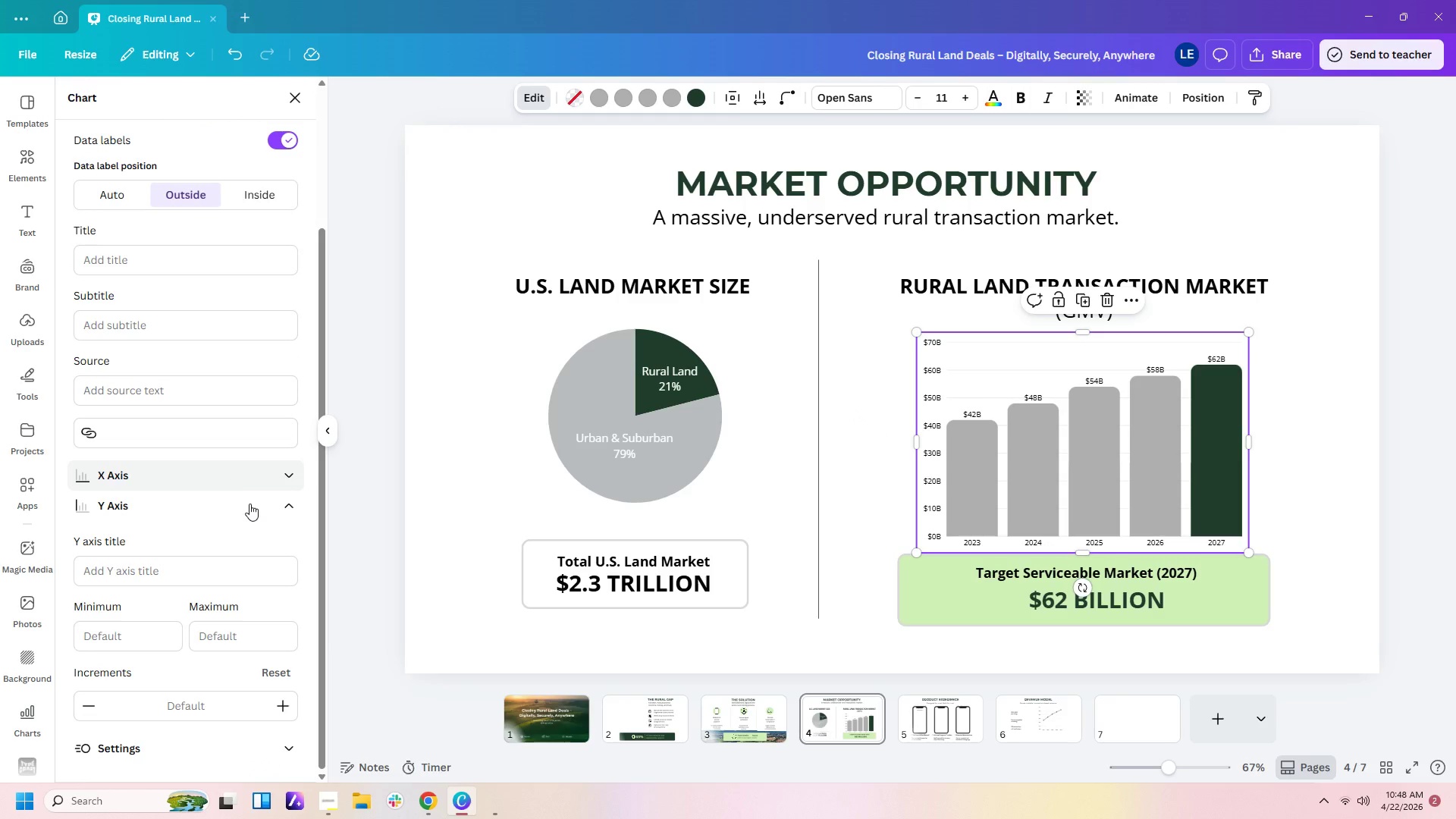 
scroll: coordinate [249, 504], scroll_direction: up, amount: 4.0
 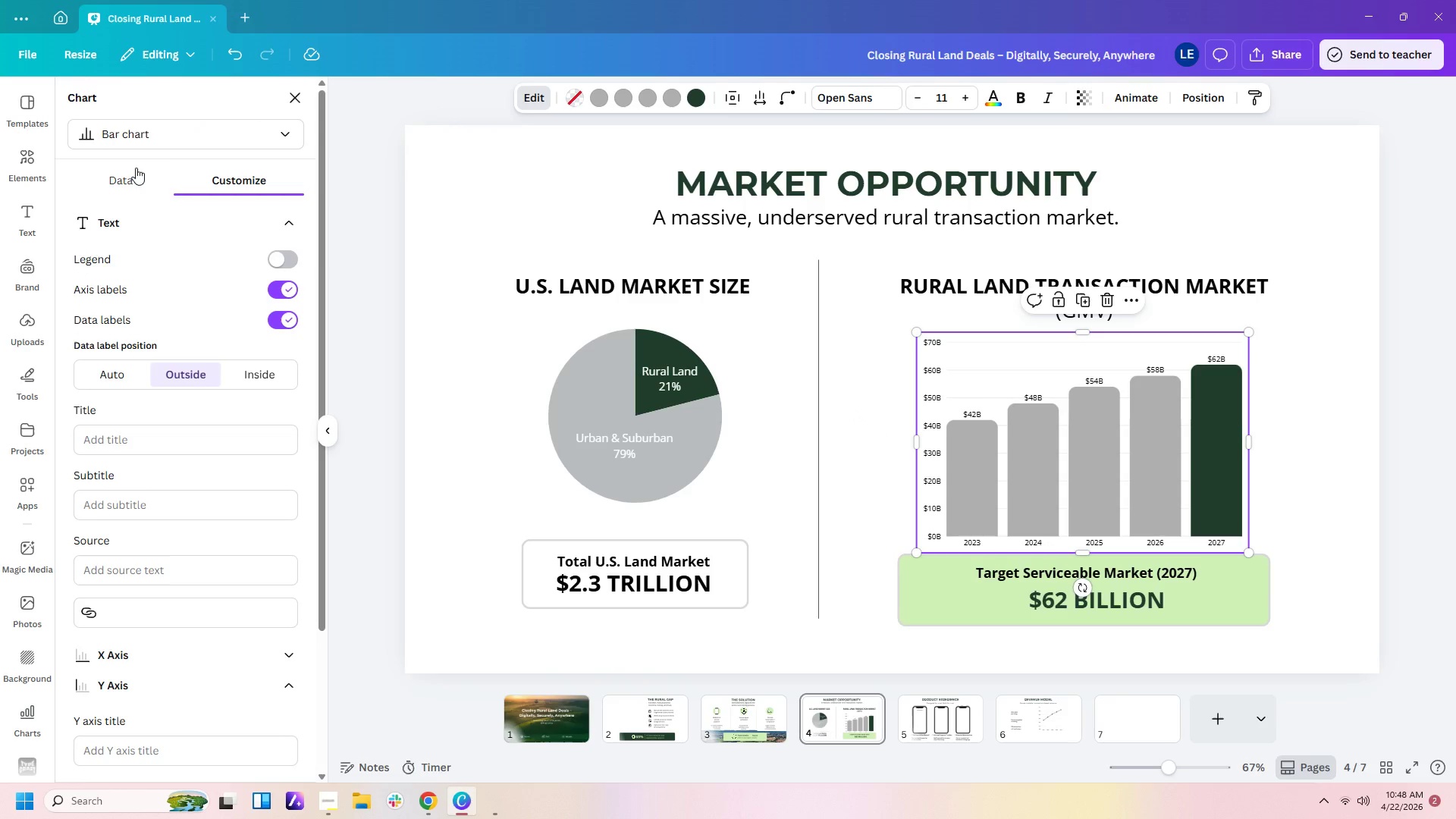 
double_click([136, 185])
 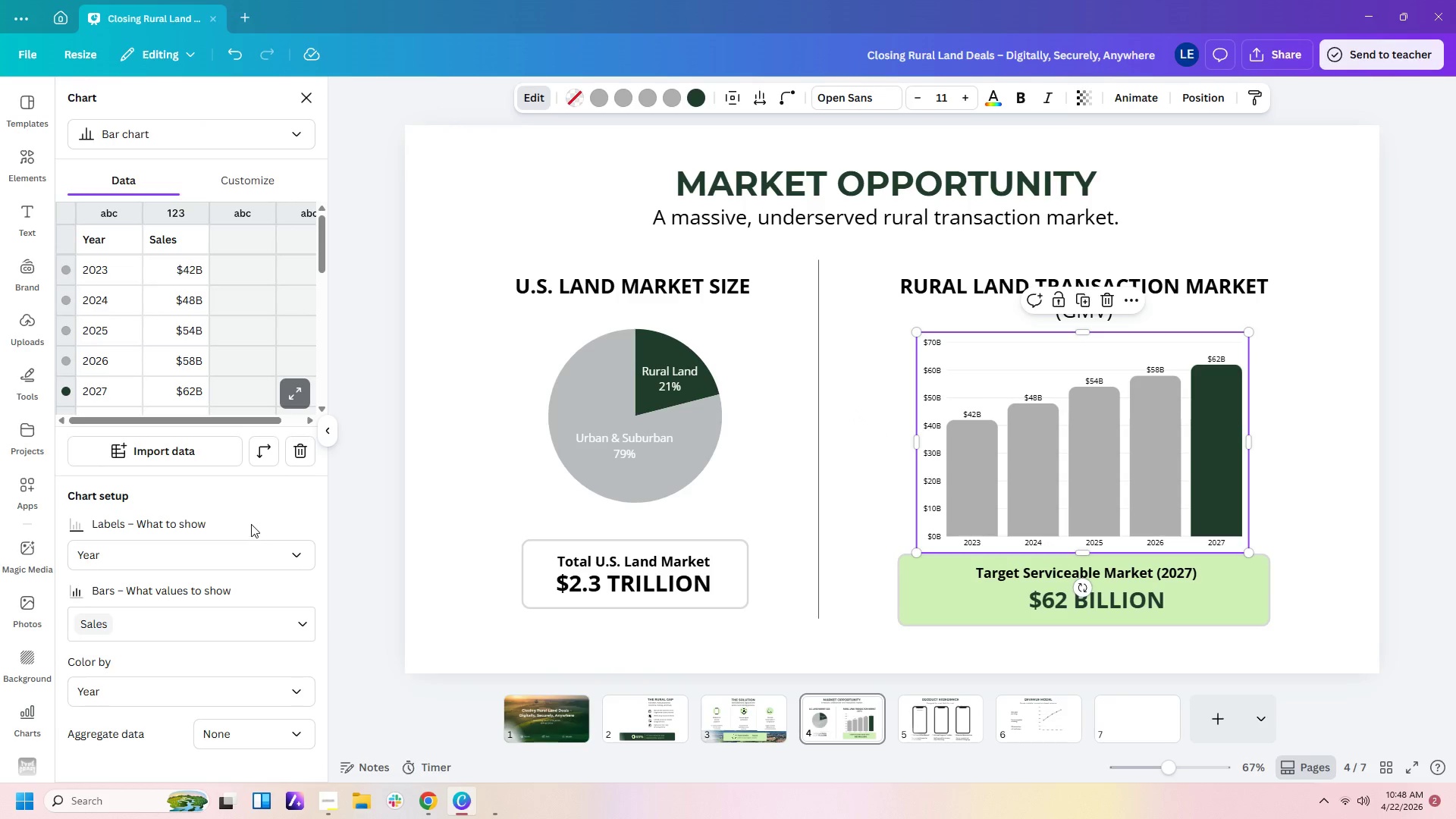 
scroll: coordinate [279, 655], scroll_direction: down, amount: 7.0
 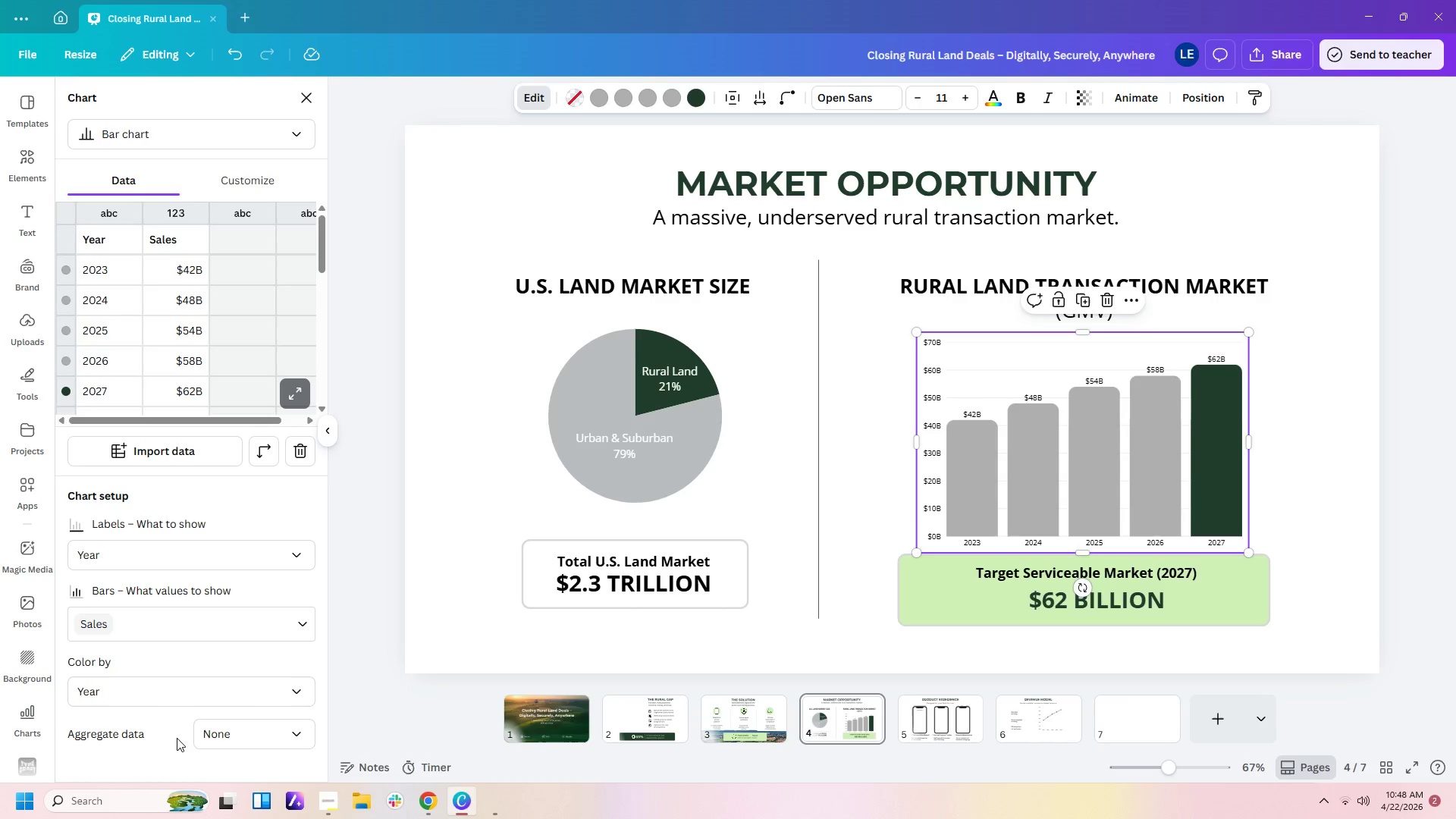 
left_click([177, 738])
 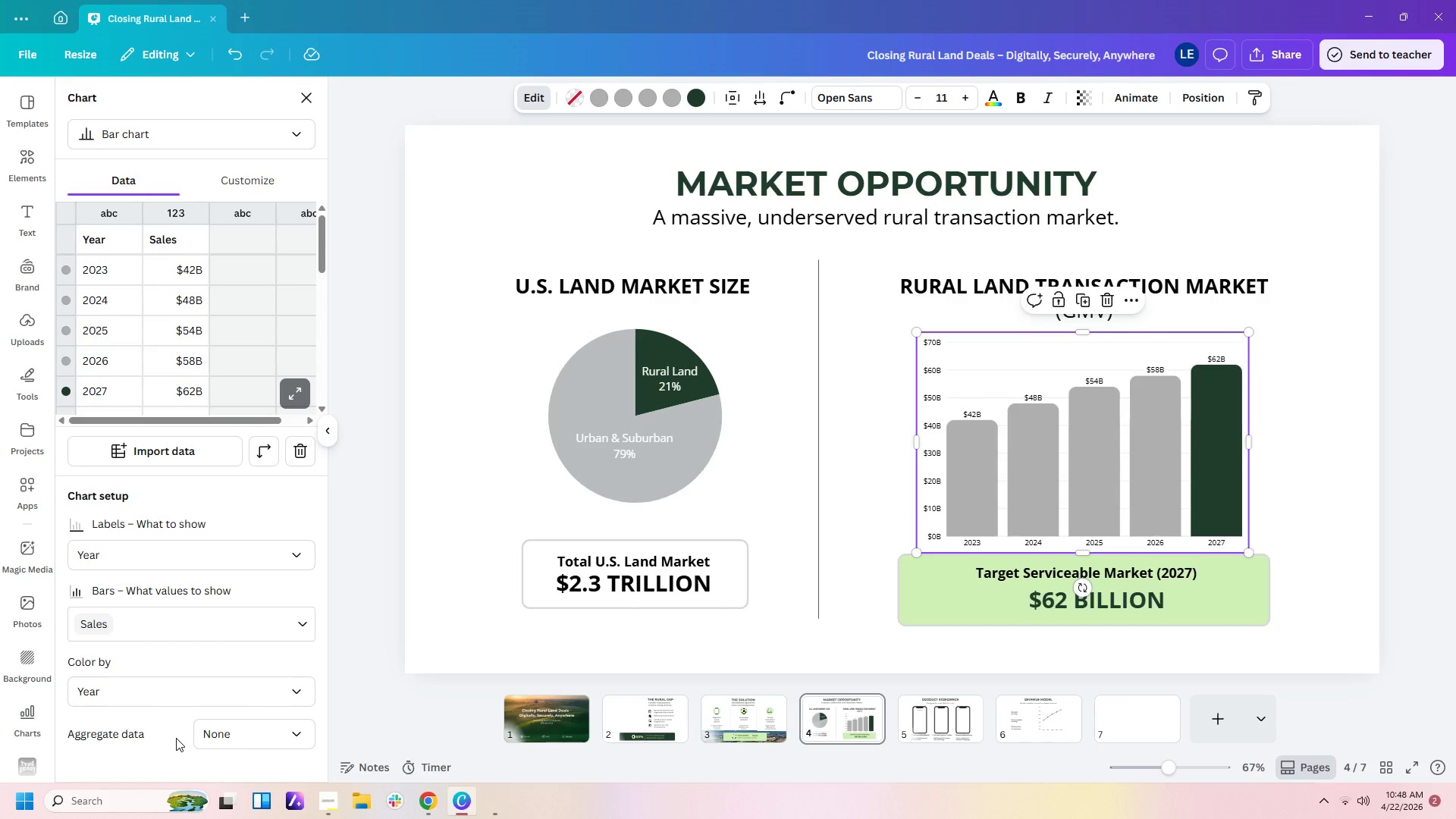 
scroll: coordinate [176, 738], scroll_direction: down, amount: 5.0
 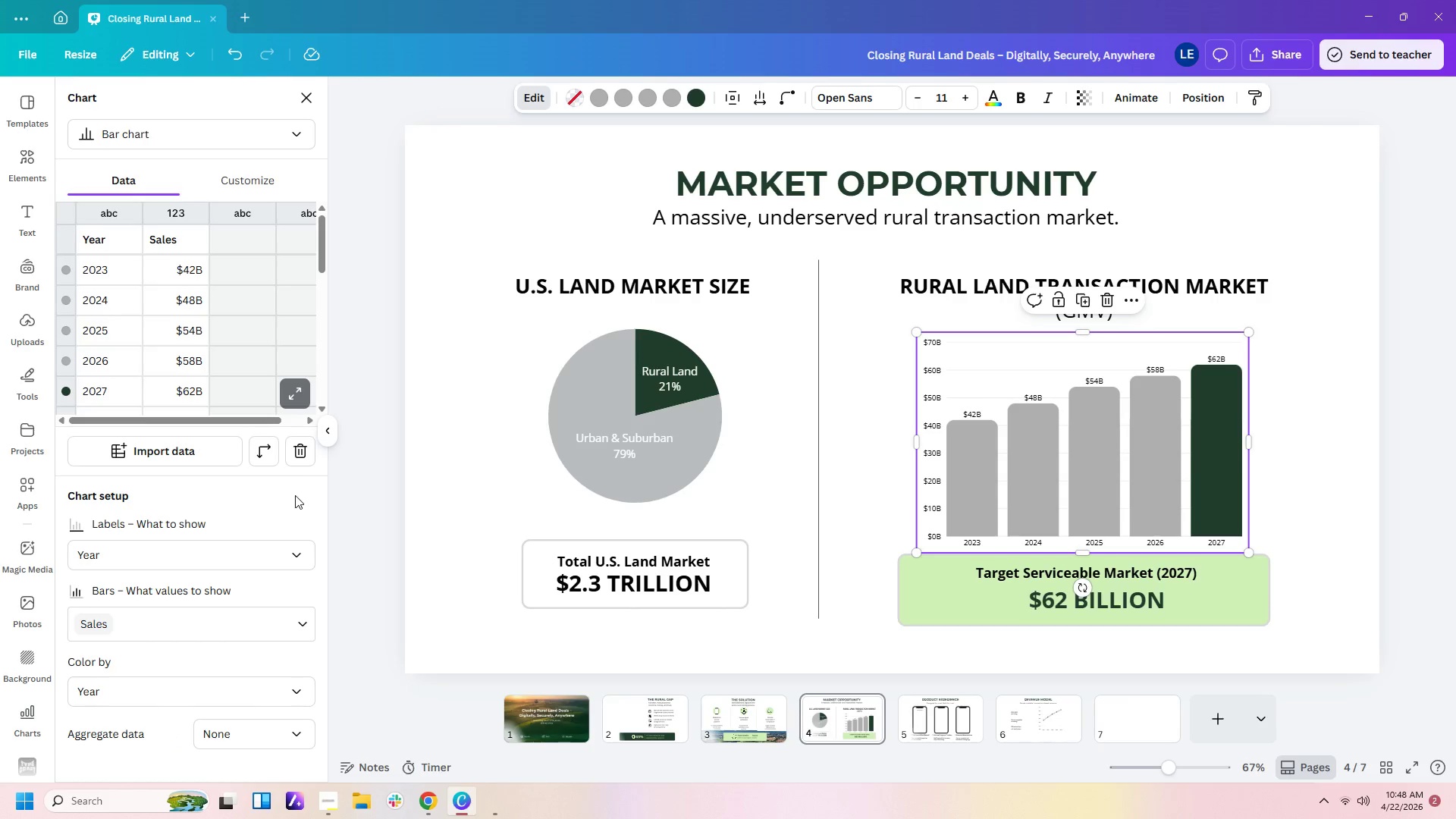 
left_click([290, 497])
 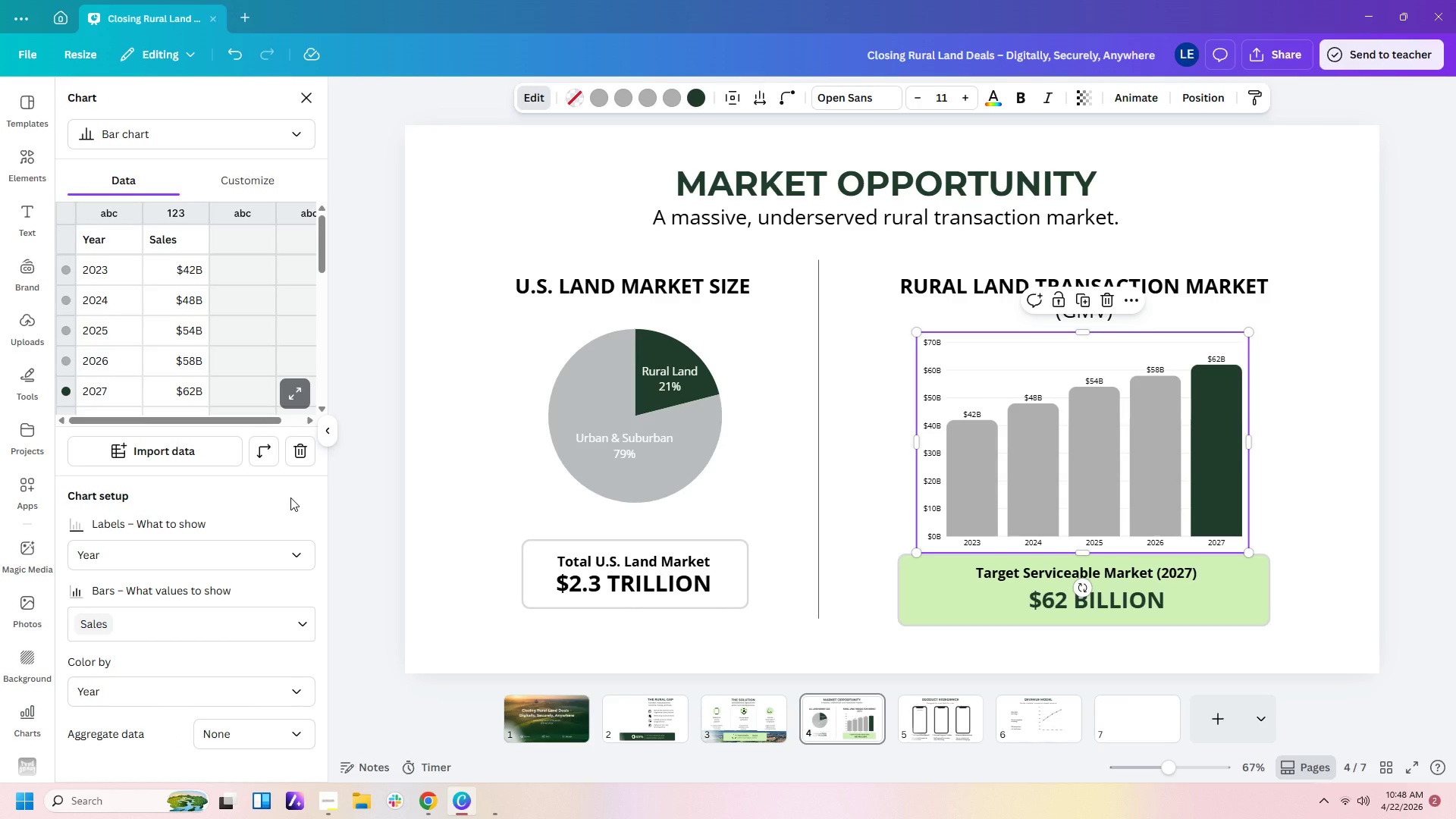 
scroll: coordinate [290, 497], scroll_direction: down, amount: 1.0
 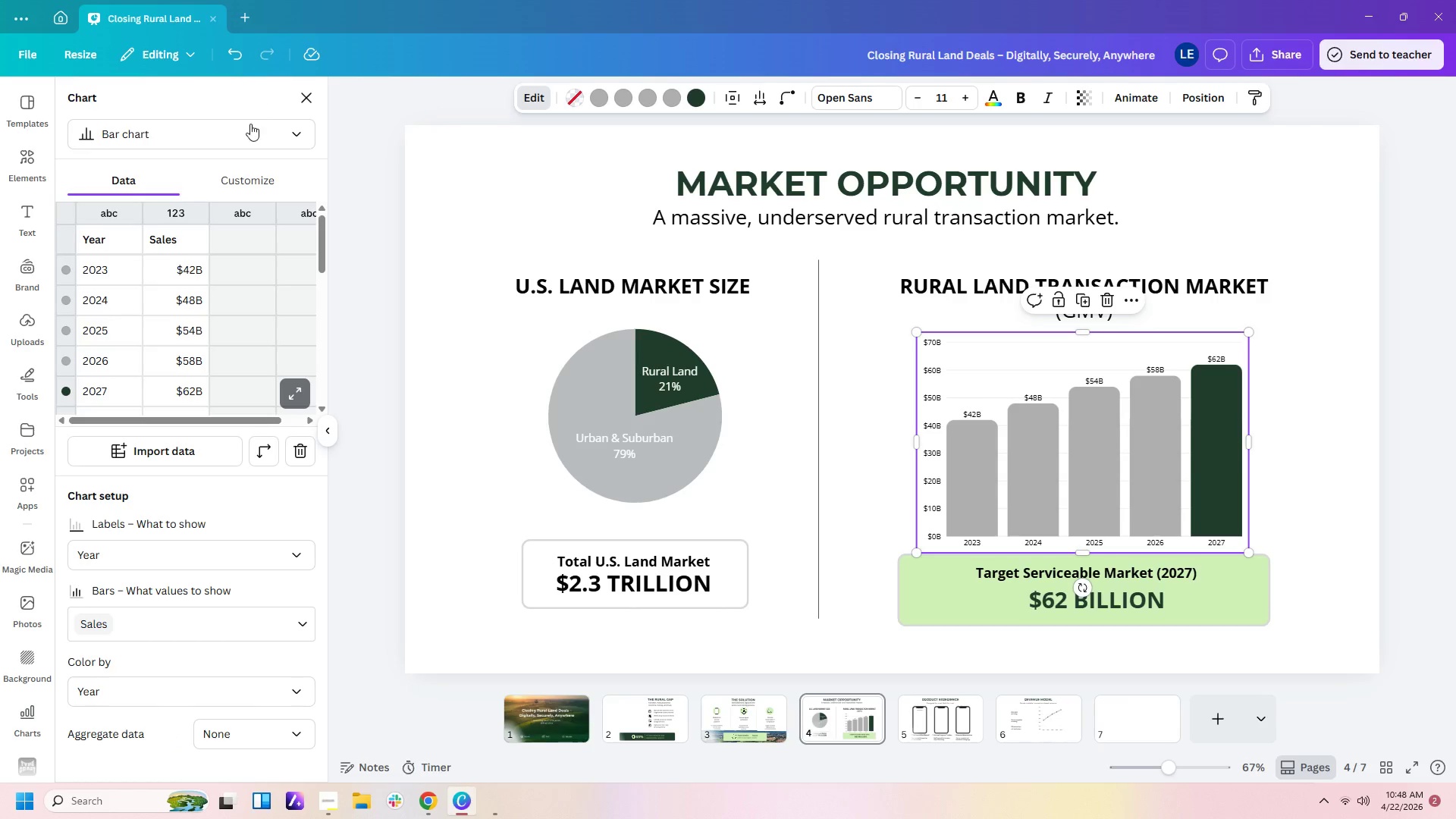 
left_click([249, 180])
 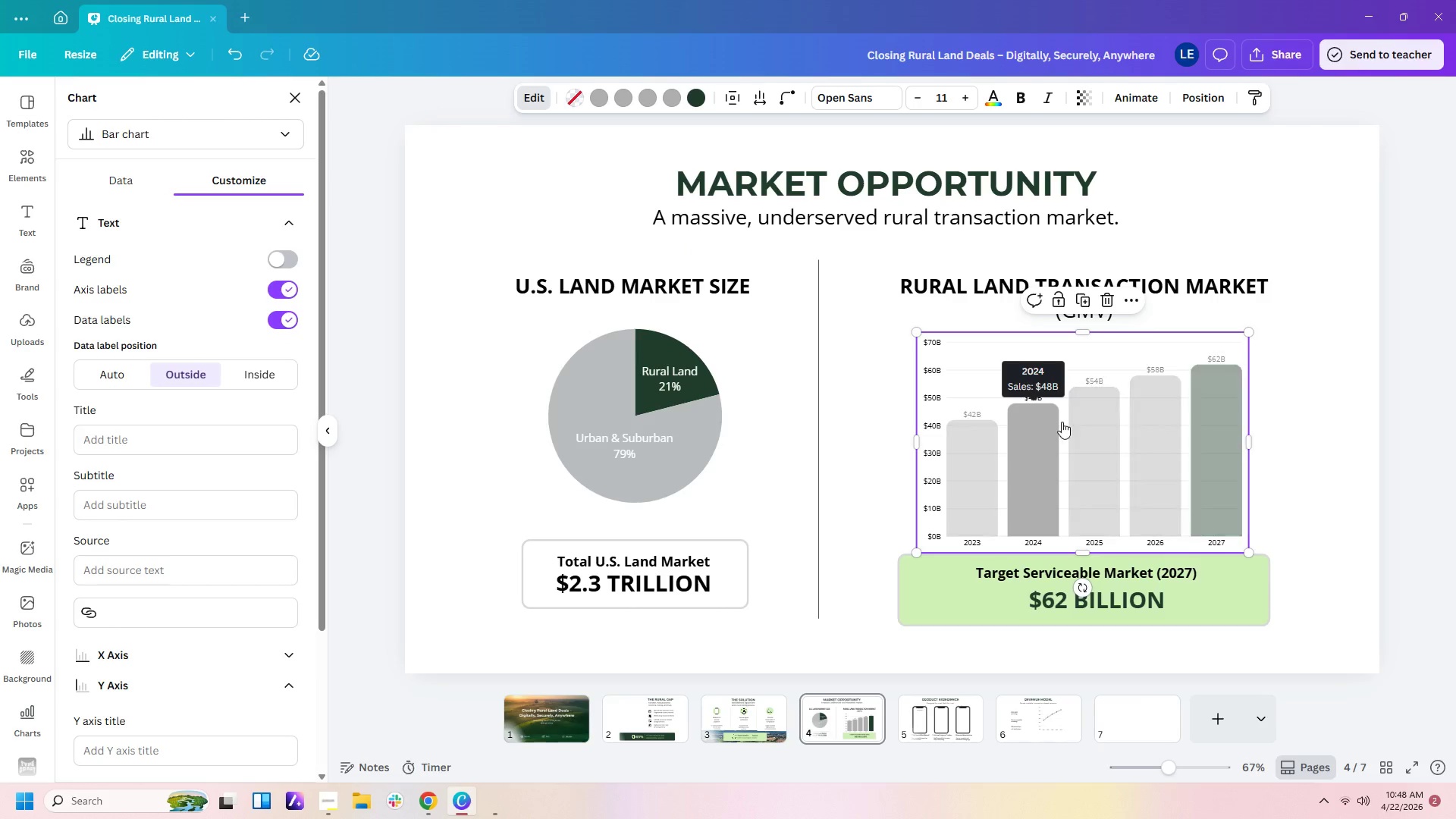 
wait(6.74)
 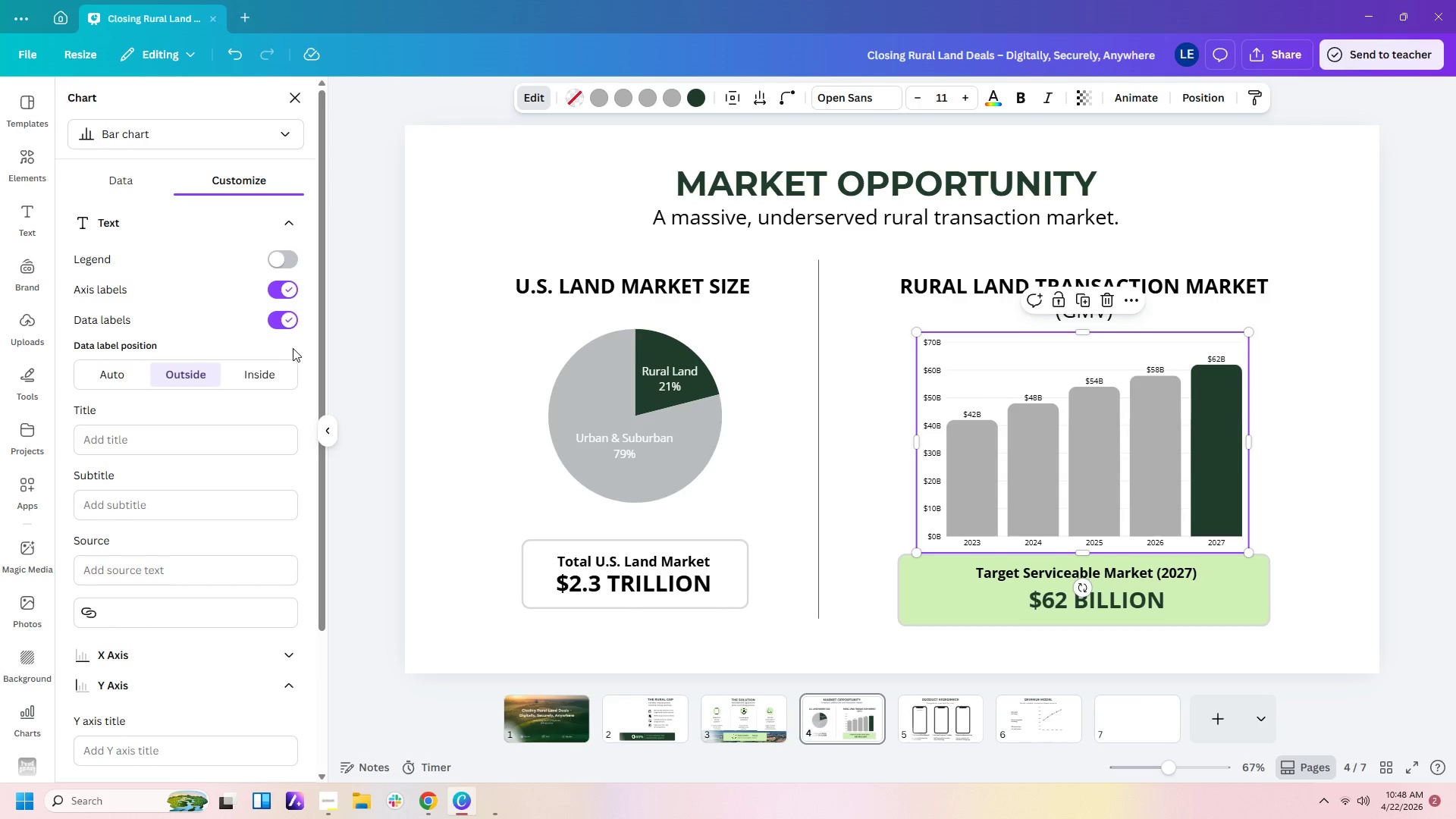 
left_click([1003, 717])
 